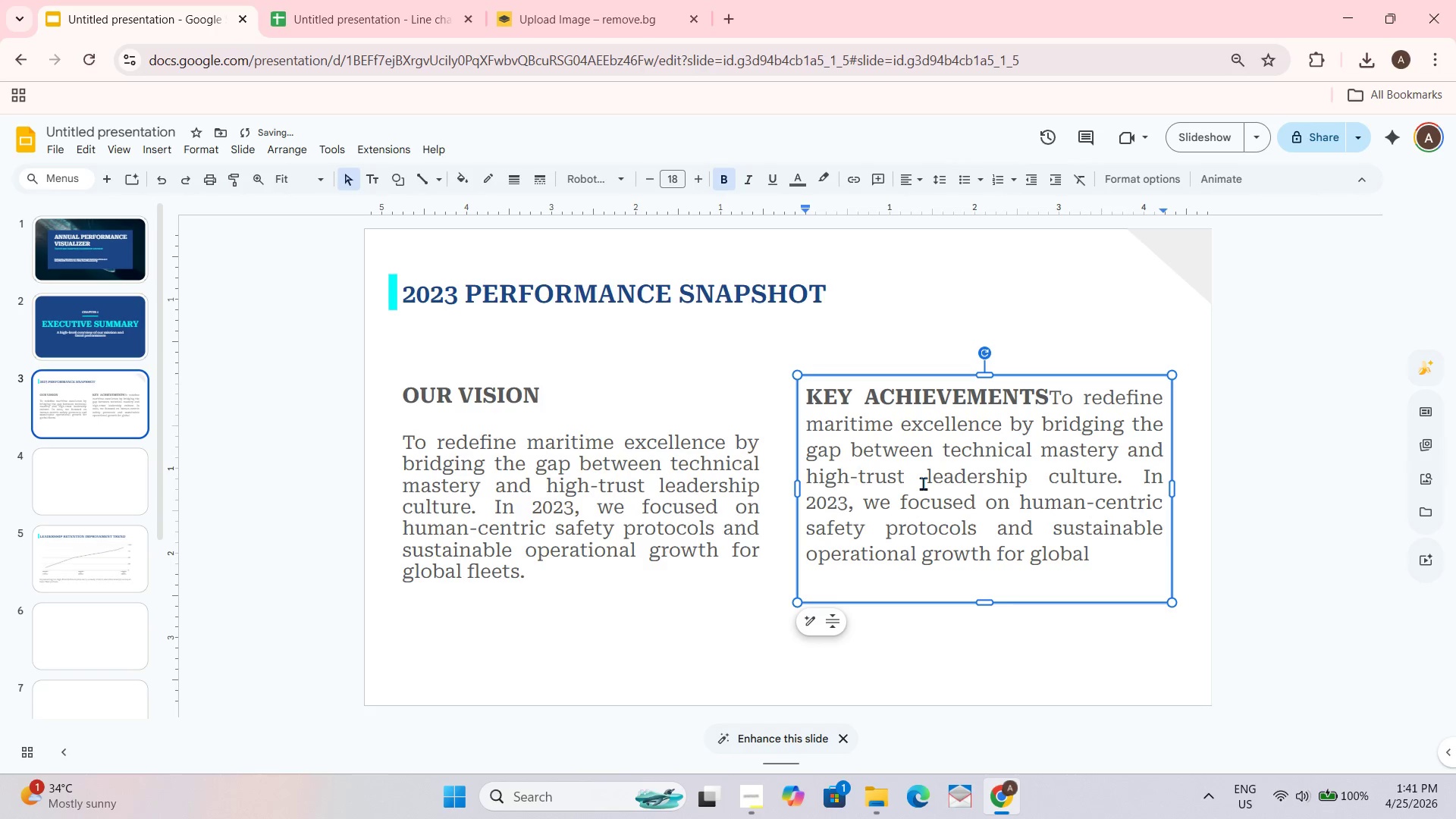 
hold_key(key=ShiftRight, duration=0.42)
 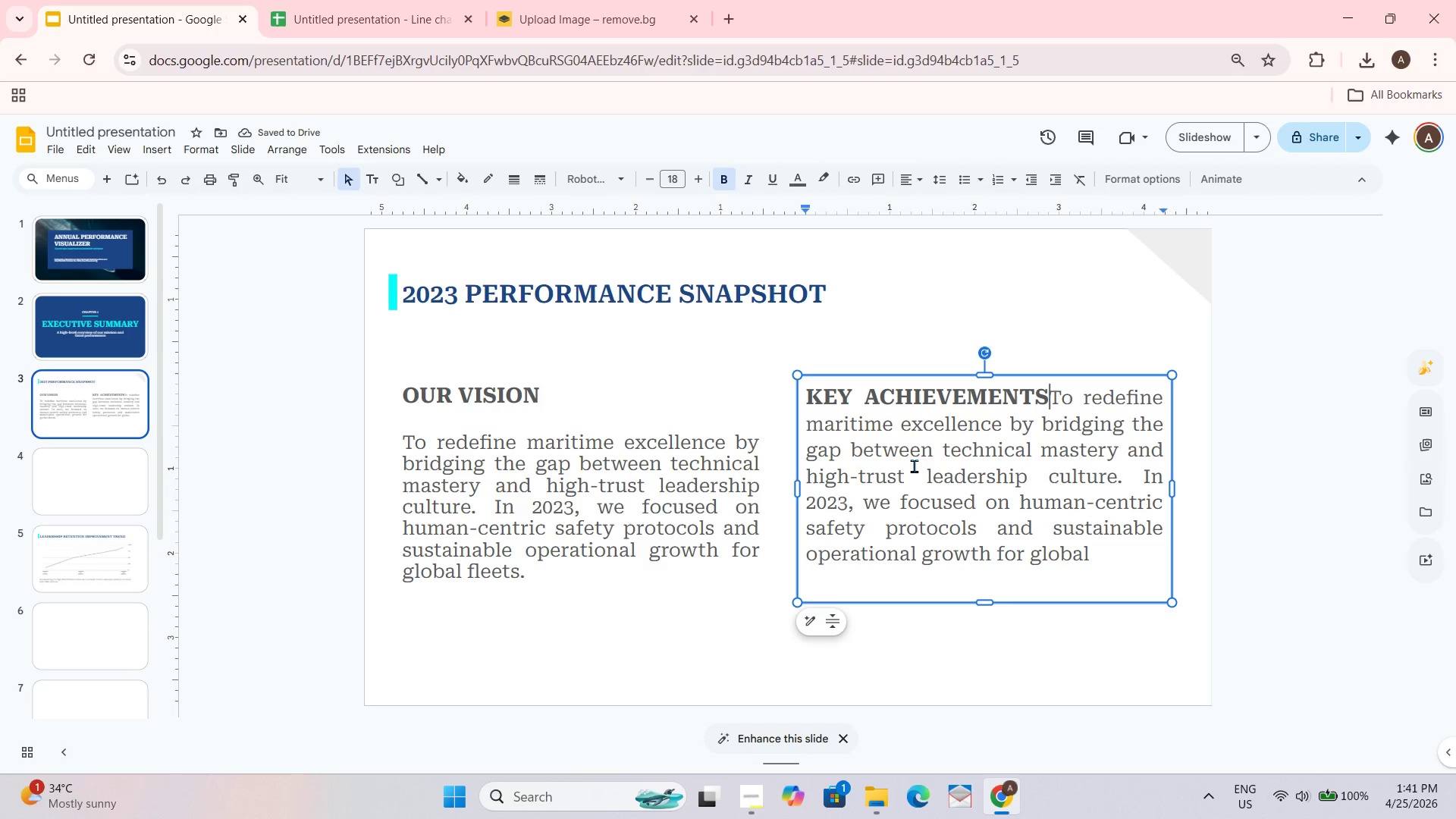 
key(Control+Shift+8)
 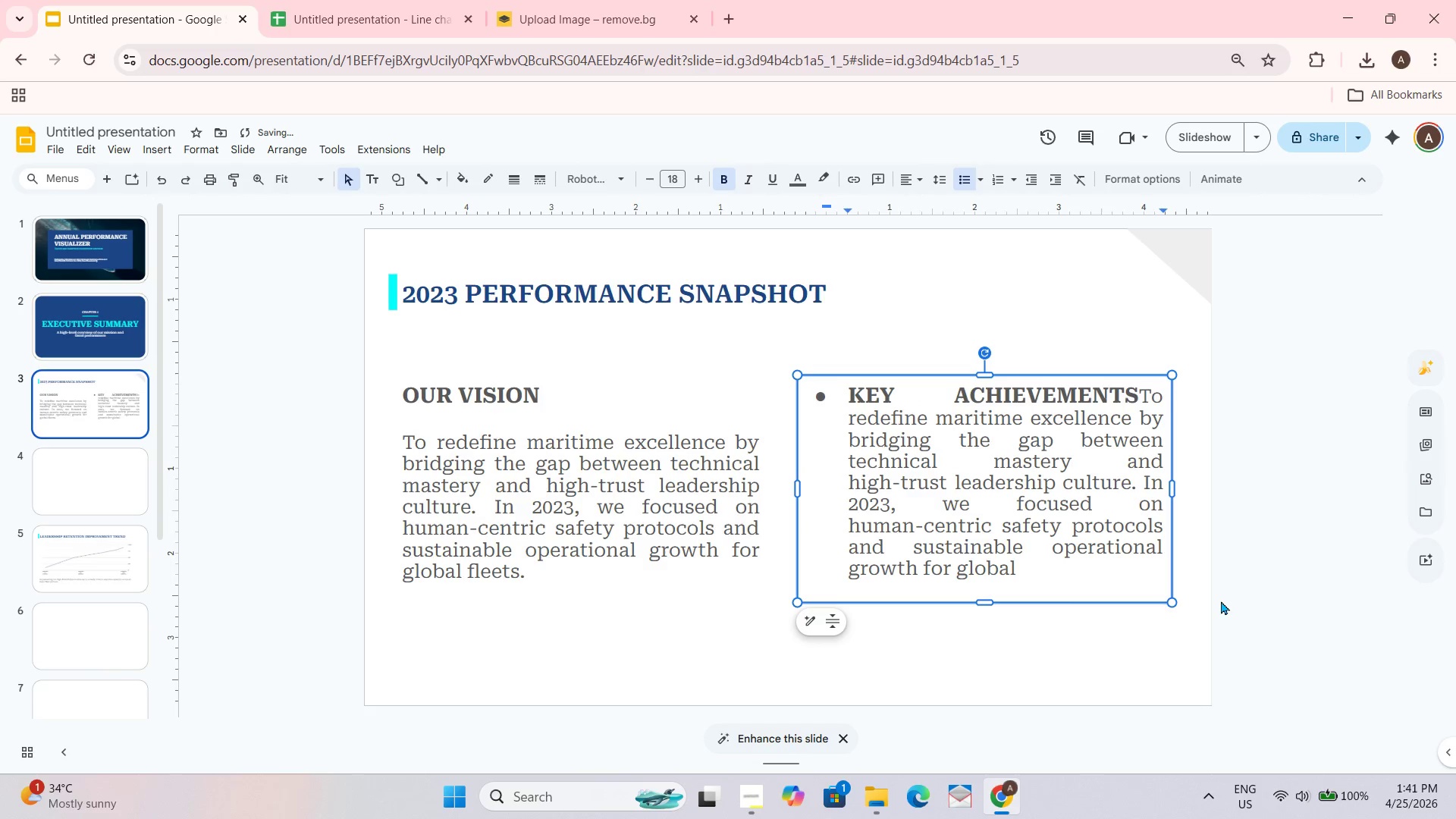 
key(Control+Z)
 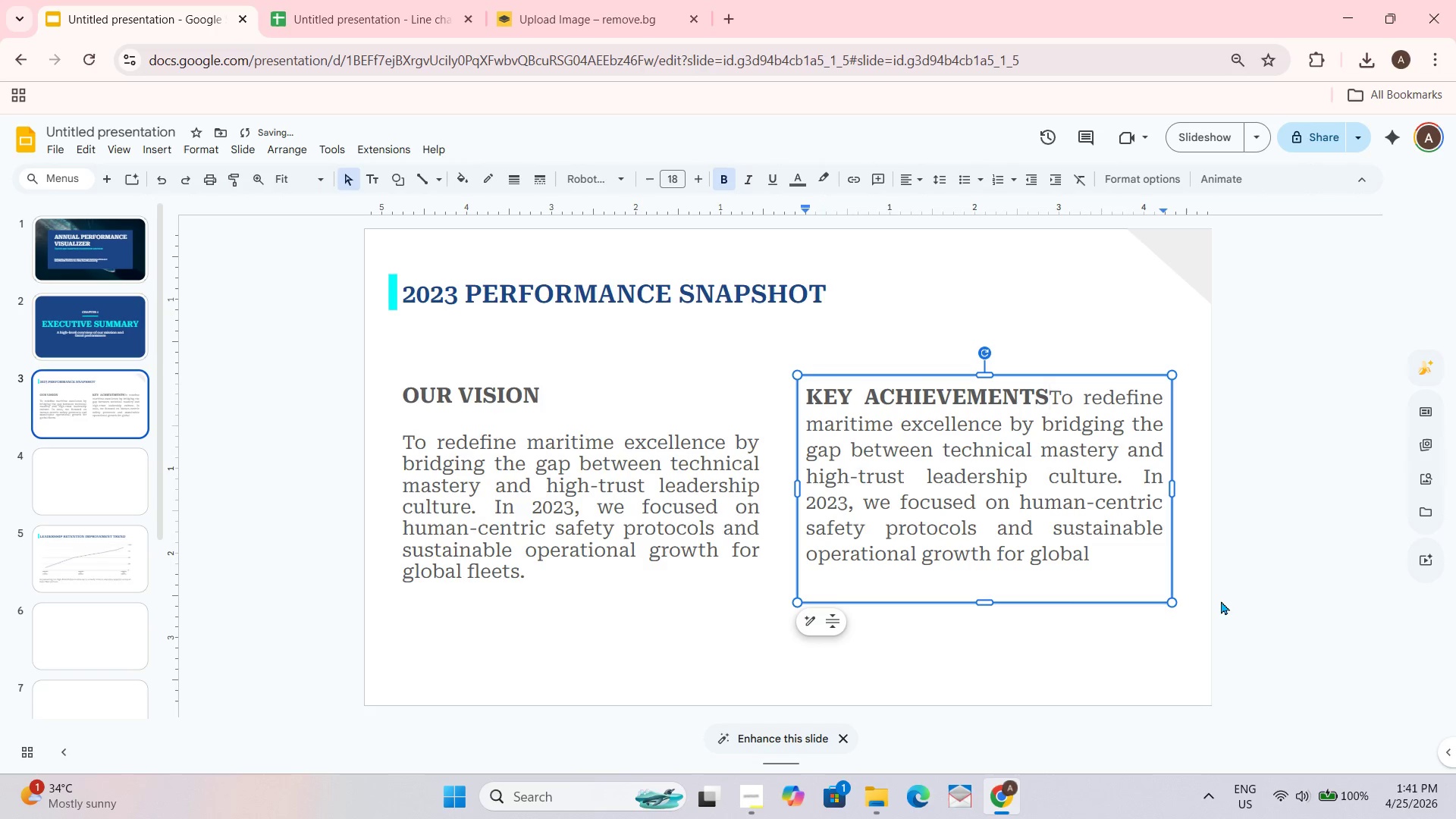 
key(Space)
 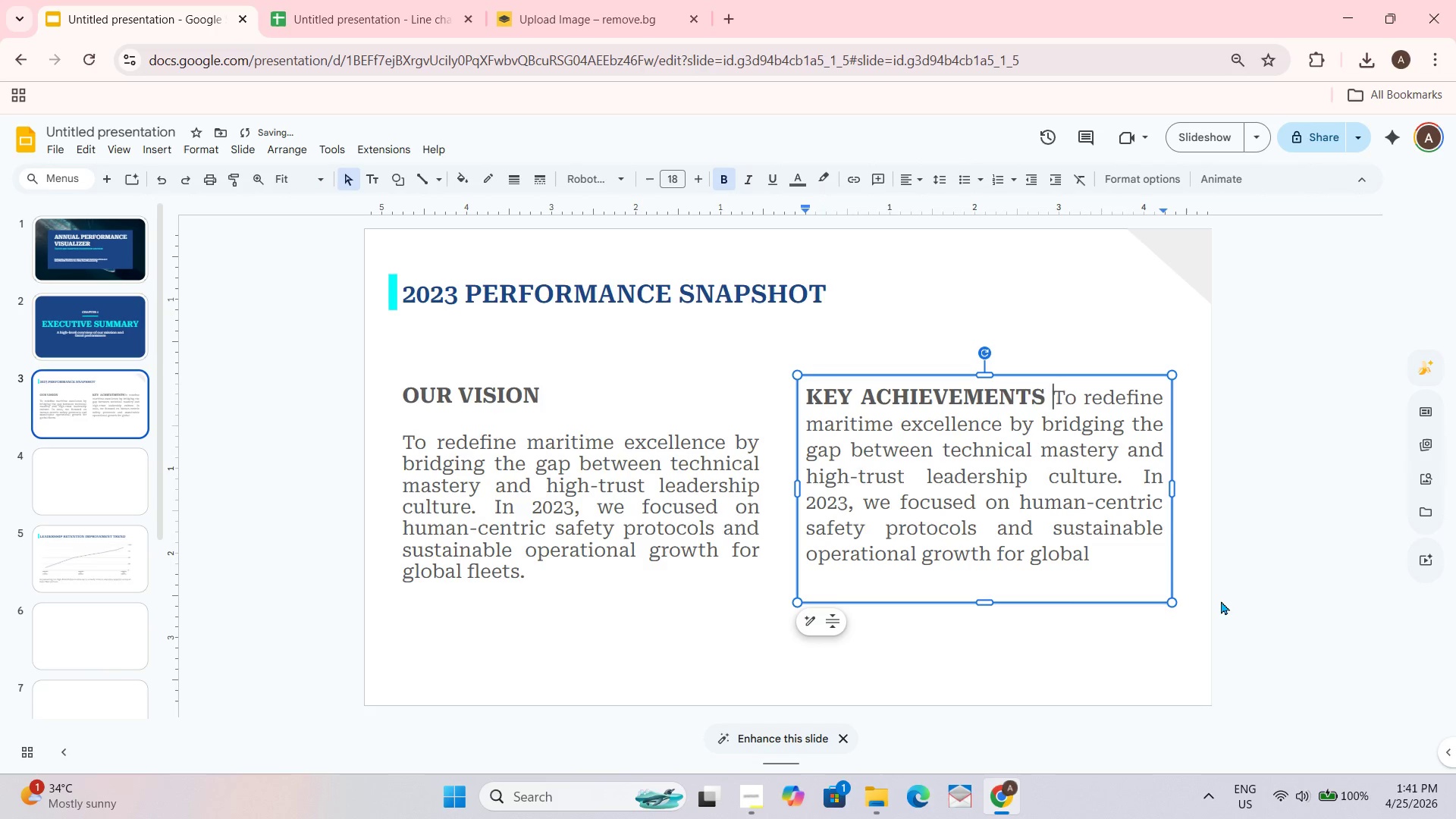 
key(Backspace)
 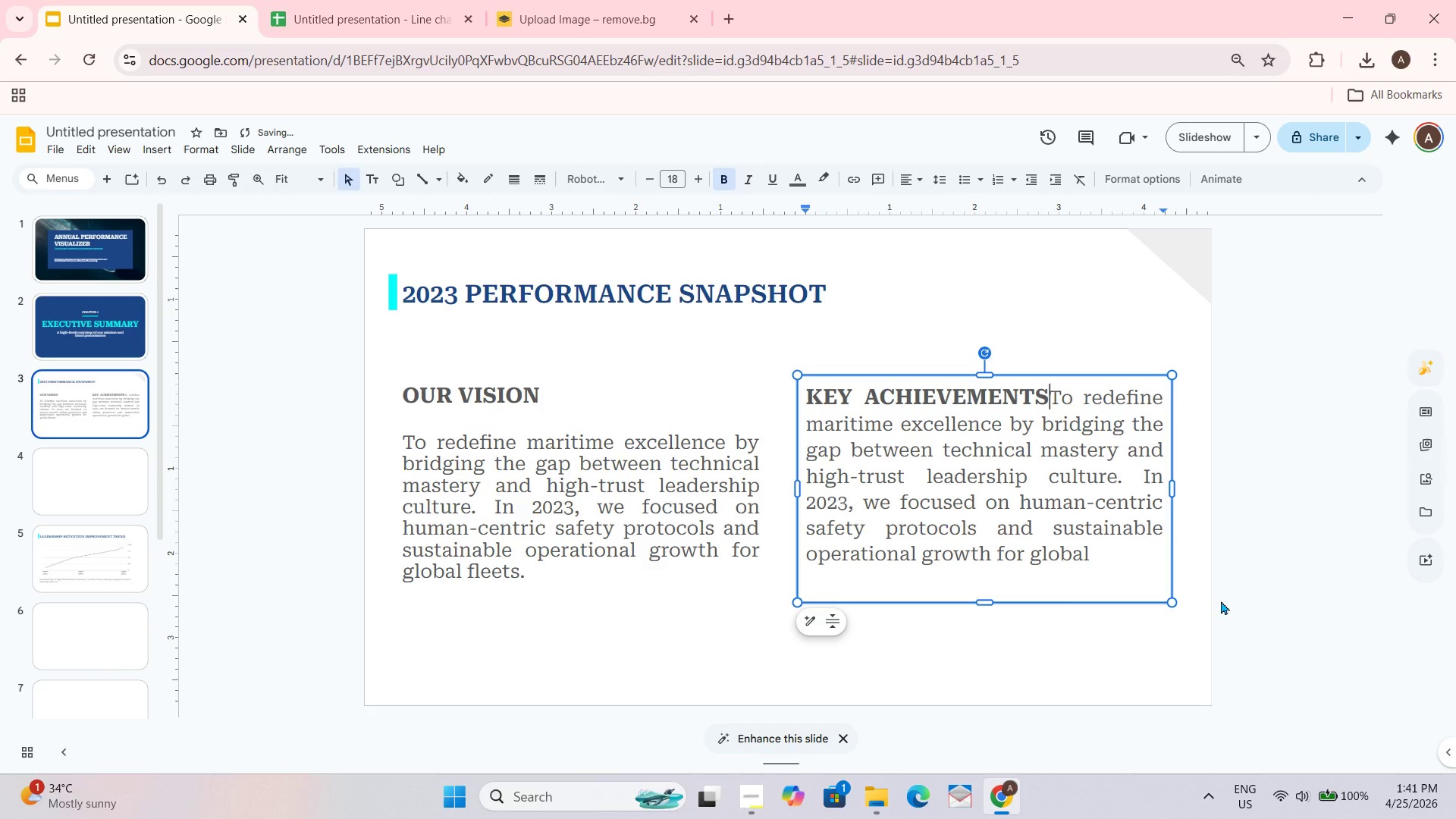 
key(Shift+ShiftRight)
 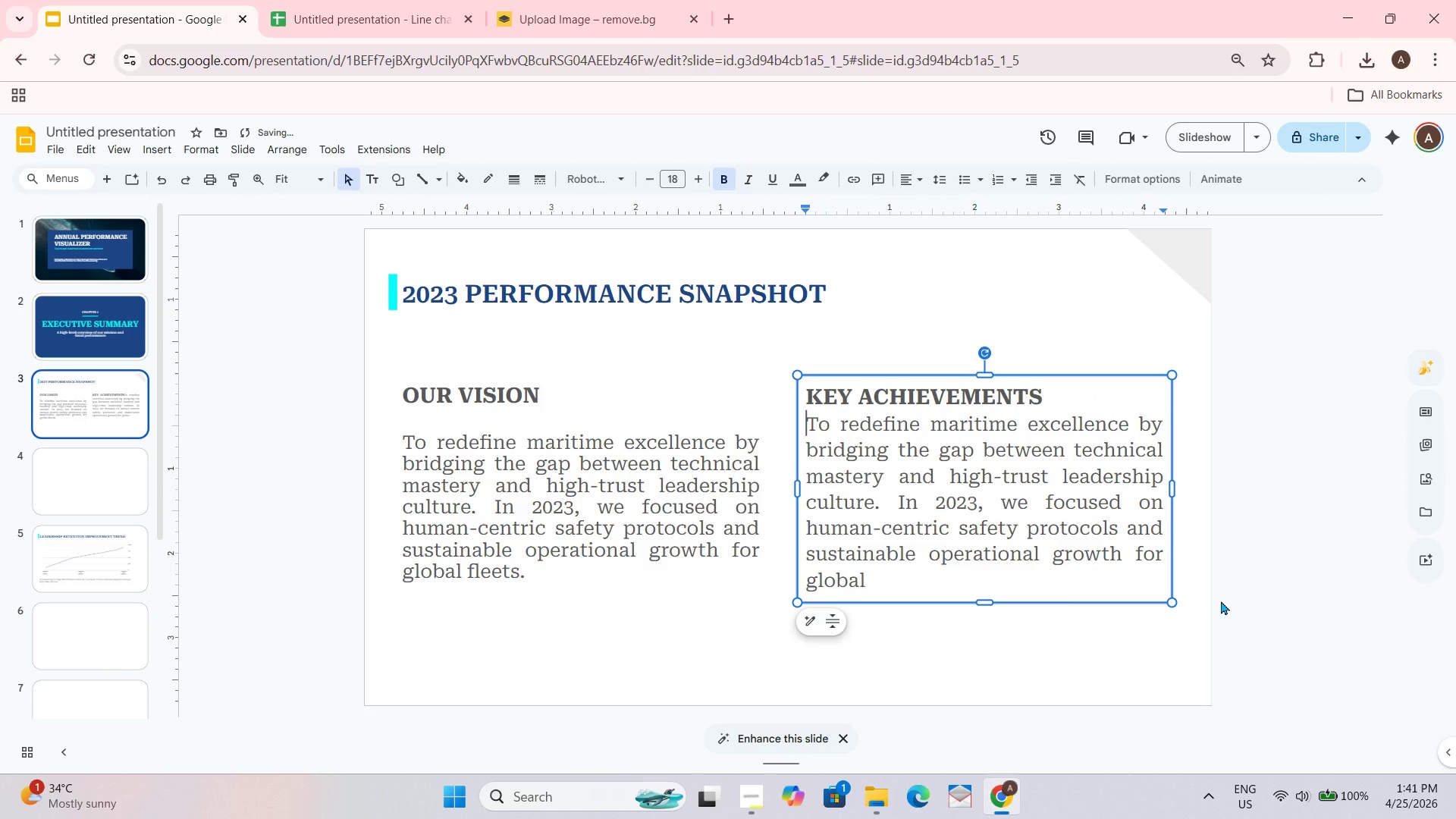 
key(Shift+Enter)
 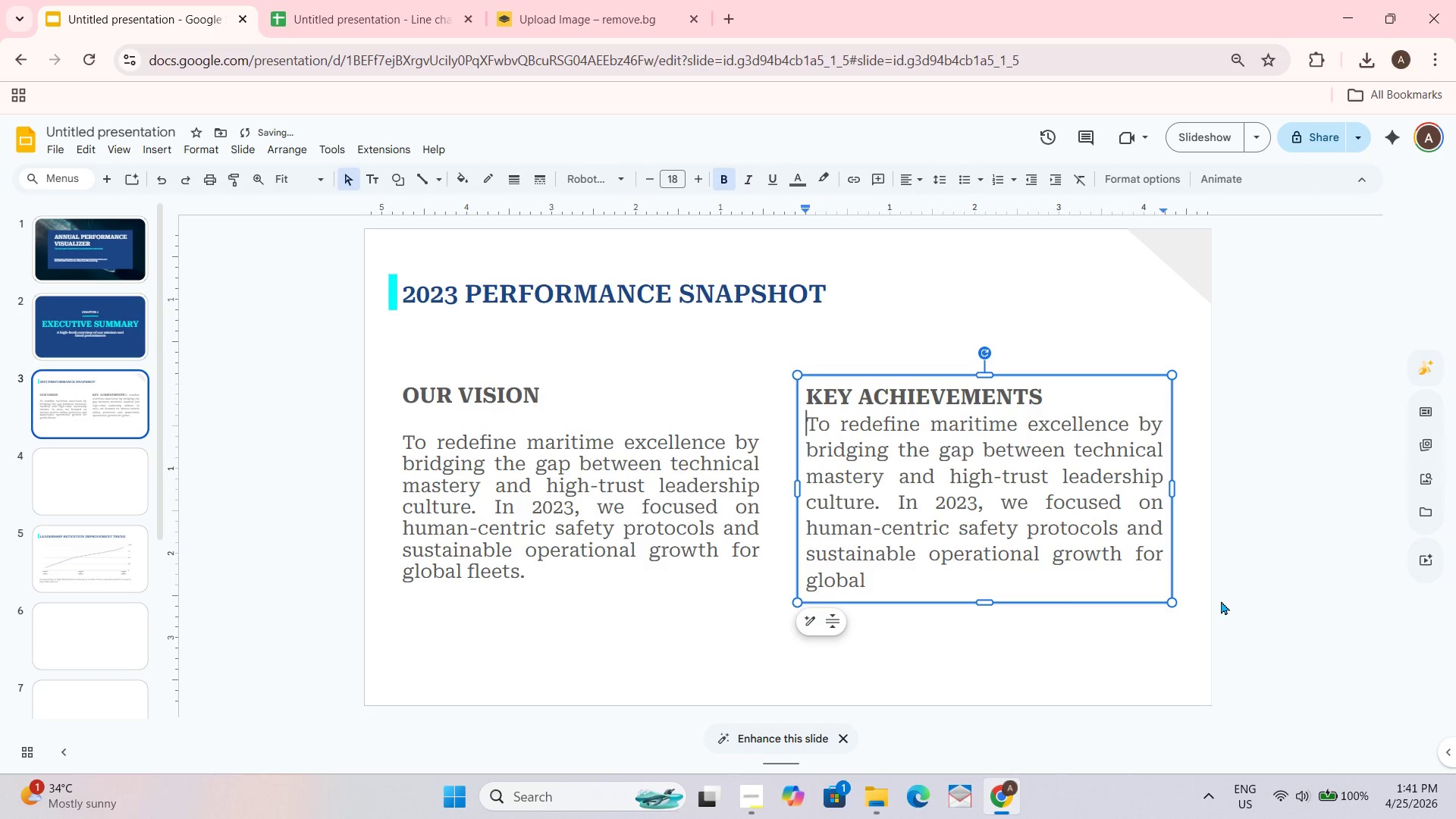 
key(Control+Shift+8)
 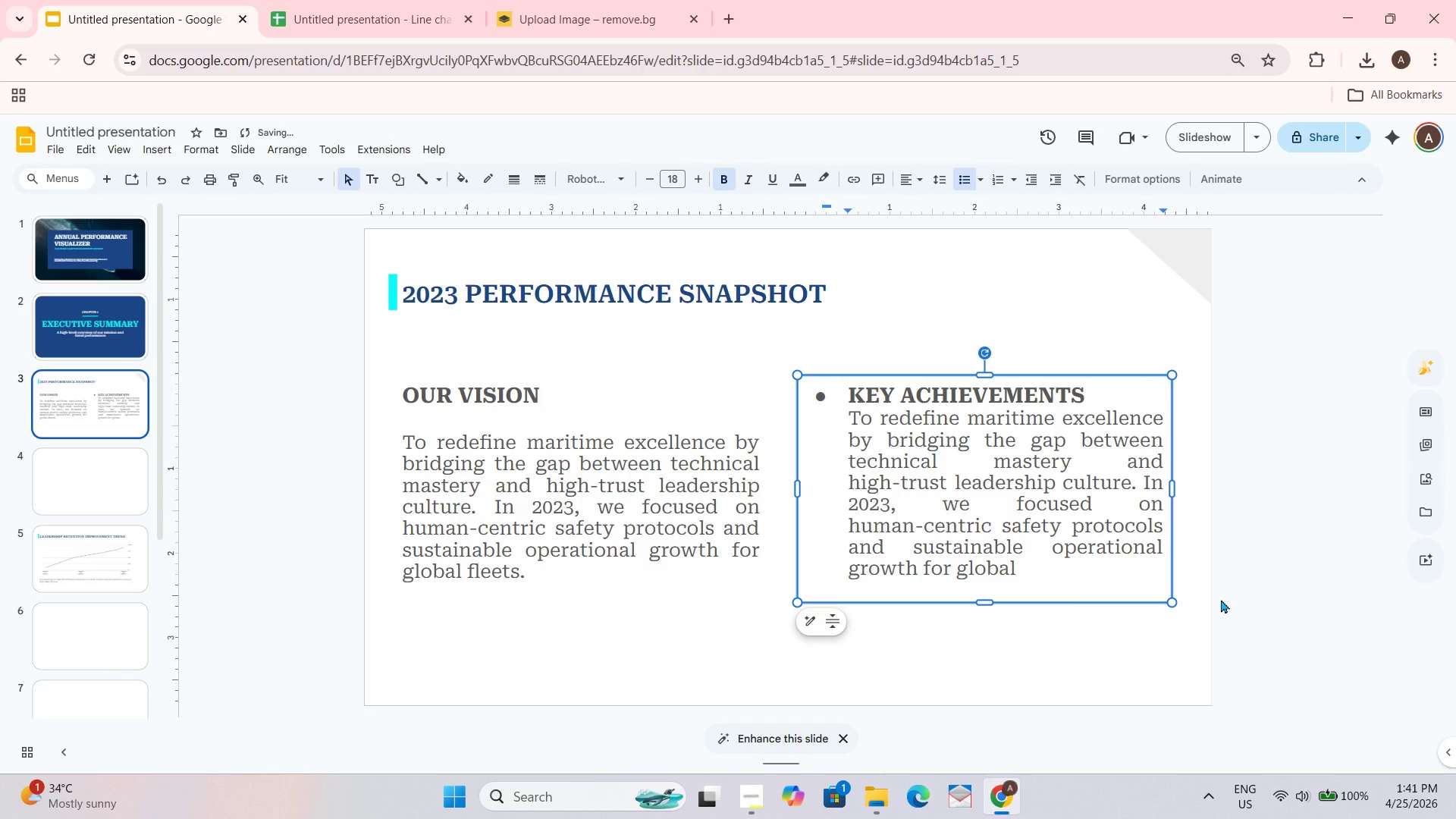 
key(Backspace)
 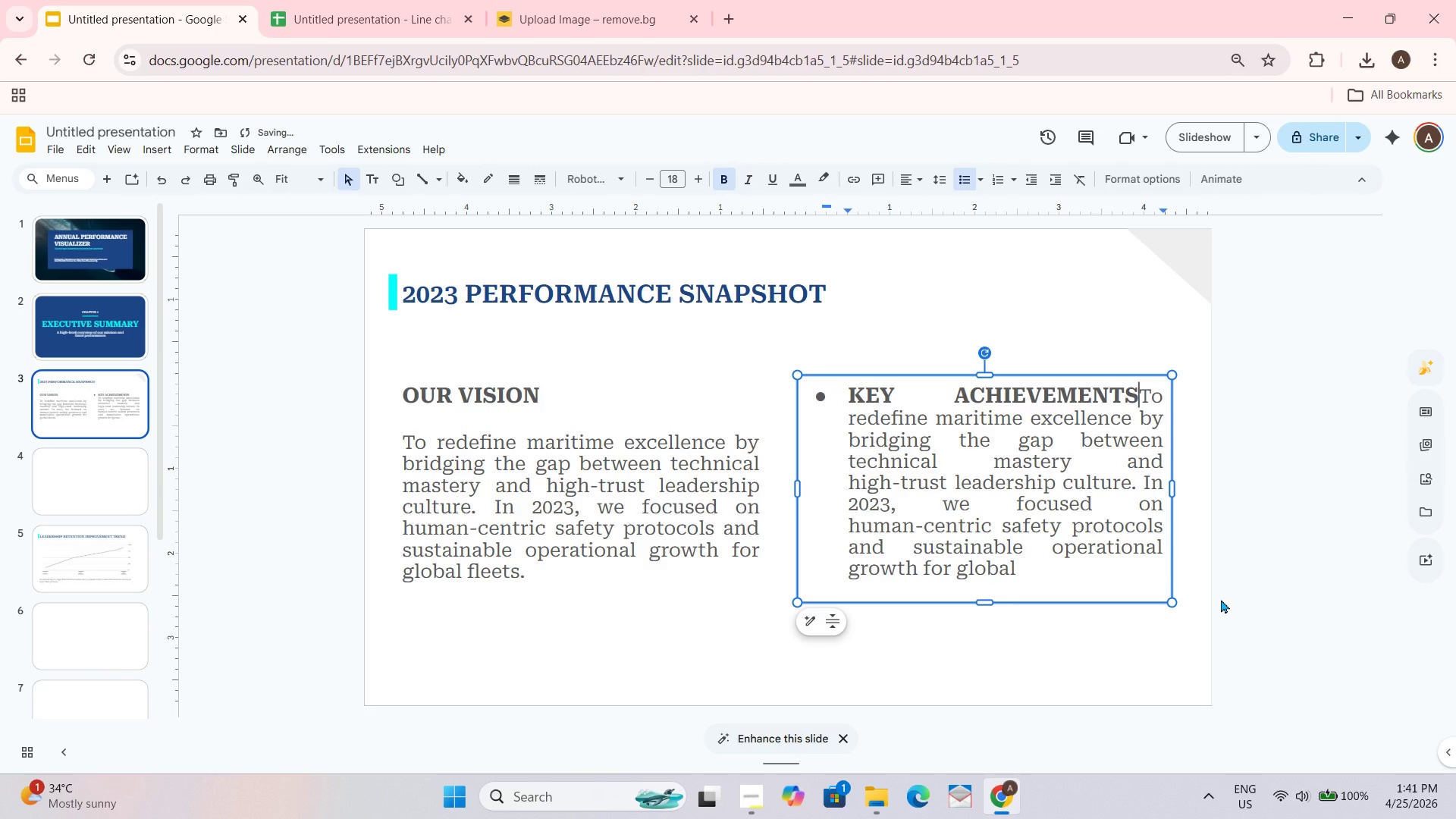 
hold_key(key=ShiftRight, duration=0.33)
 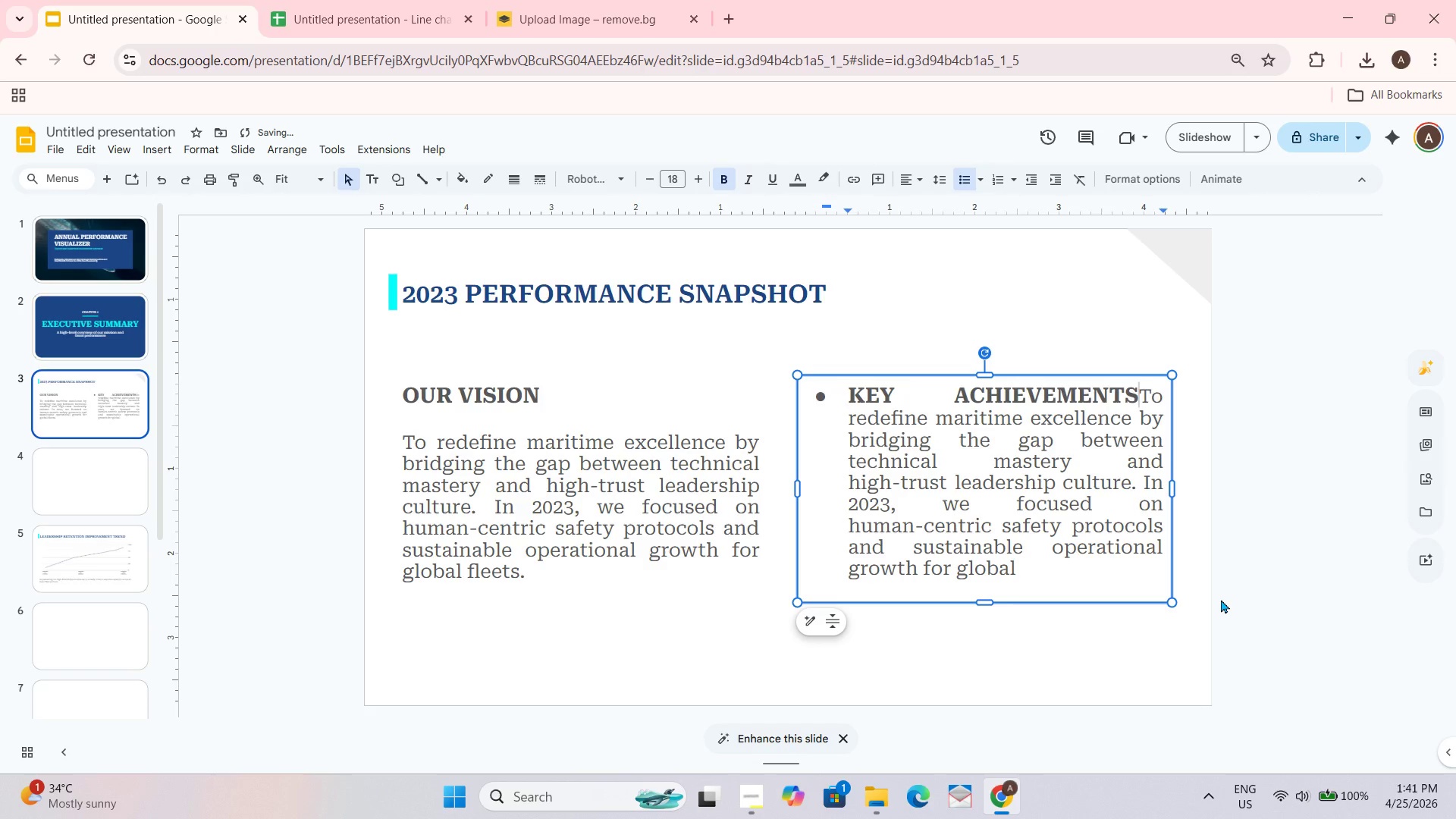 
key(Enter)
 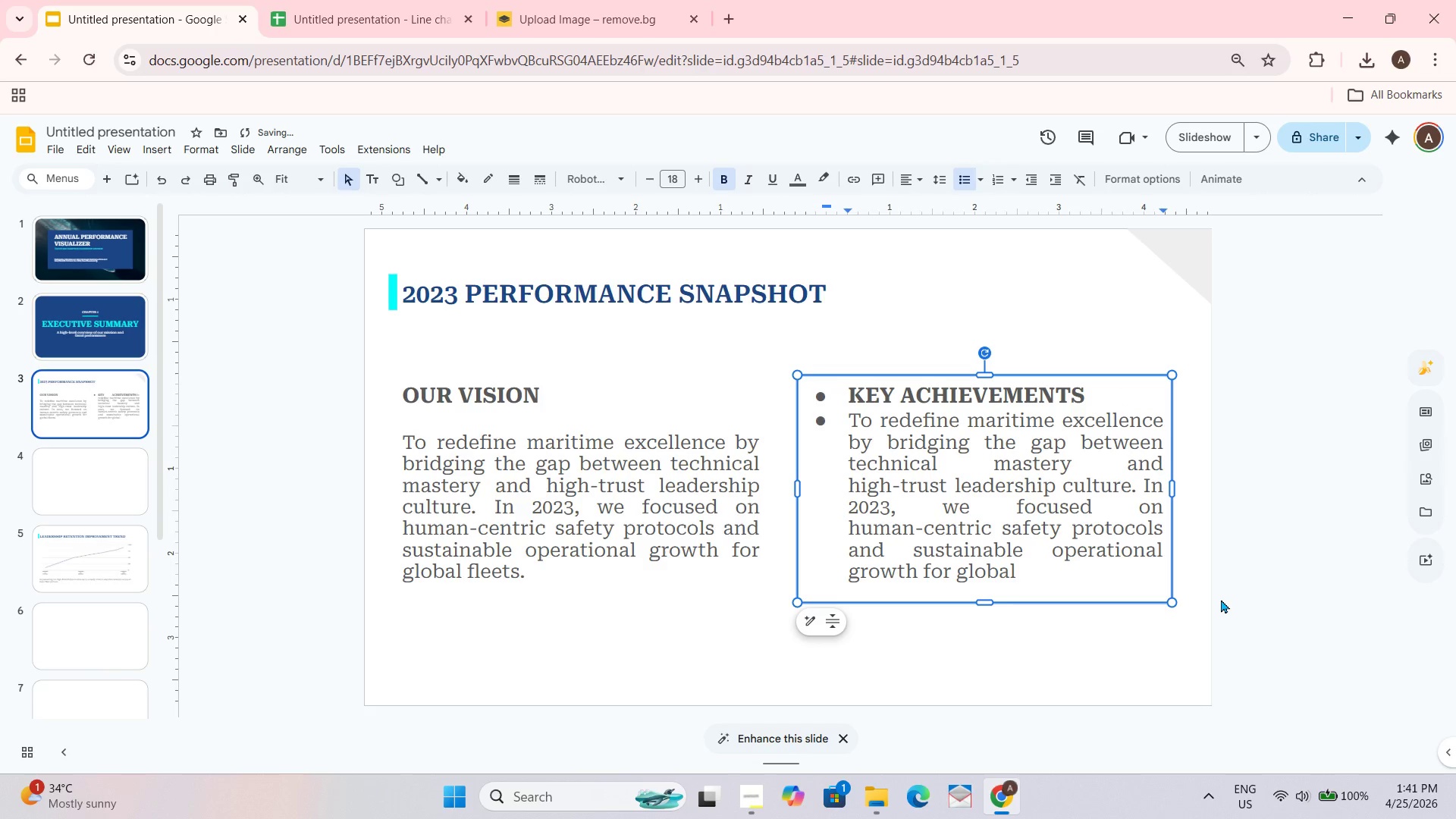 
hold_key(key=ShiftRight, duration=0.39)
 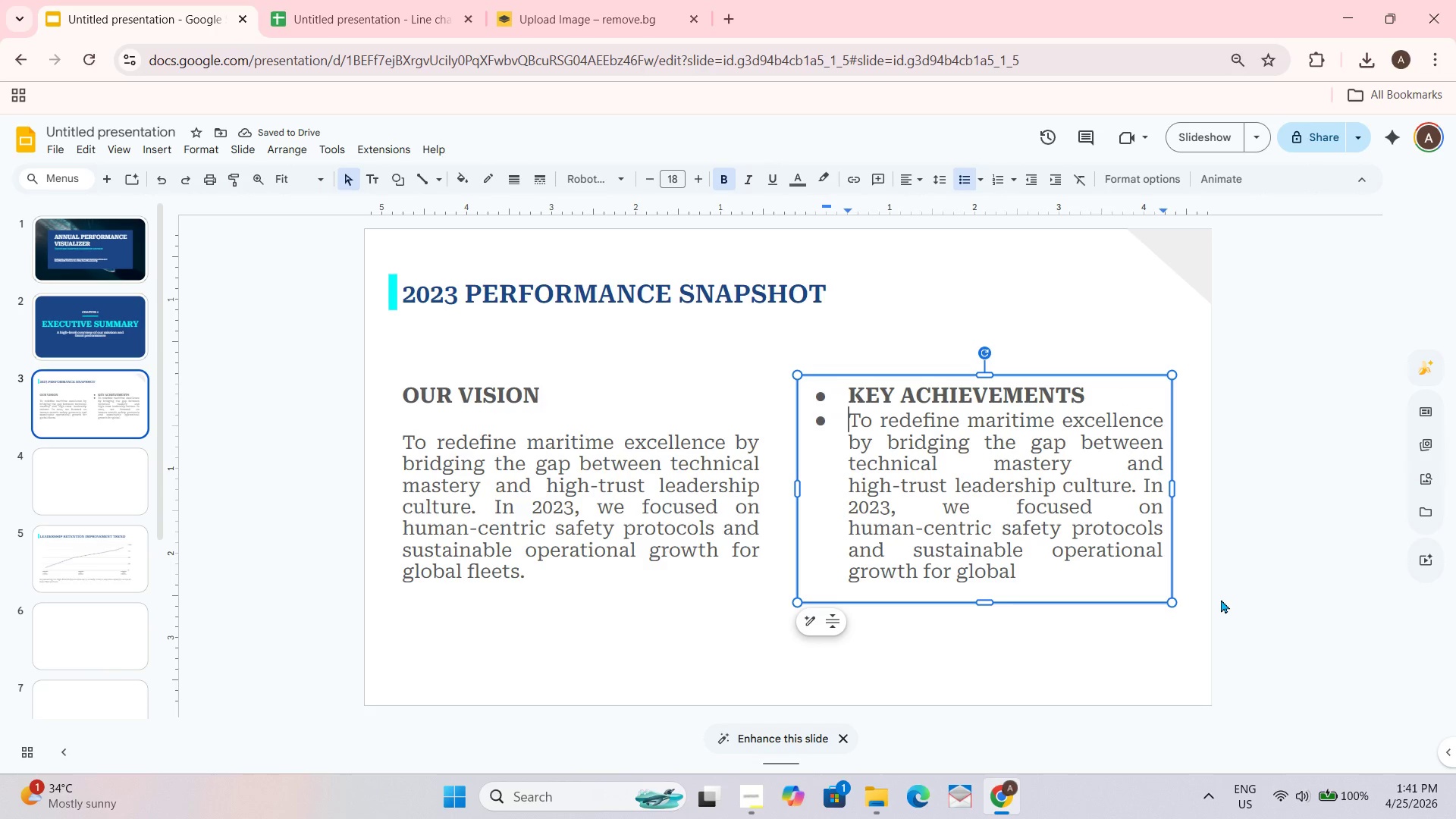 
key(Enter)
 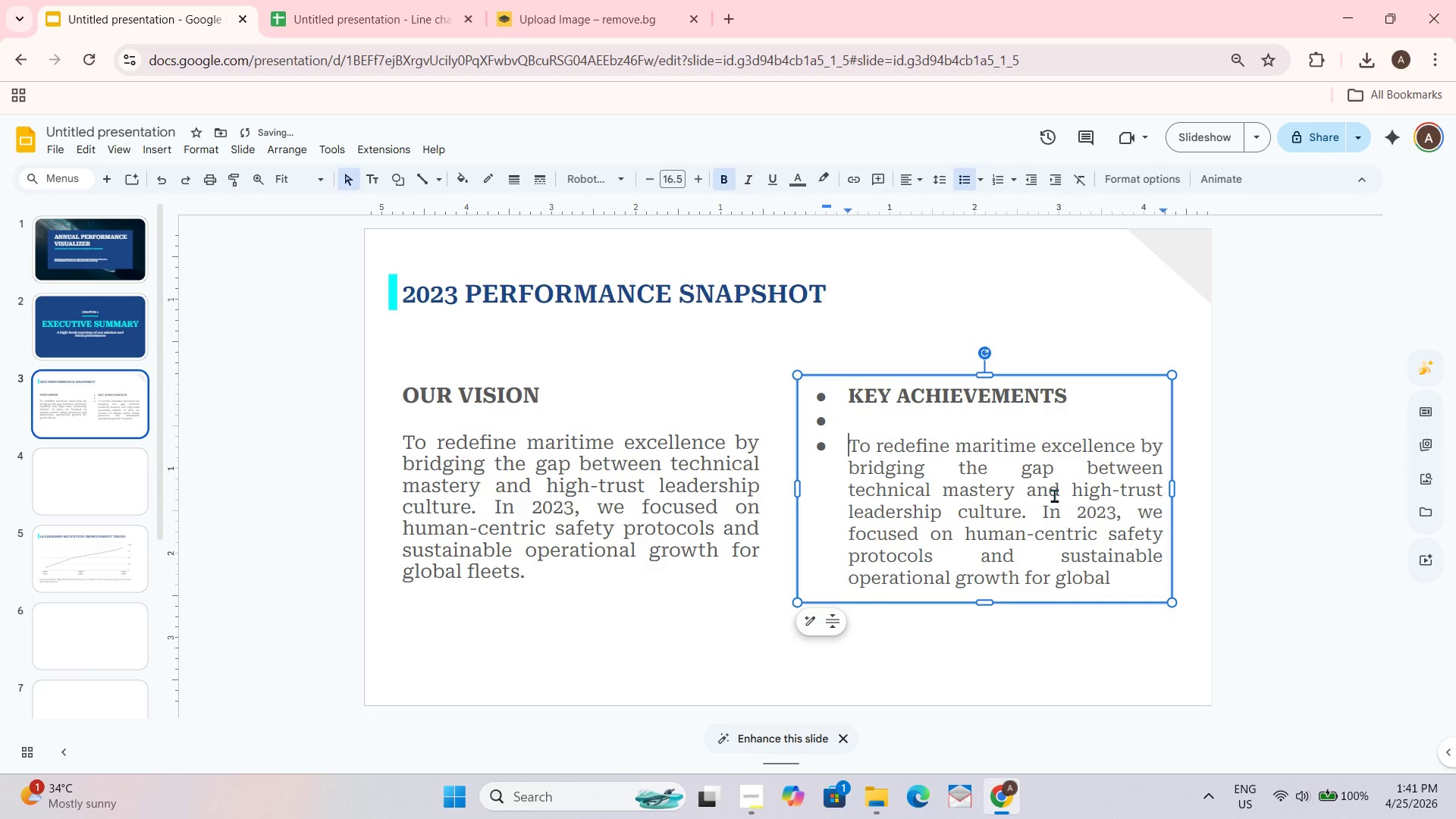 
key(Backspace)
 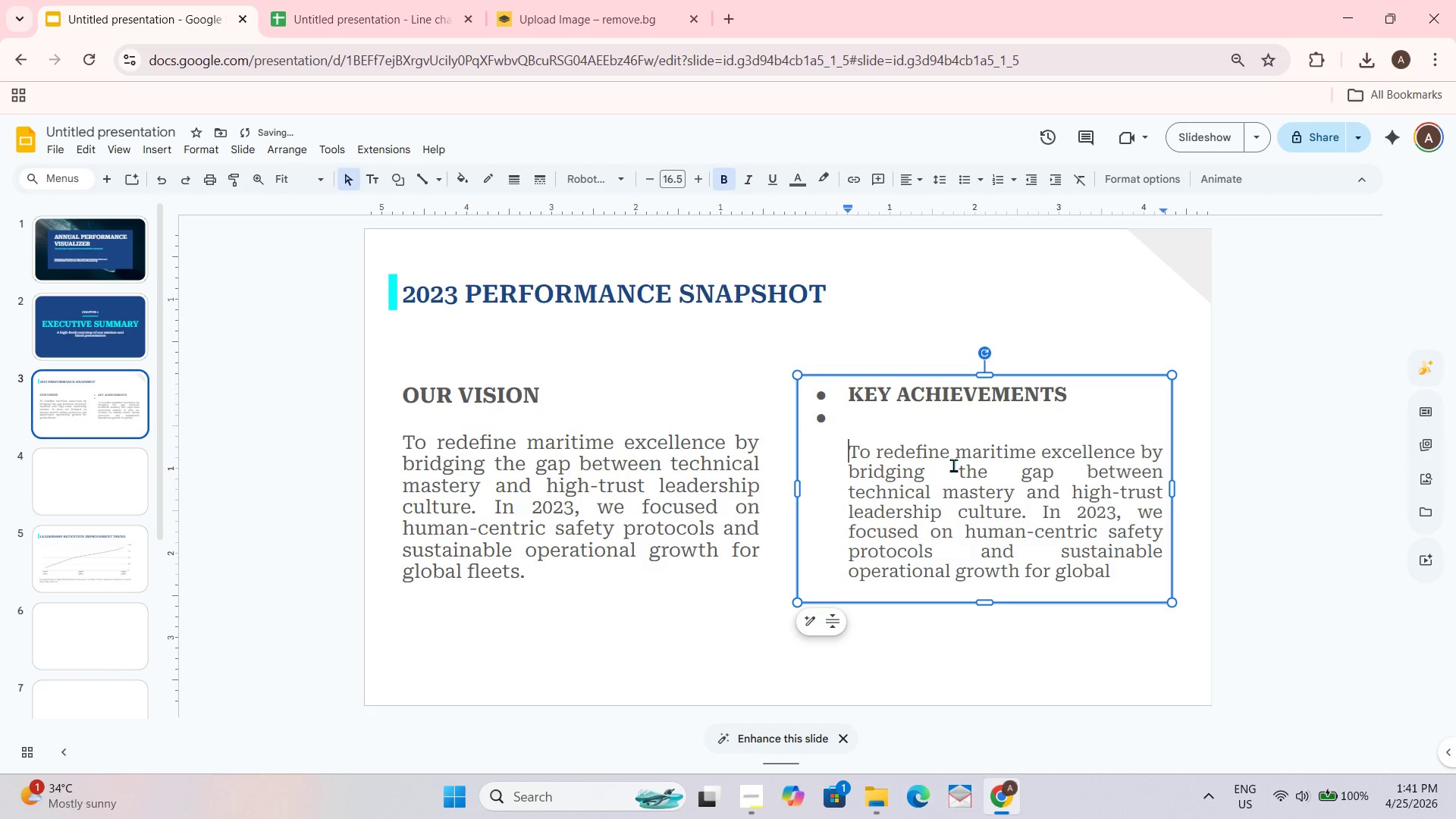 
key(Shift+Enter)
 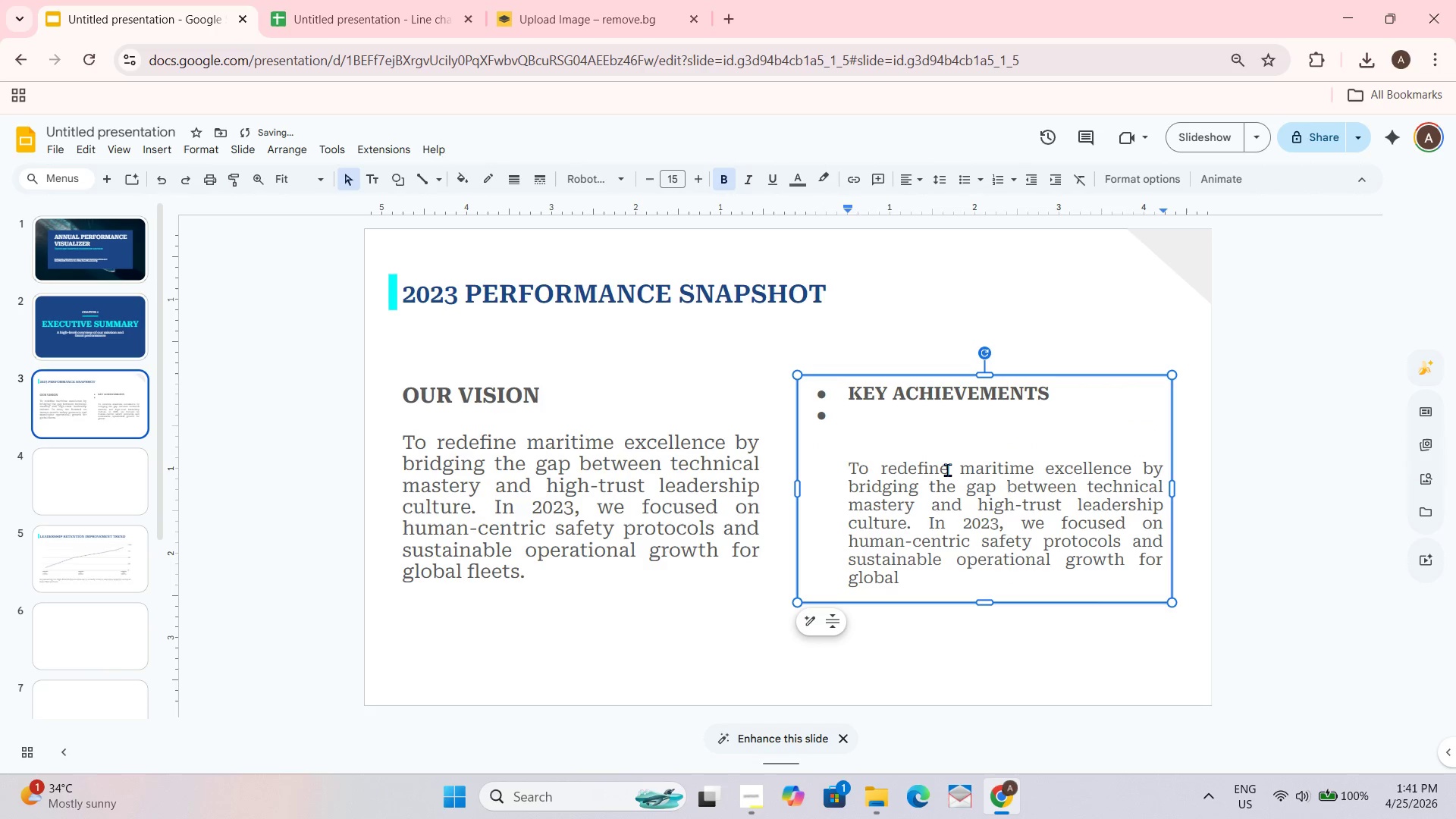 
key(Backspace)
 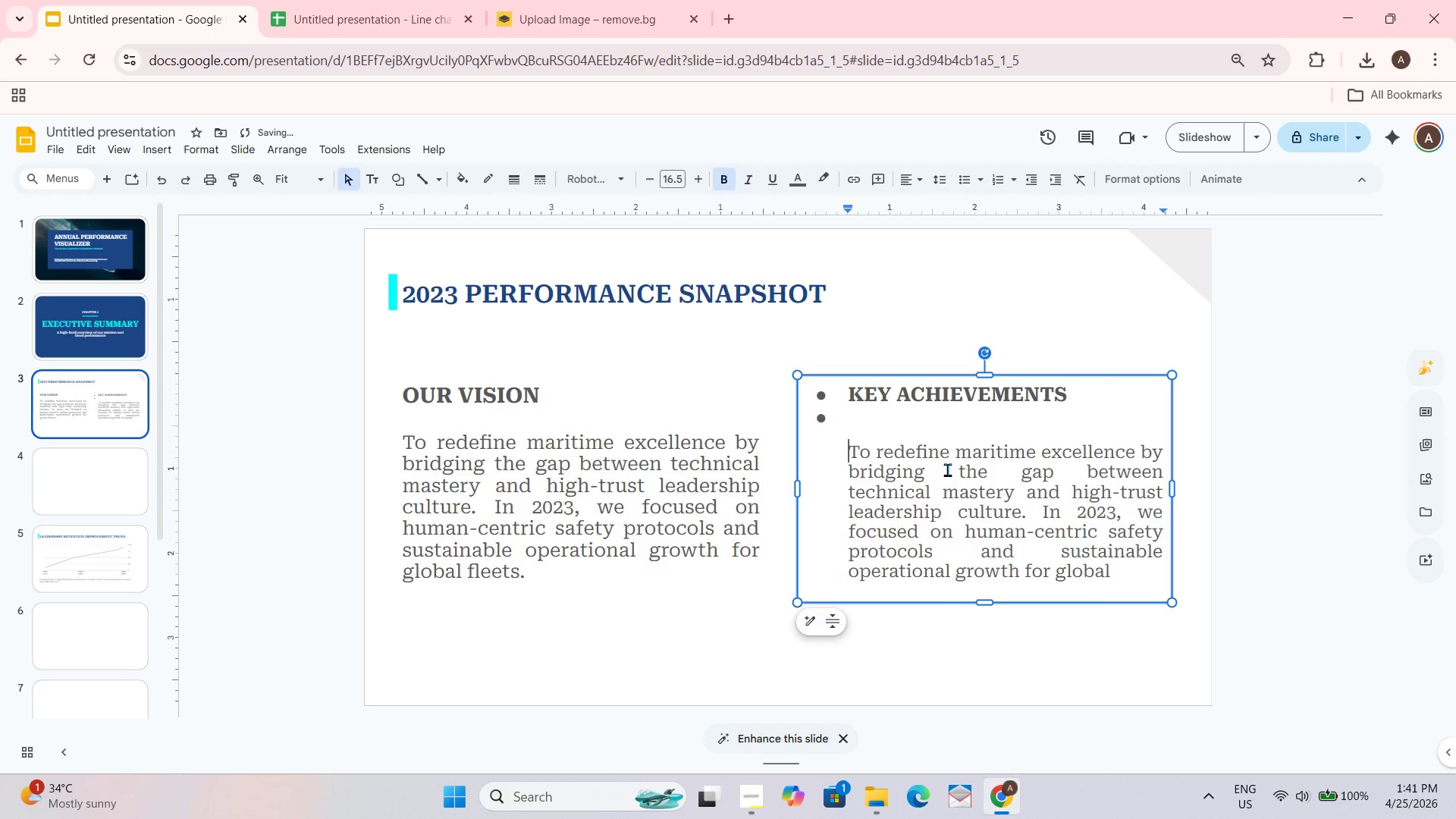 
key(Backspace)
 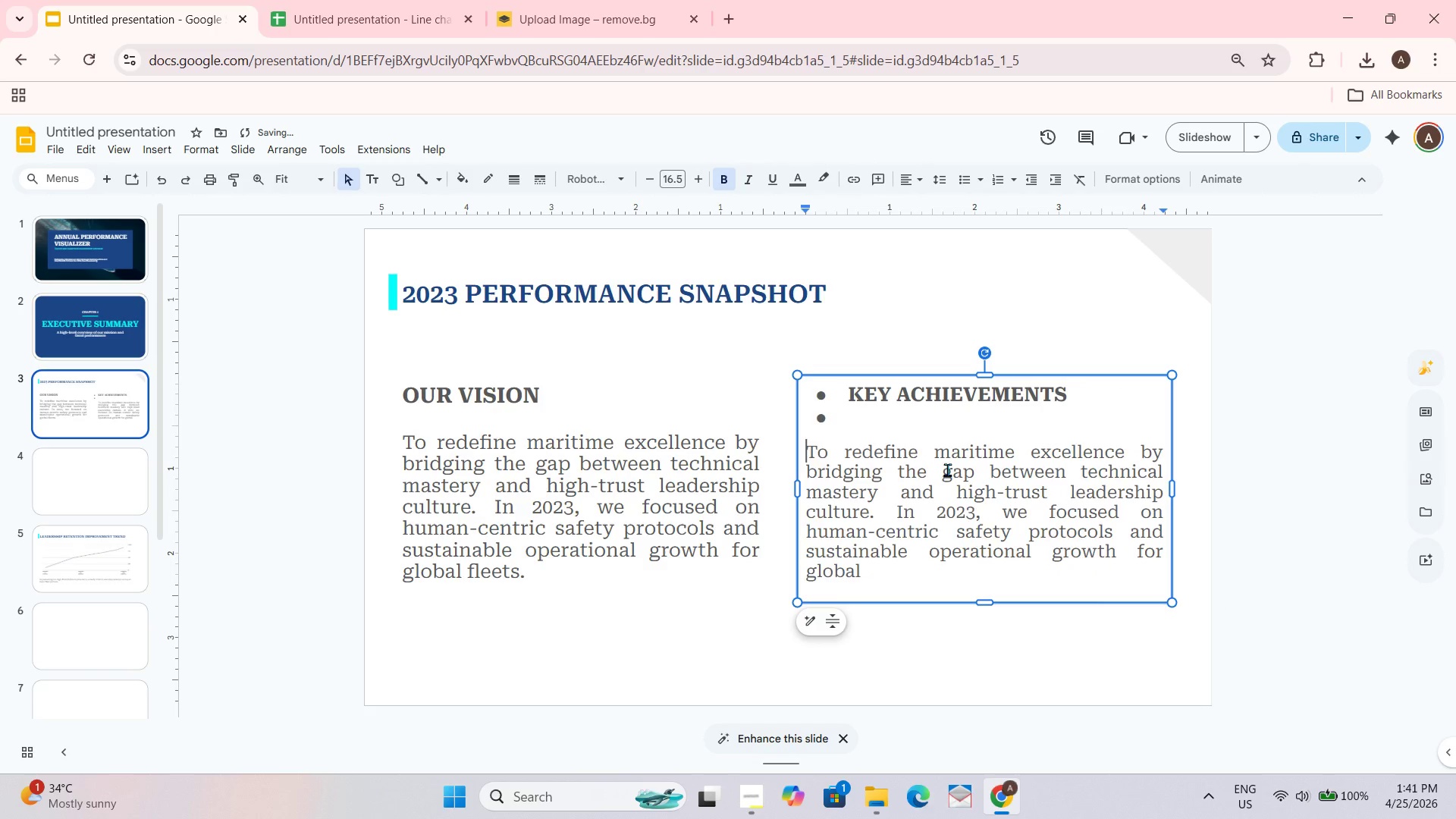 
key(Backspace)
 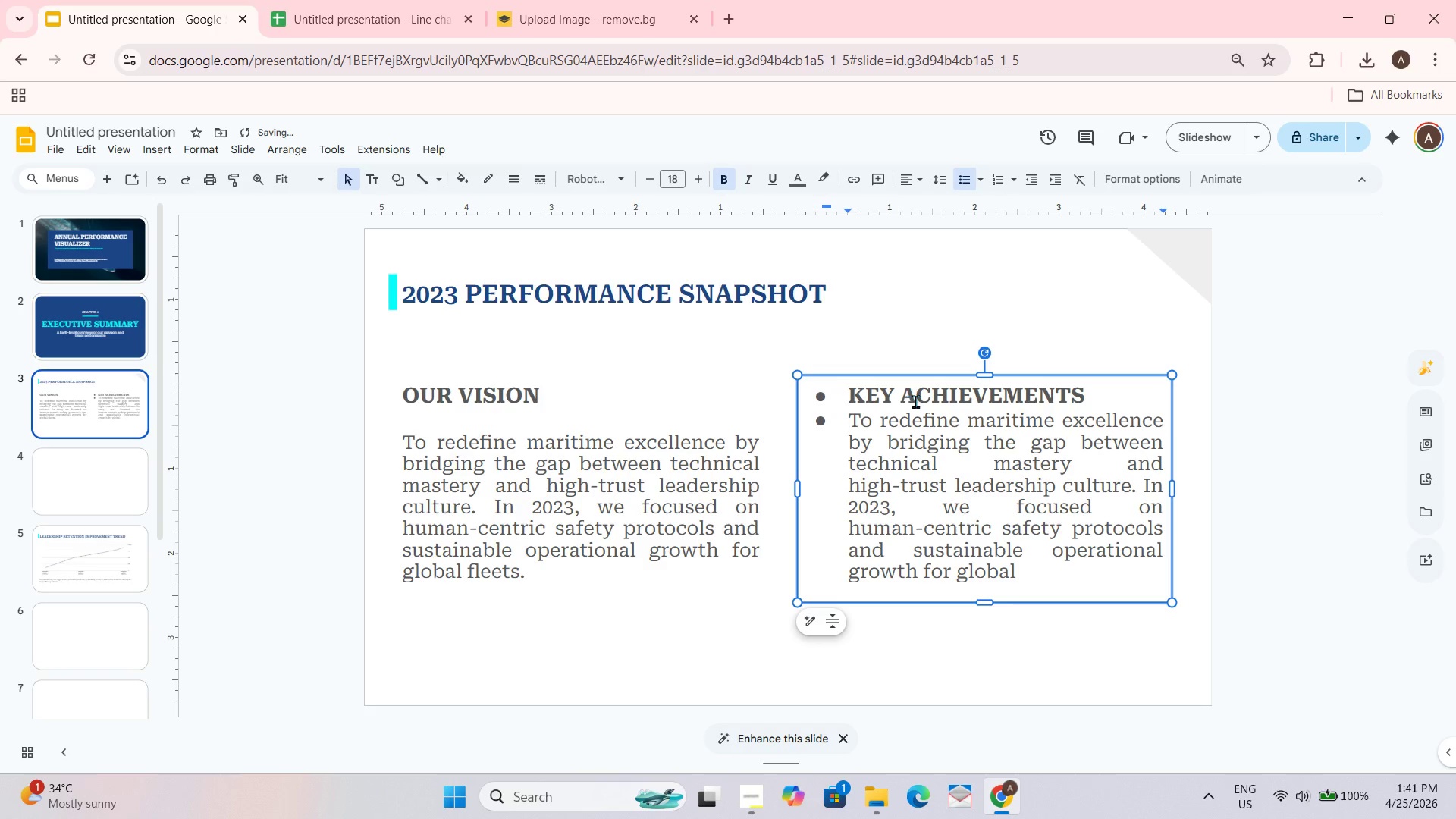 
left_click([1089, 390])
 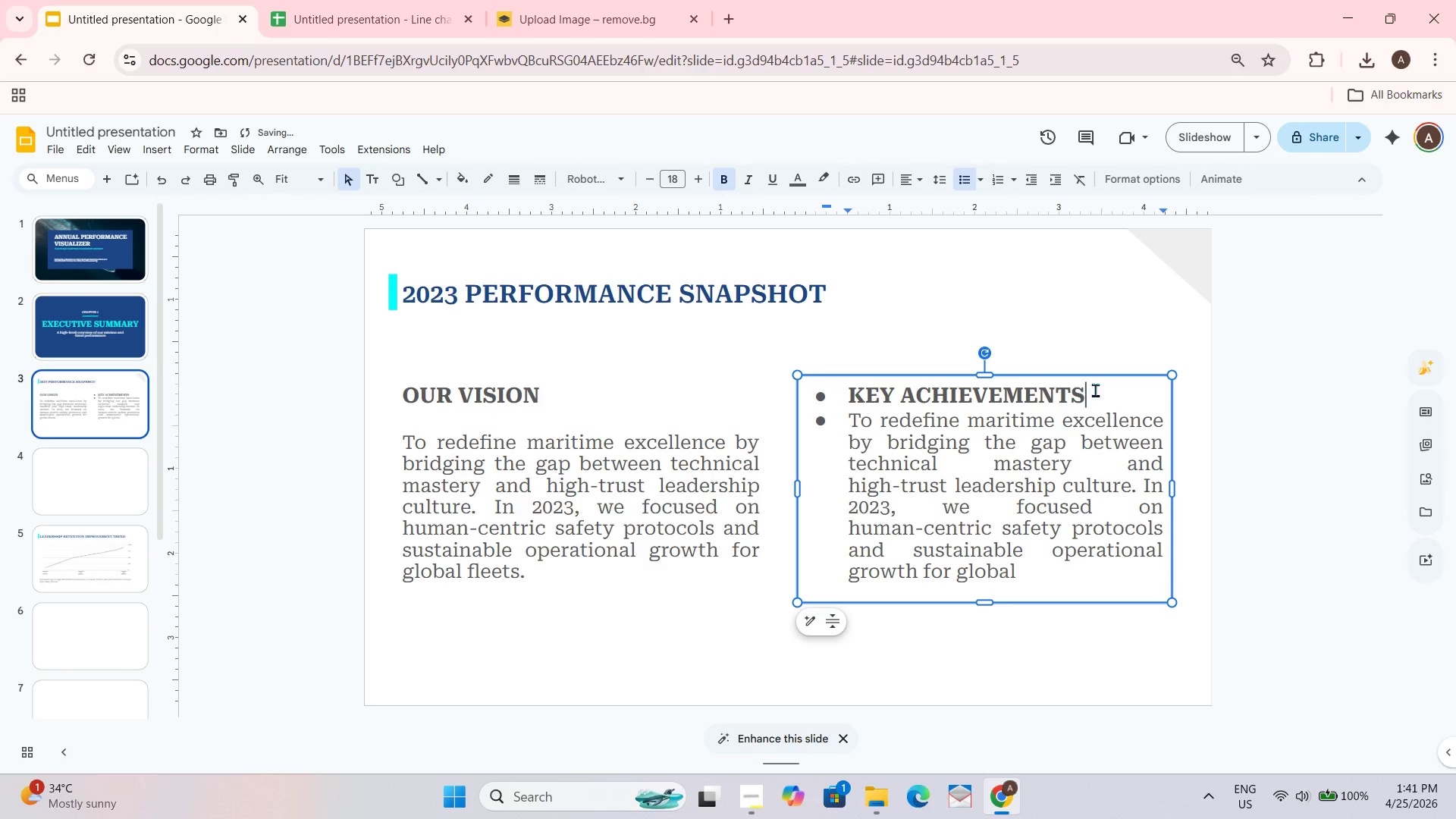 
key(Shift+Enter)
 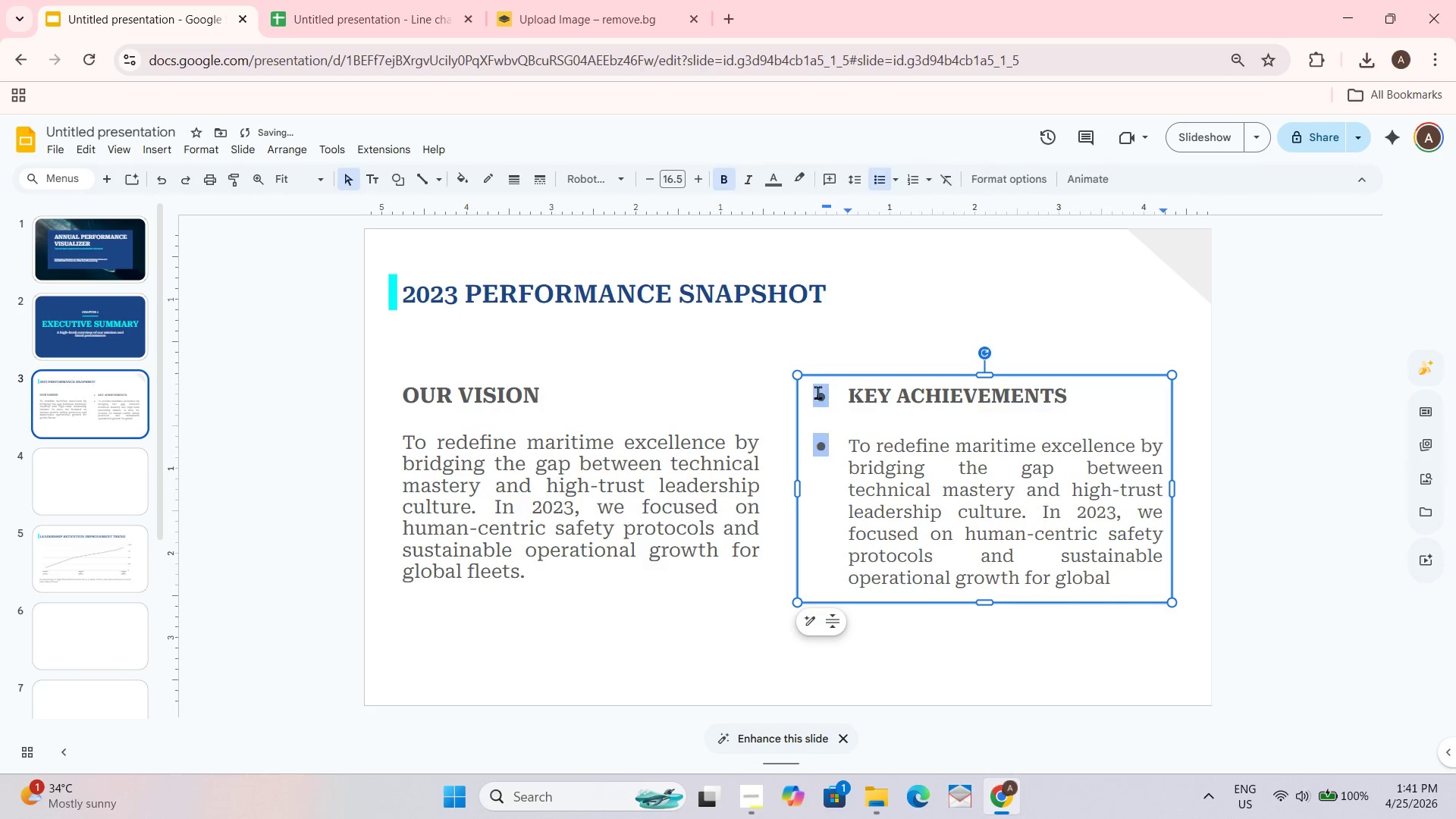 
double_click([854, 392])
 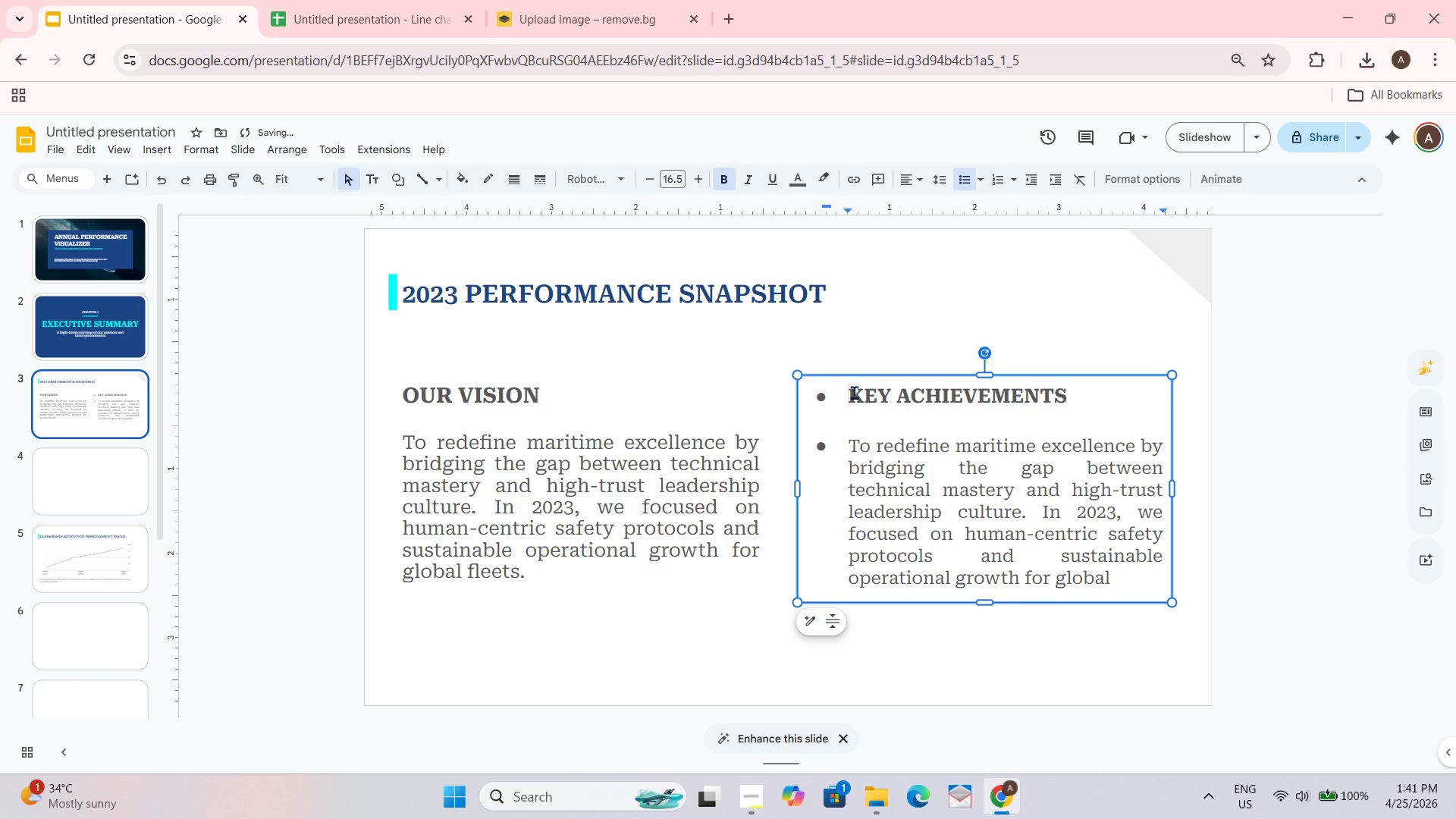 
key(Backspace)
 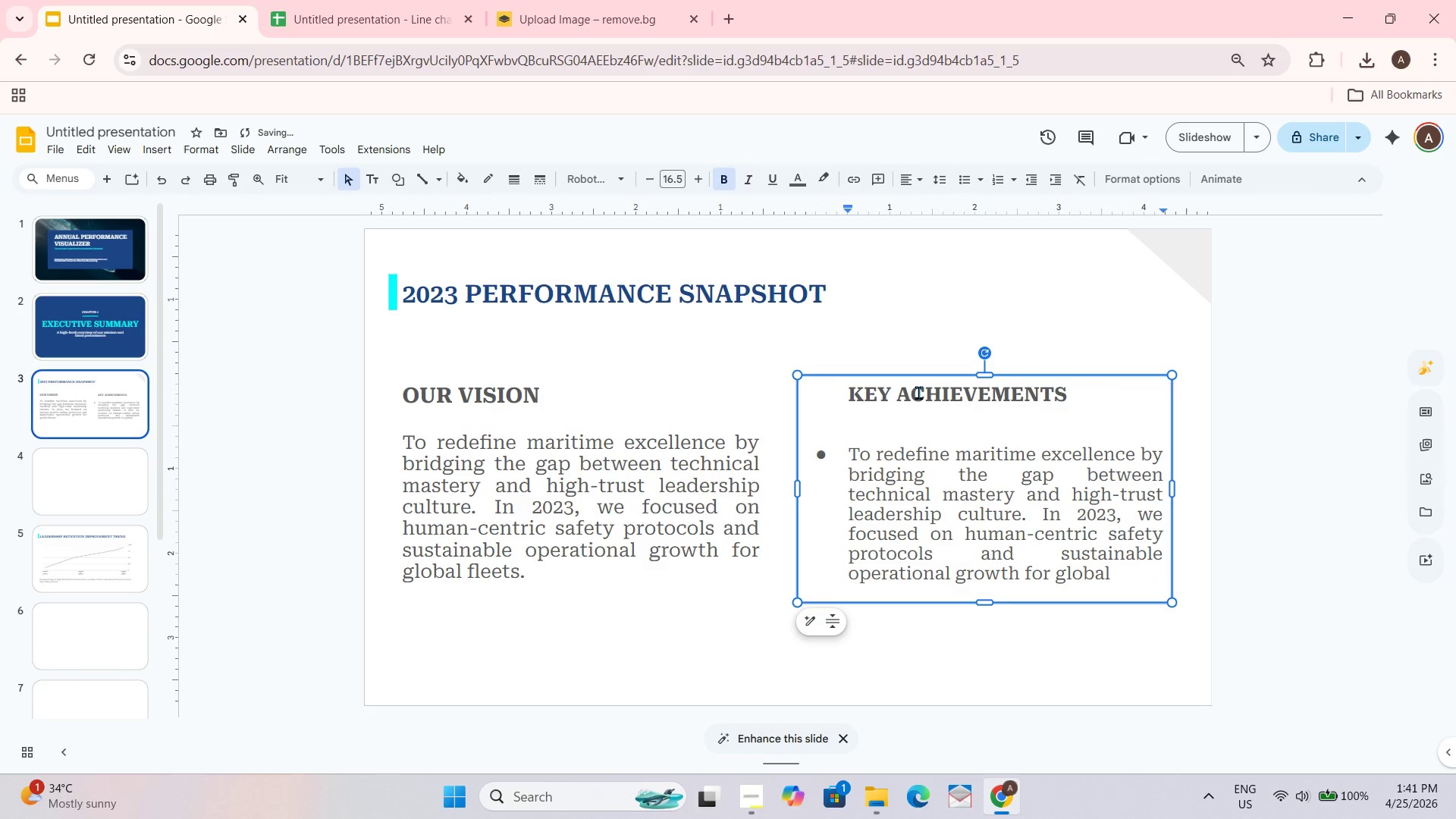 
key(Backspace)
 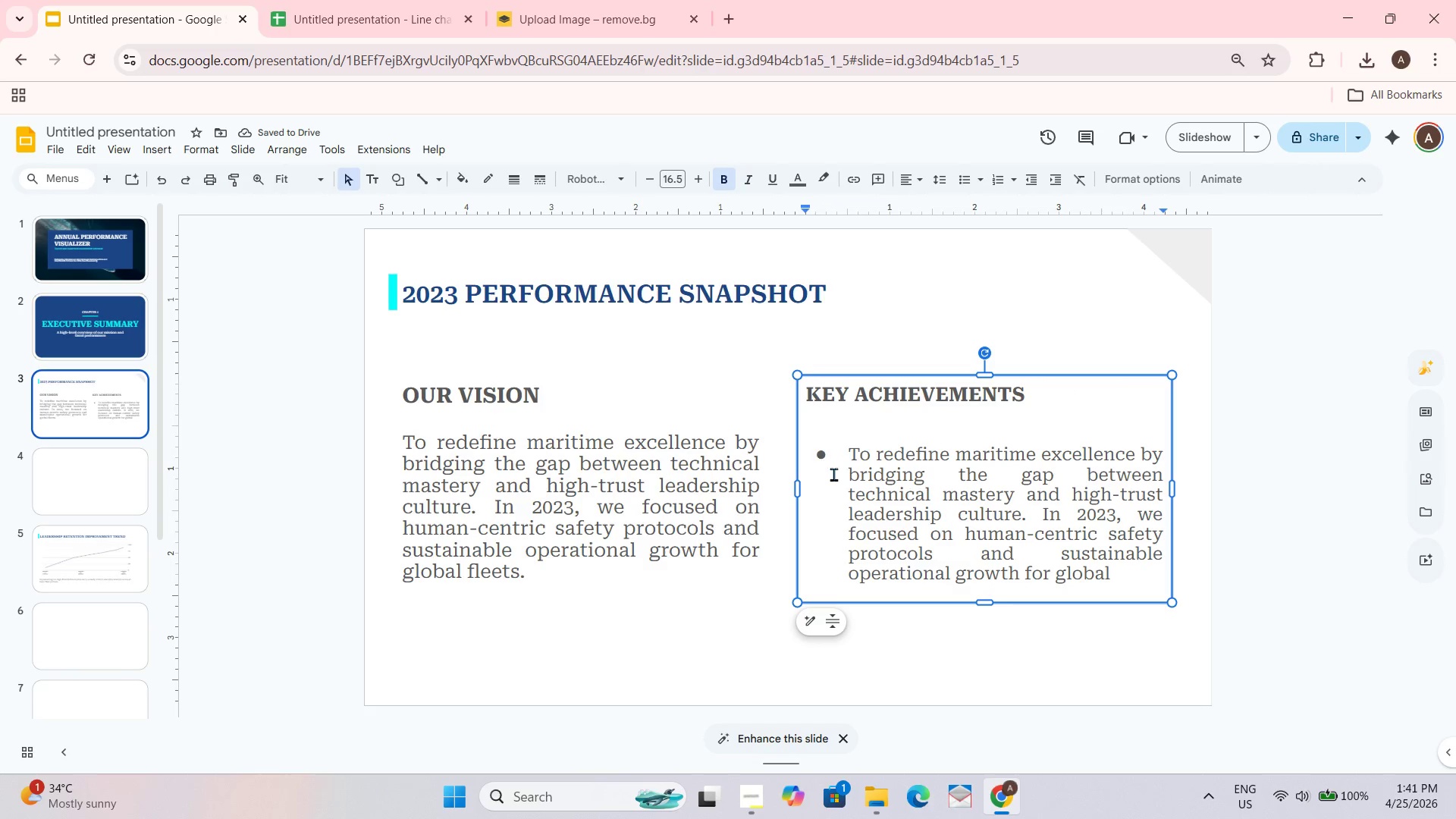 
left_click_drag(start_coordinate=[850, 455], to_coordinate=[1135, 582])
 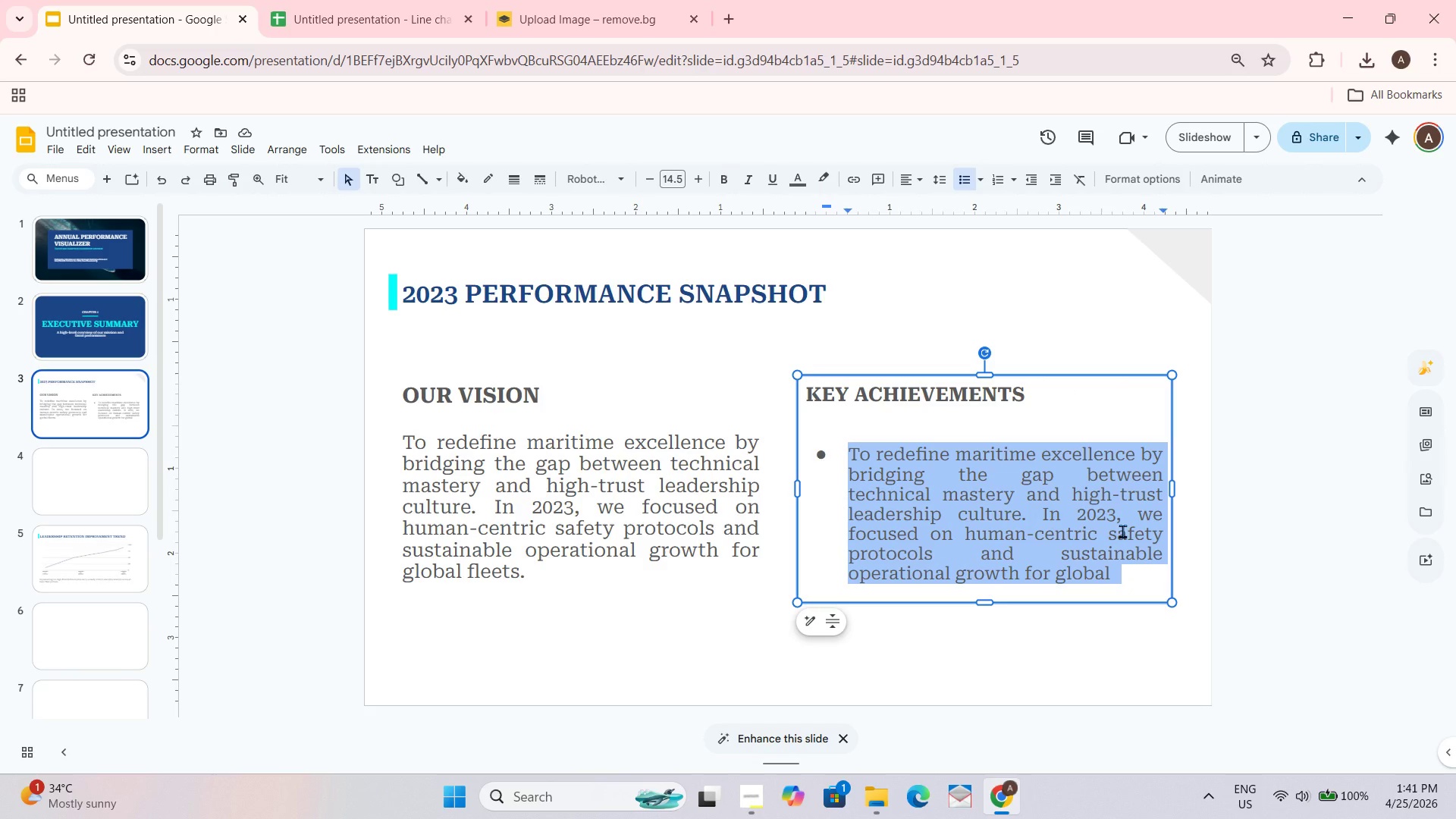 
key(Shift+7)
 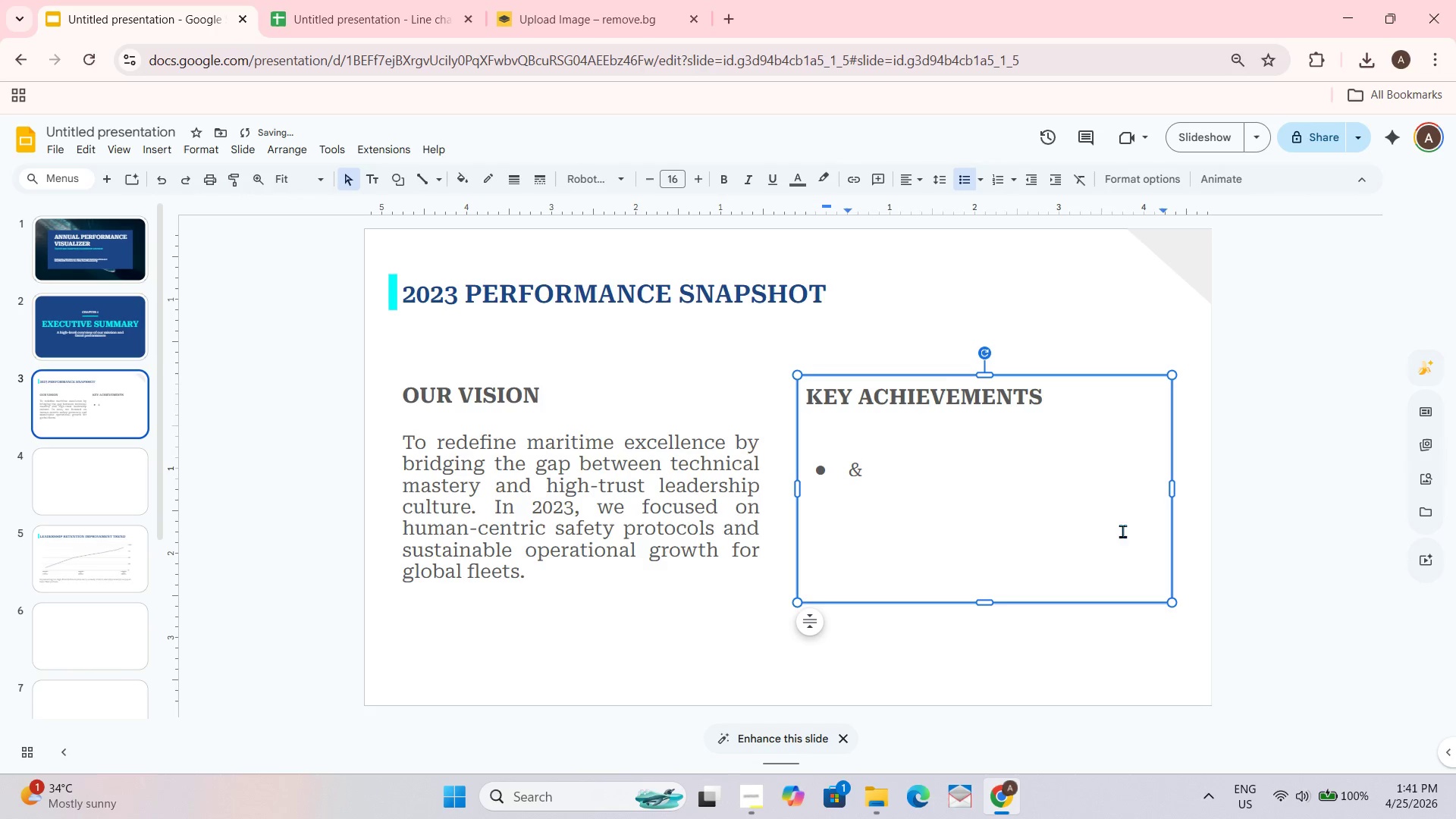 
key(Backspace)
 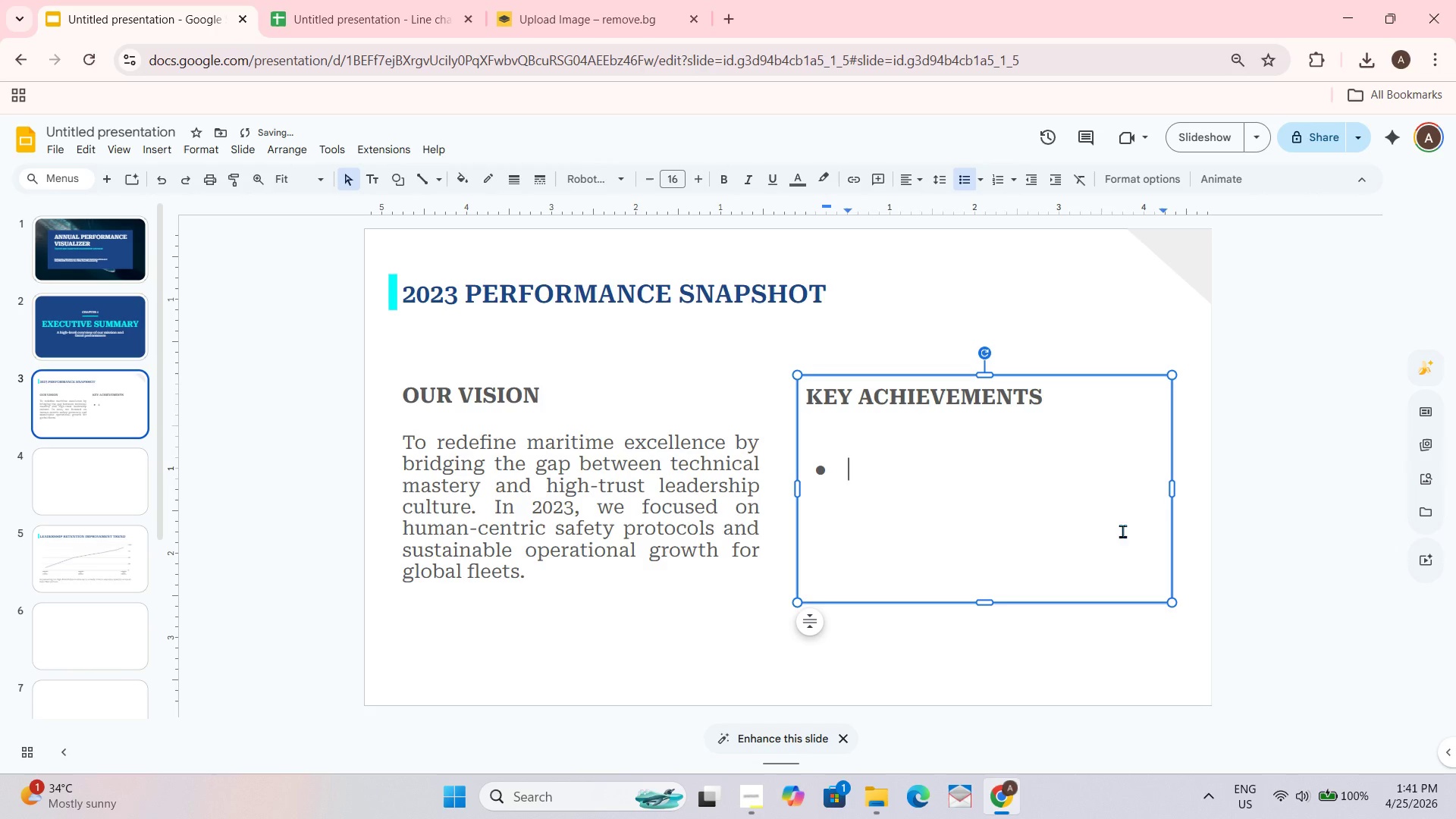 
key(Shift+ShiftLeft)
 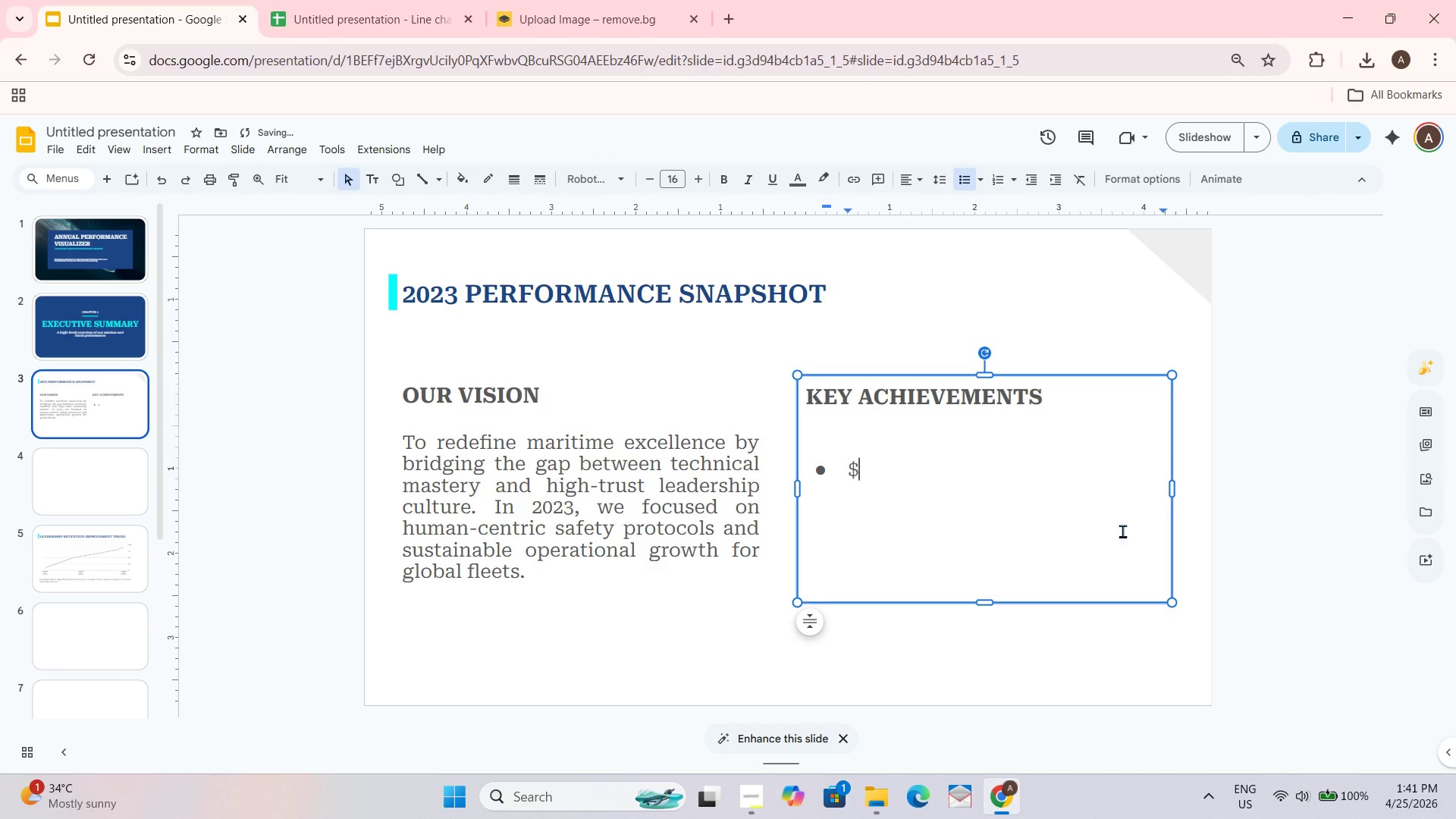 
key(Shift+4)
 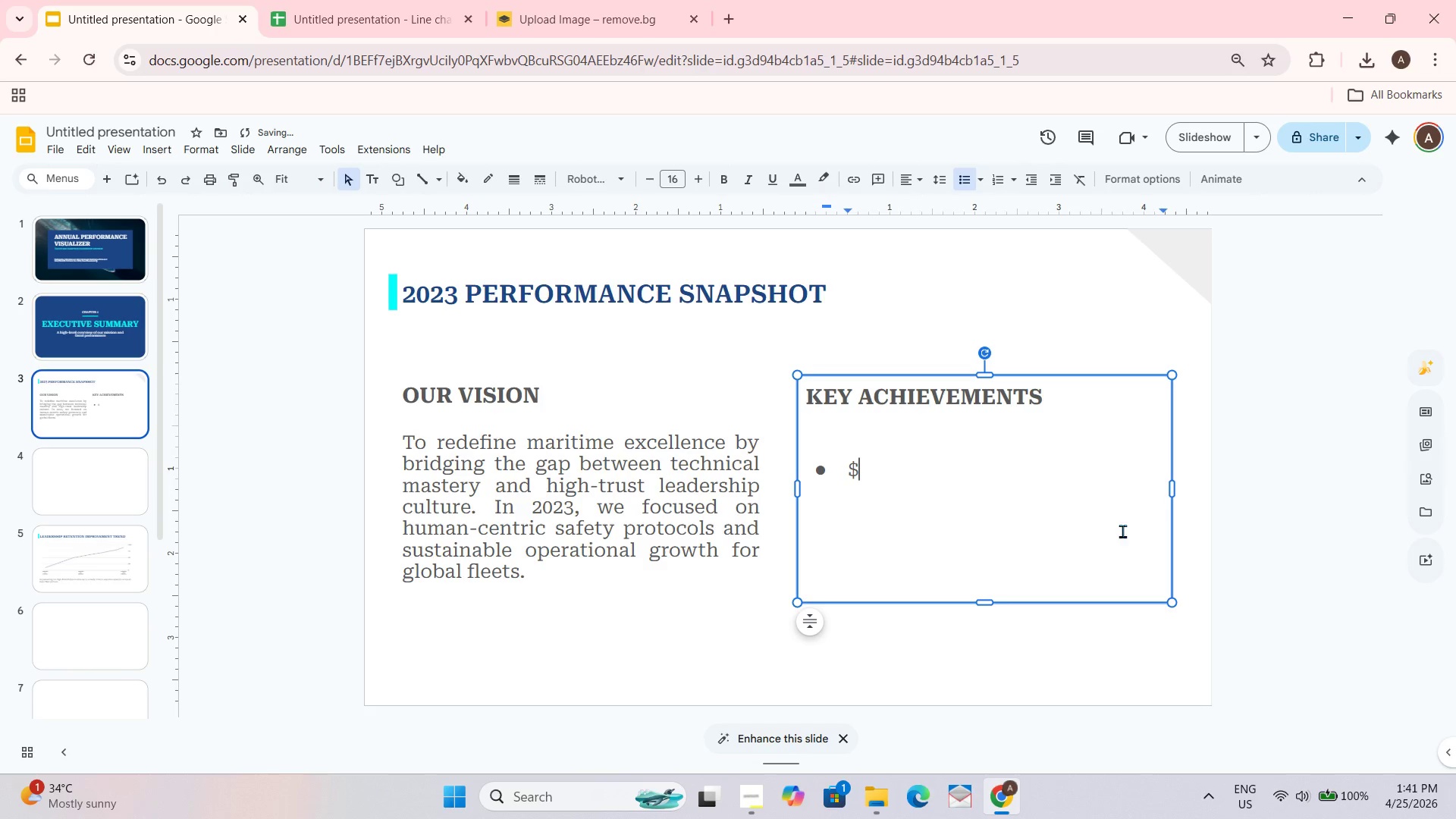 
type(6.6m)
key(Backspace)
type(M Annual Revenue Growth)
 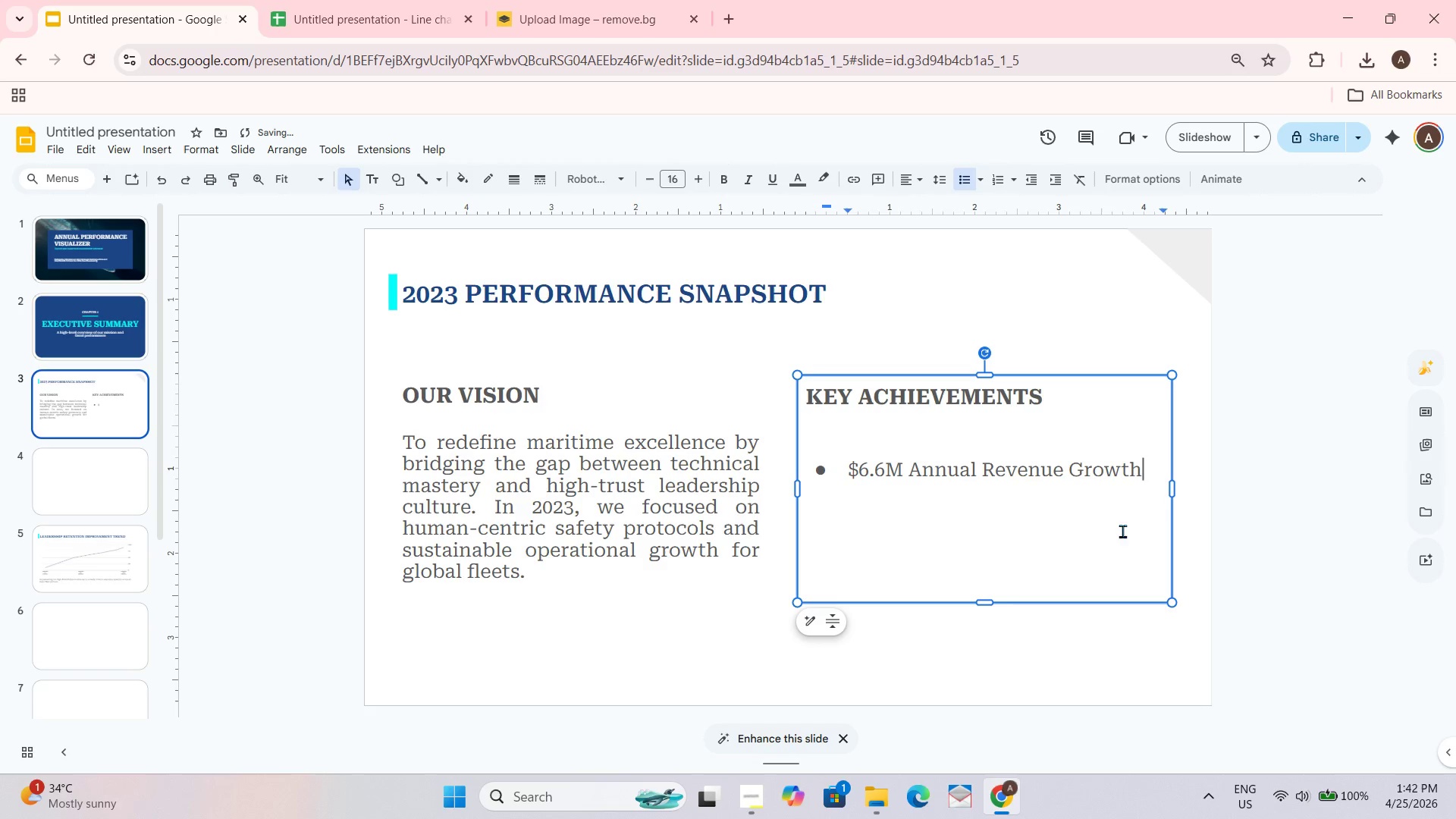 
key(Enter)
 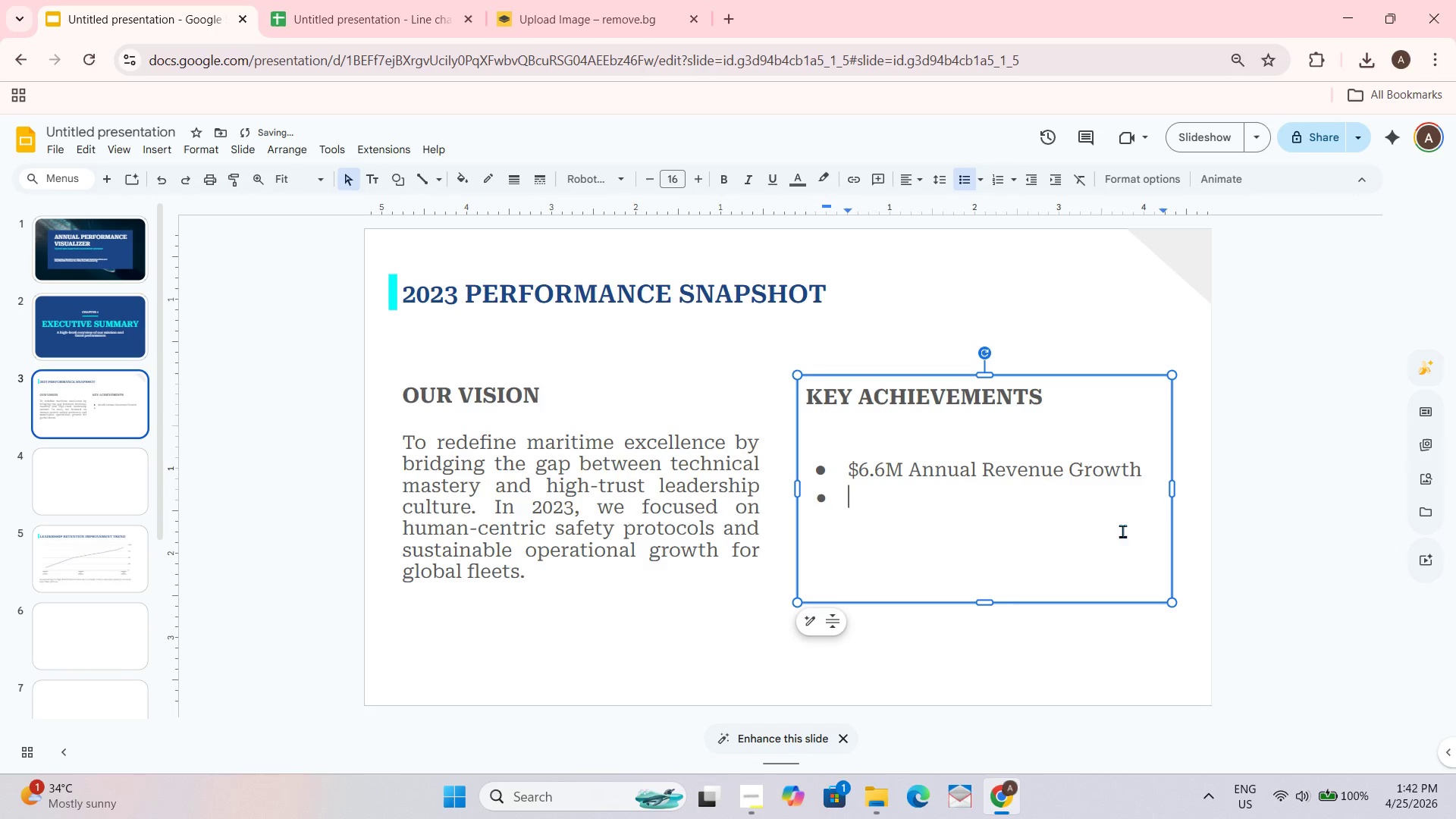 
type(510)
key(Backspace)
key(Backspace)
type(0+ Global Fll)
key(Backspace)
type(eets Coached)
 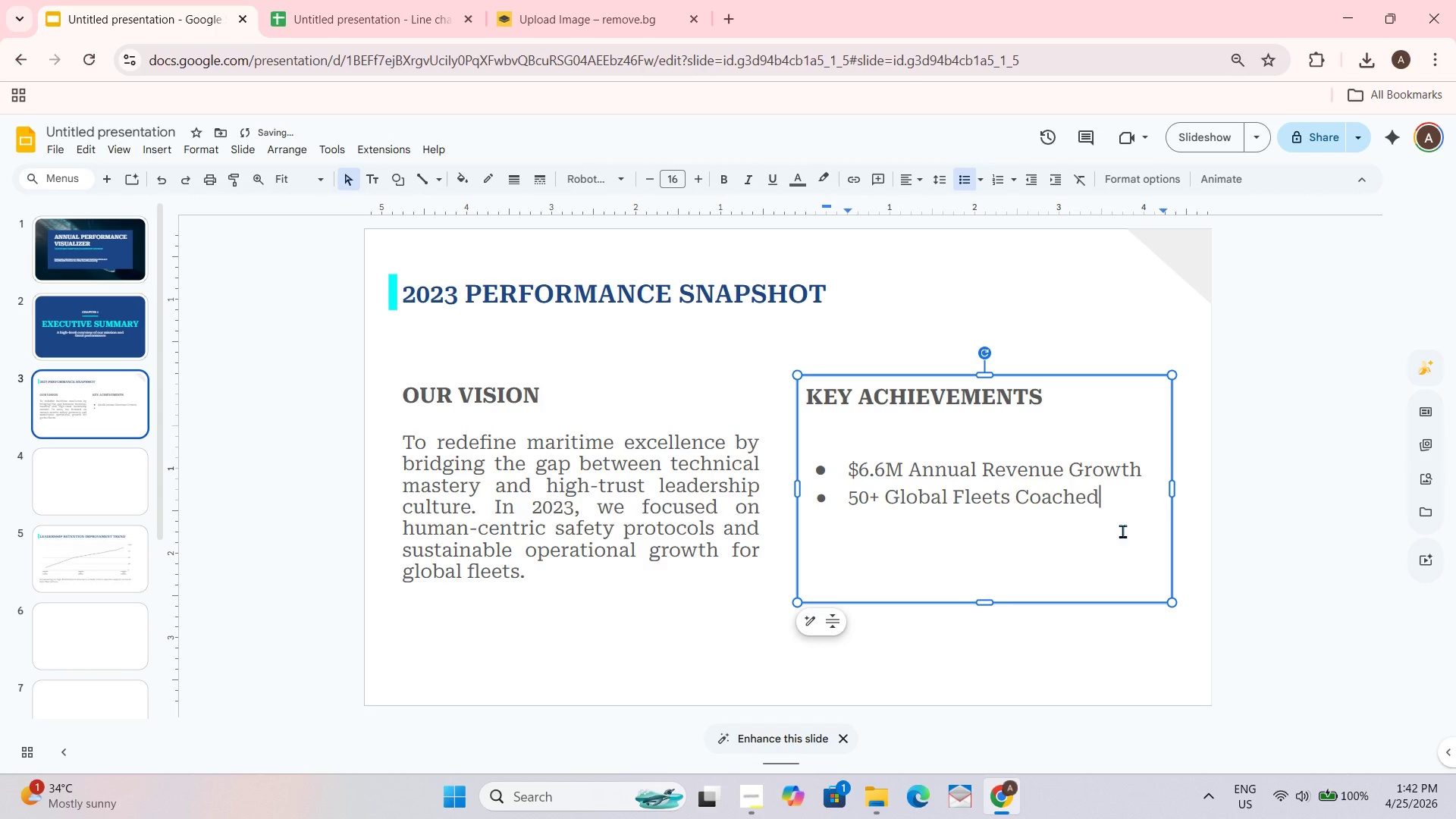 
key(Enter)
 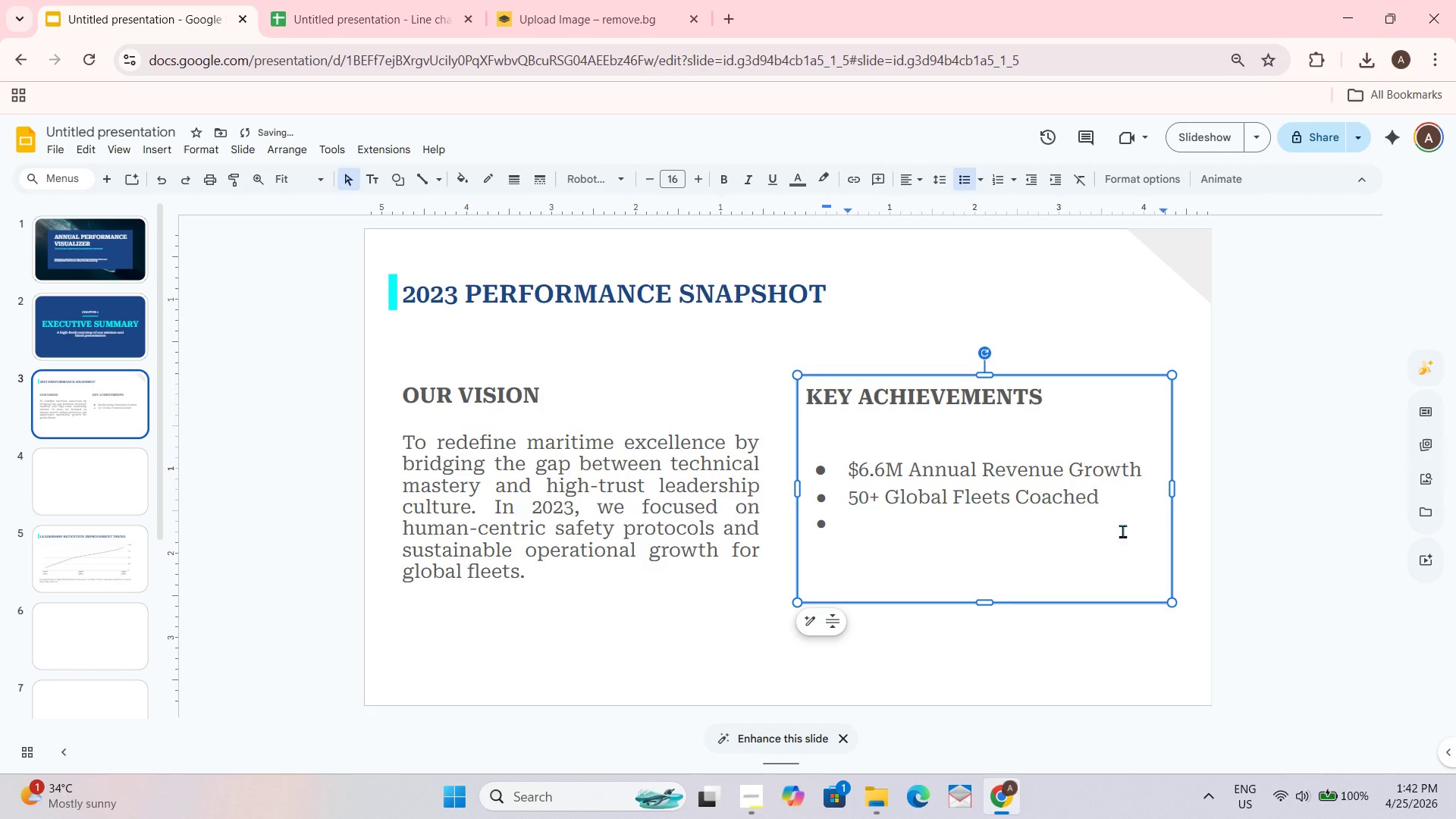 
hold_key(key=ShiftLeft, duration=0.7)
 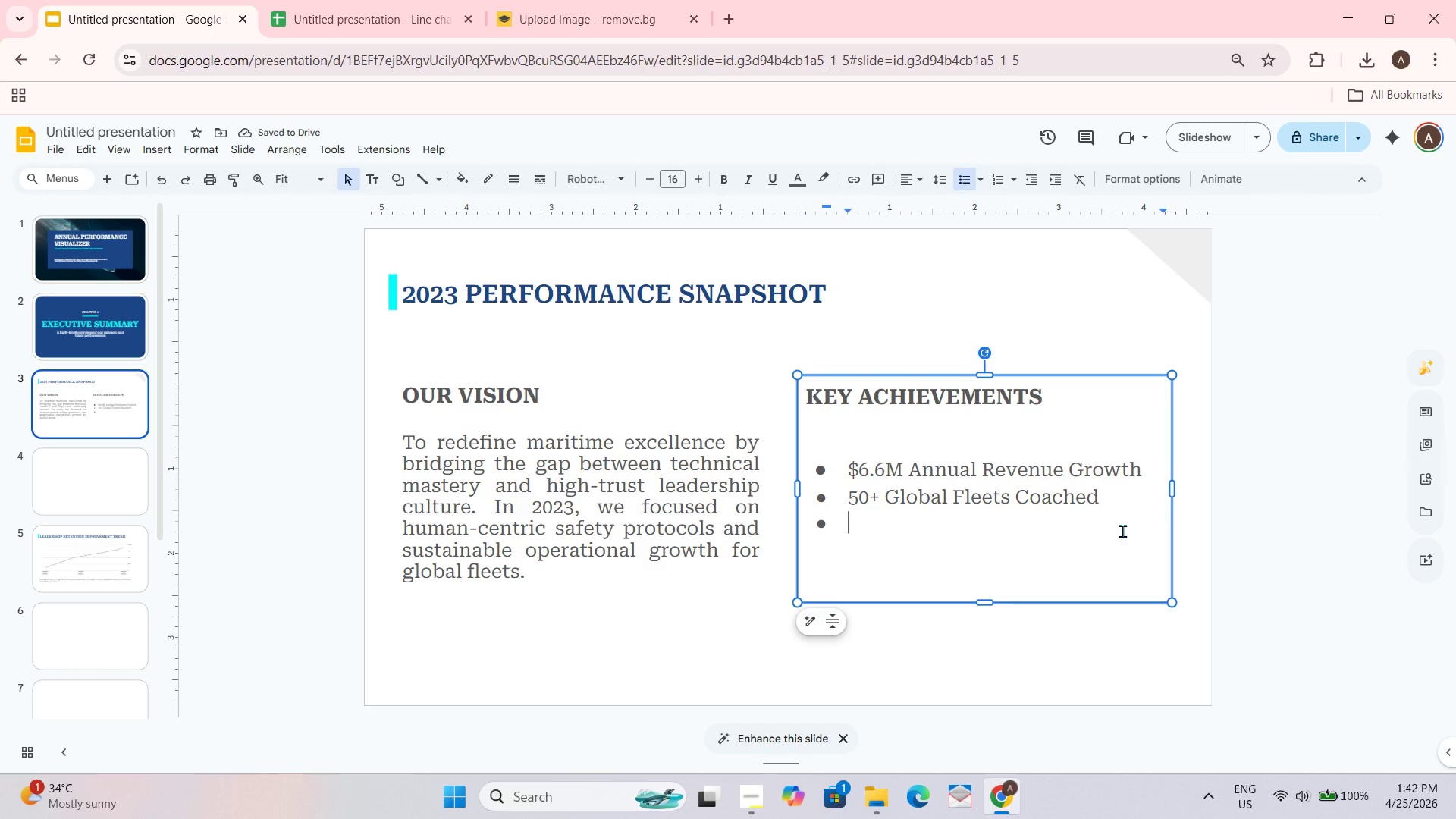 
type(1515% )
key(Backspace)
key(Backspace)
key(Backspace)
key(Backspace)
type(% Incv)
key(Backspace)
type(rease in Leader Retention)
 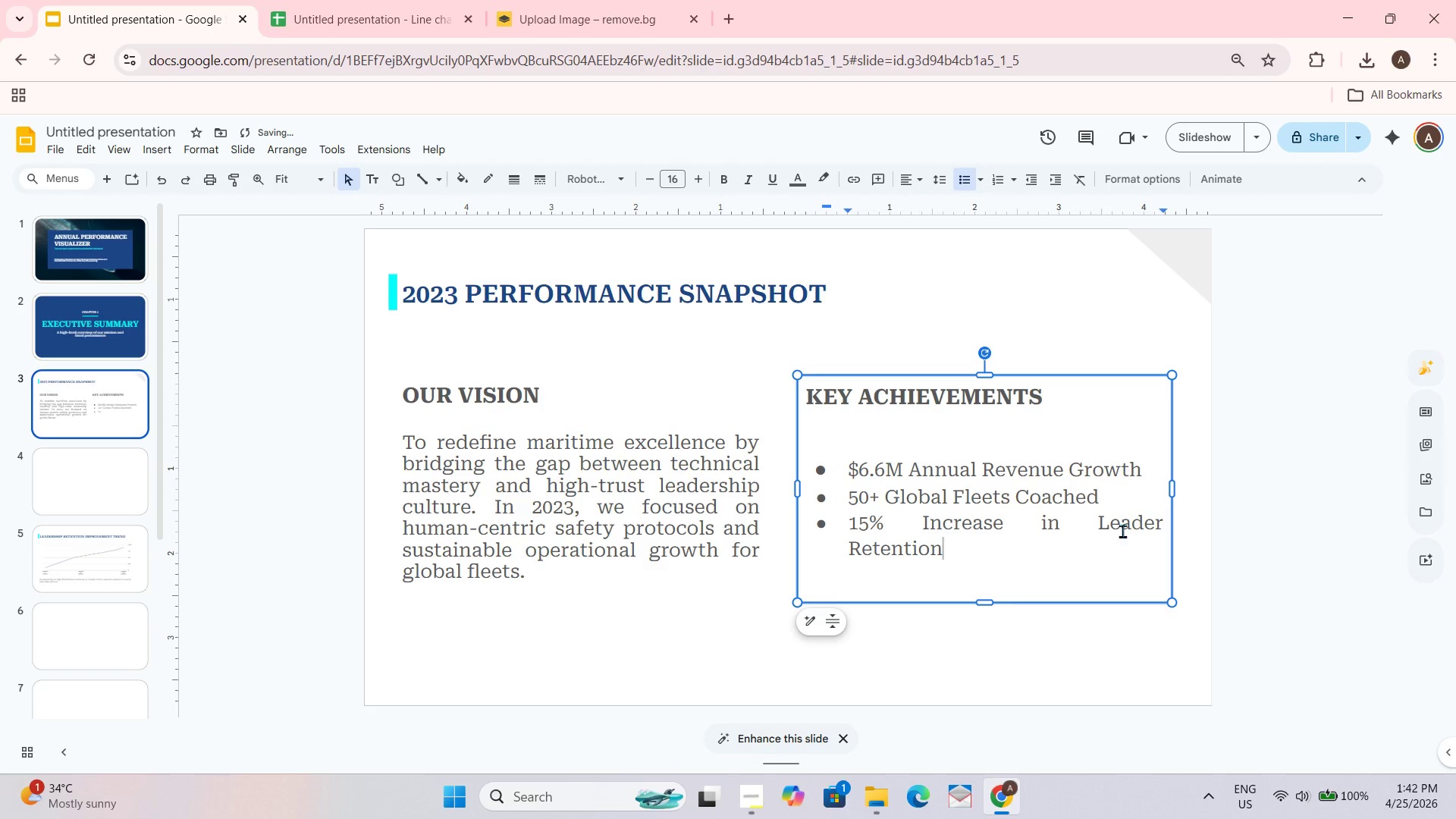 
key(Control+ControlLeft)
 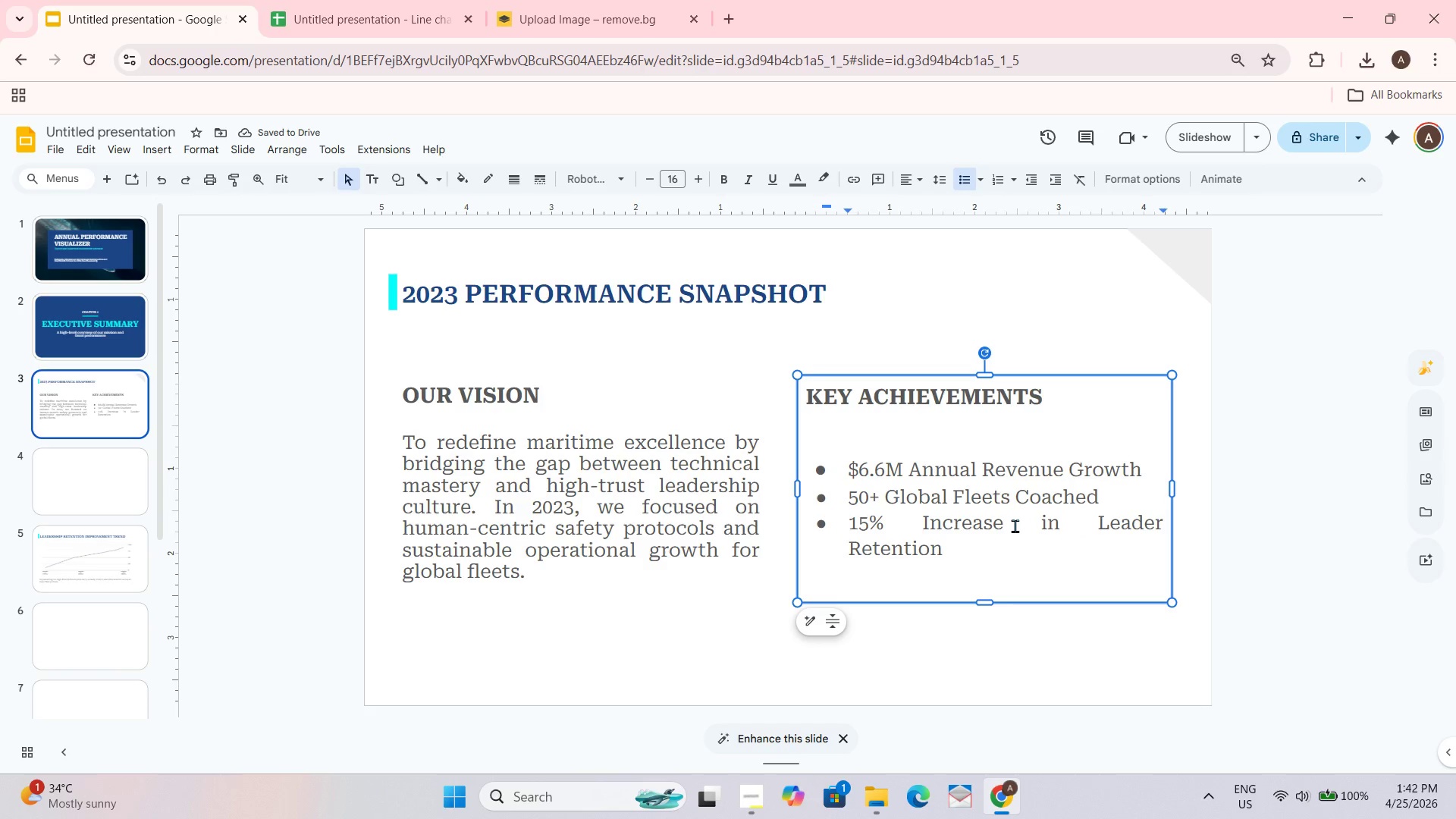 
hold_key(key=ControlLeft, duration=0.34)
 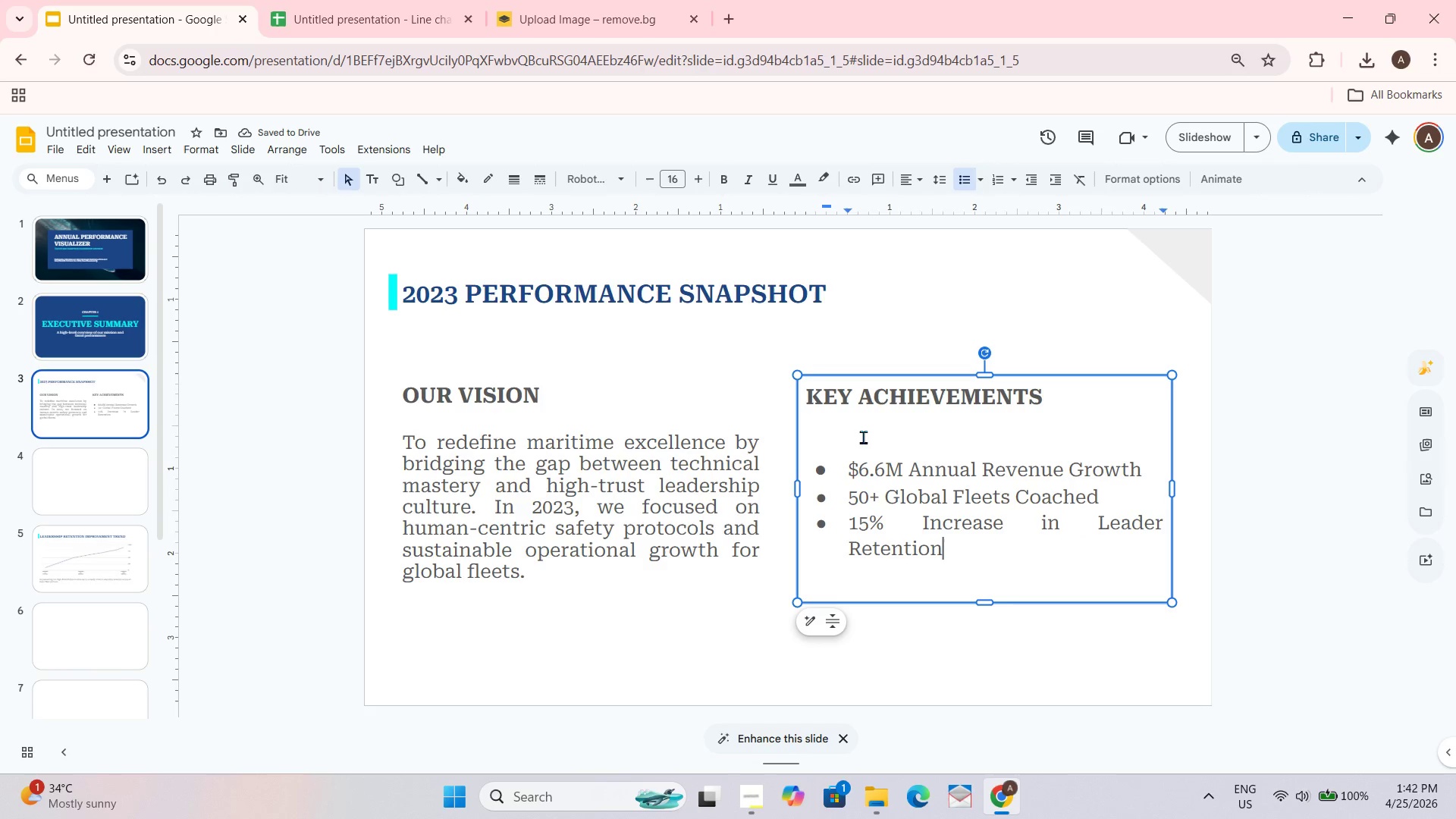 
key(Control+A)
 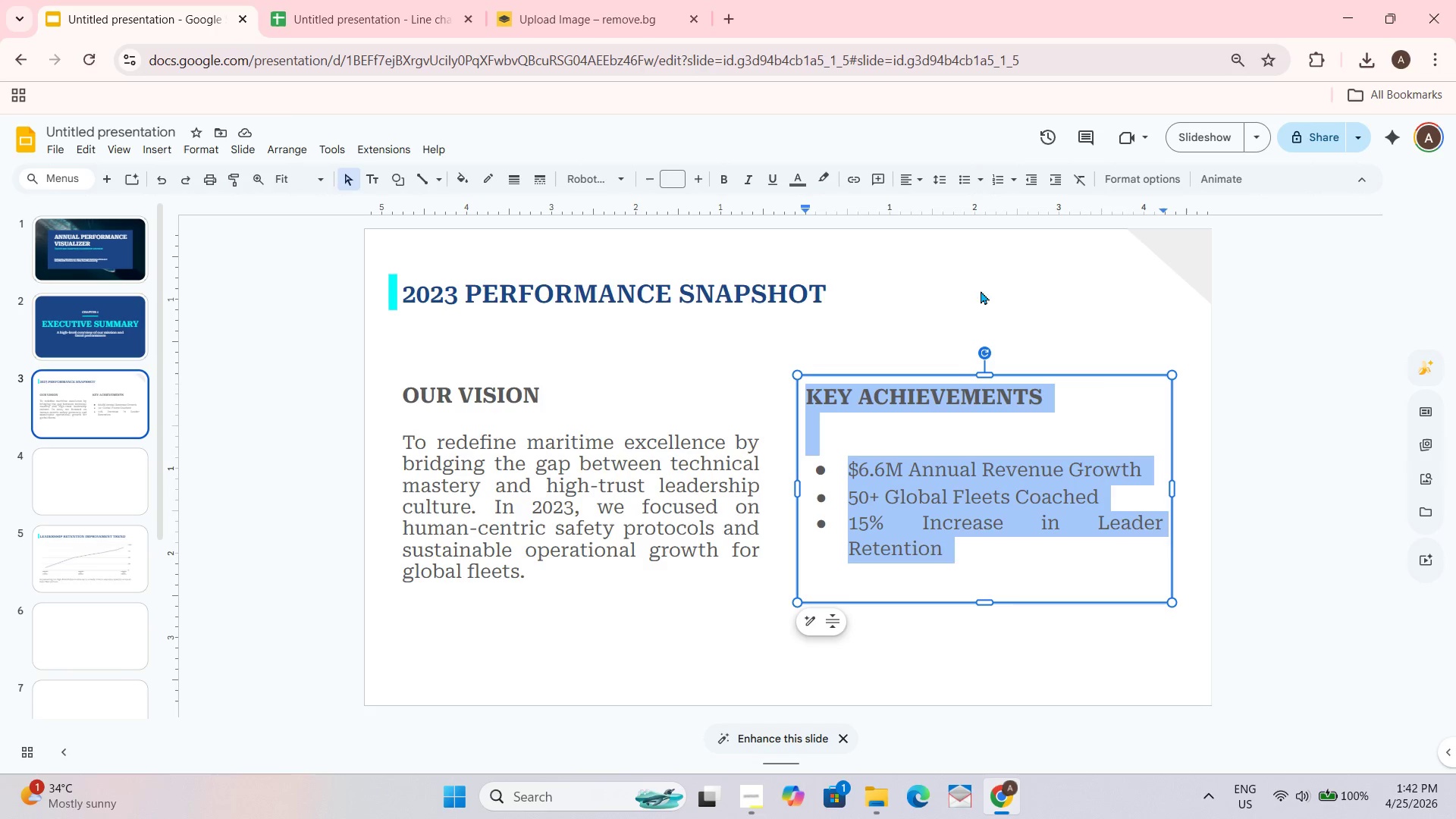 
left_click([939, 457])
 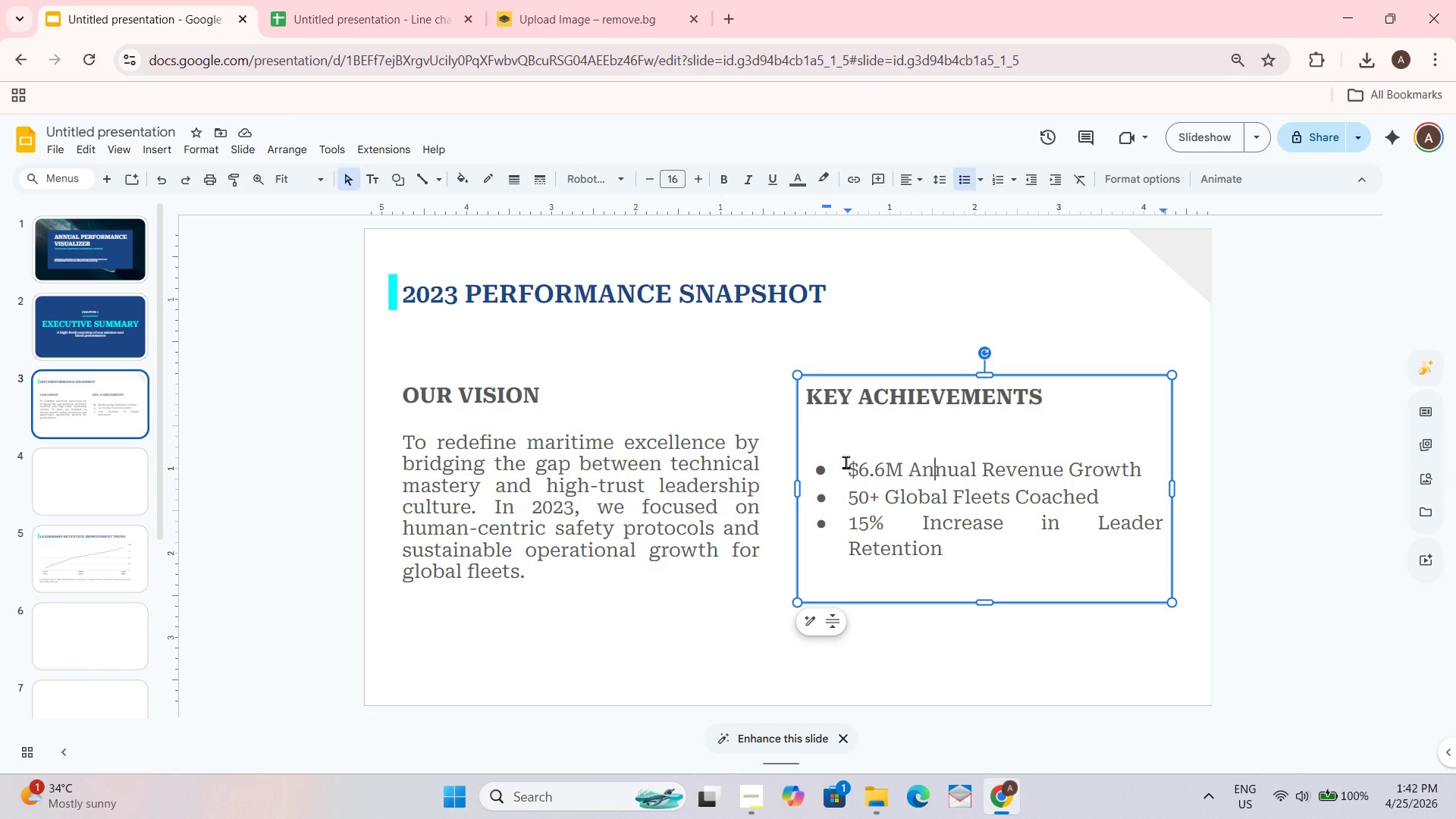 
key(Control+A)
 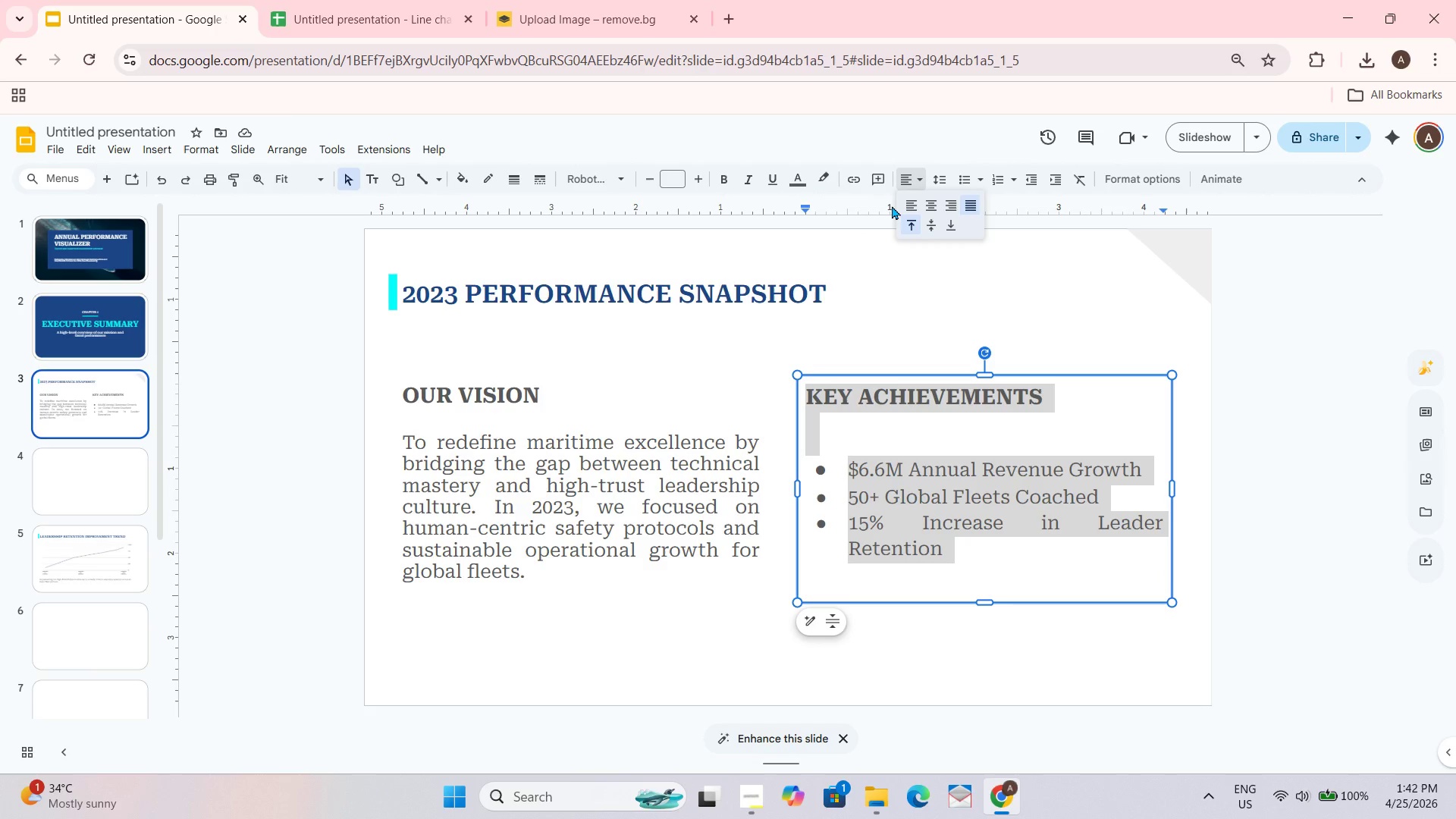 
left_click([911, 205])
 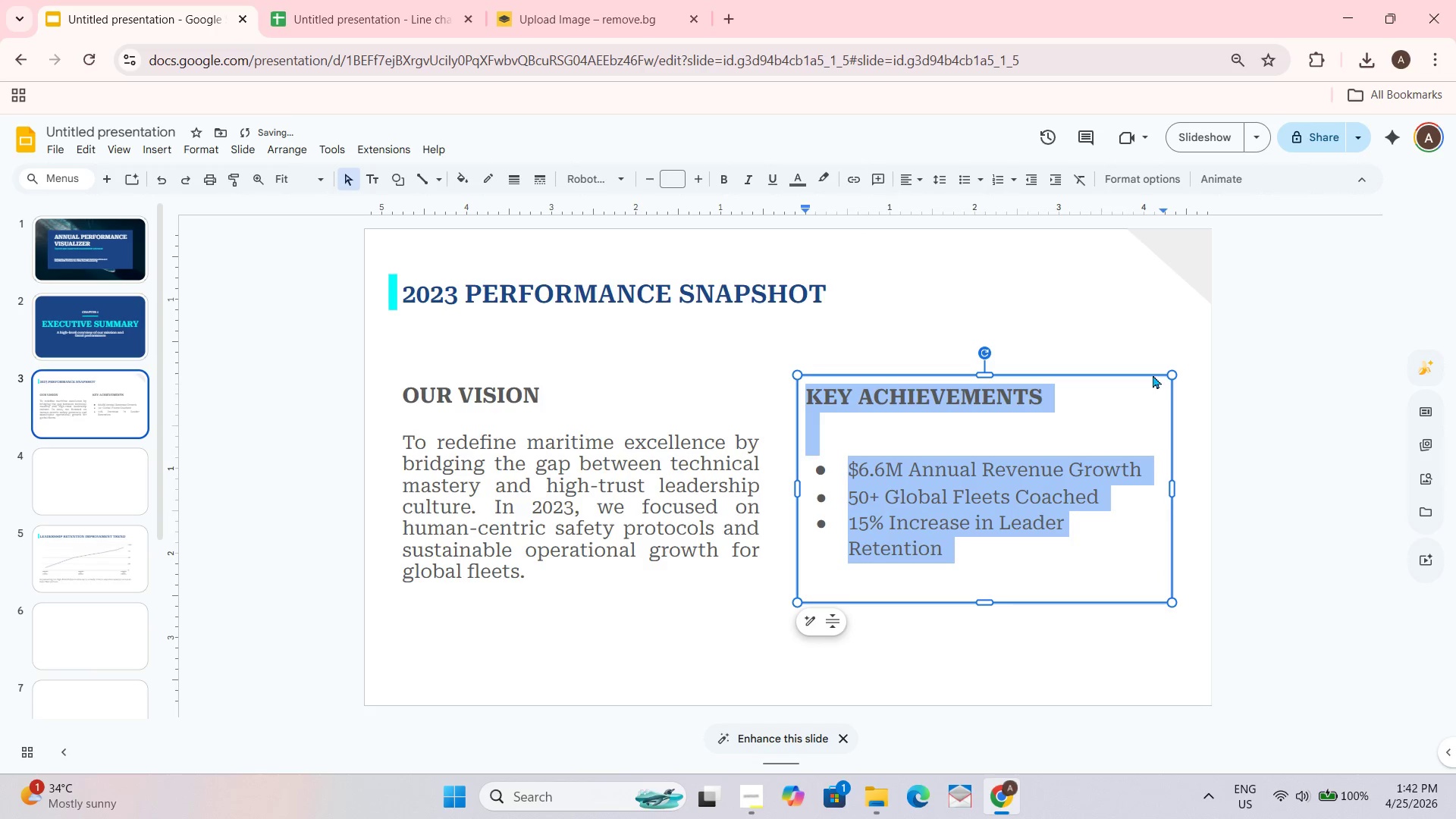 
double_click([1216, 385])
 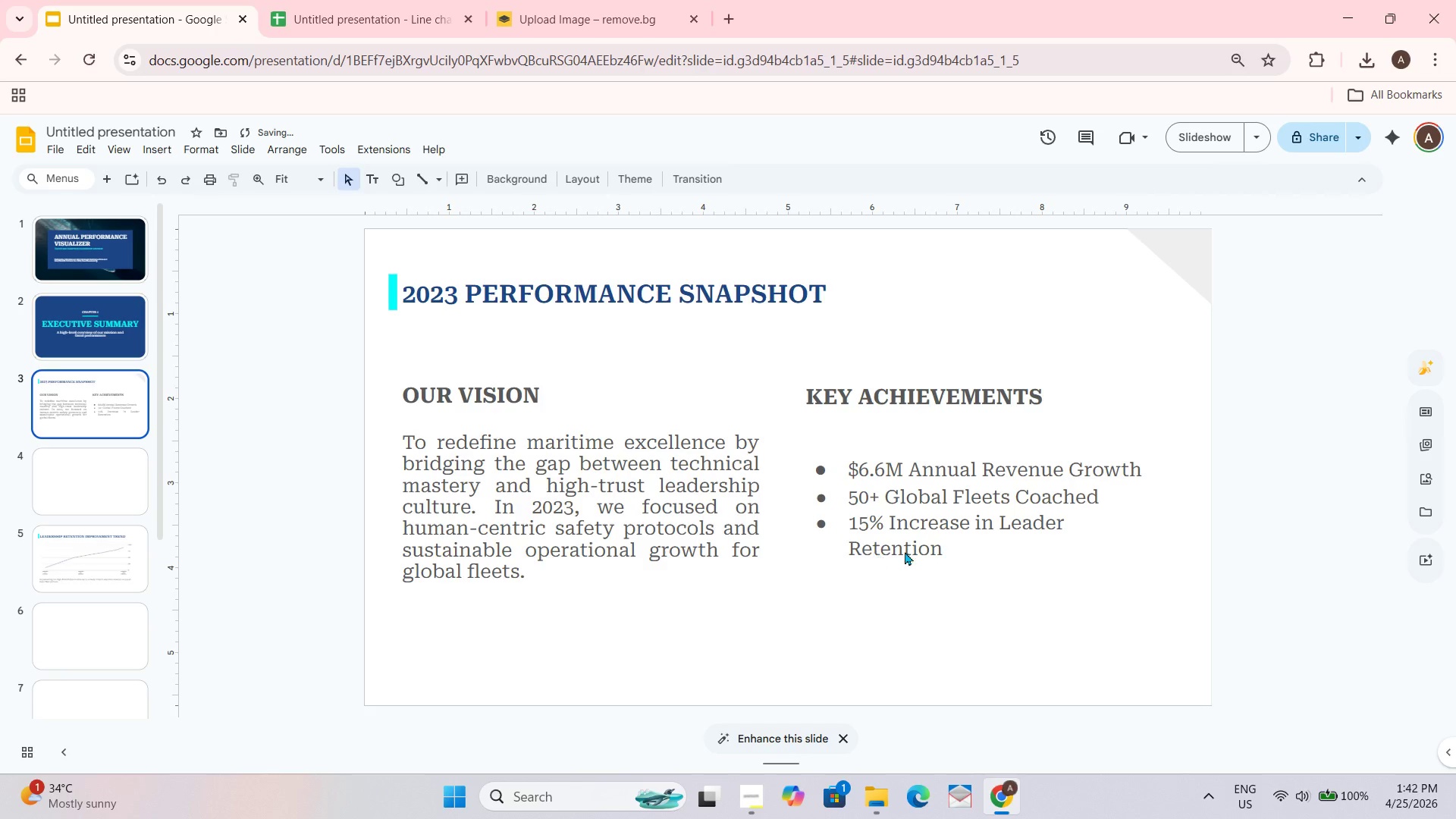 
left_click([958, 554])
 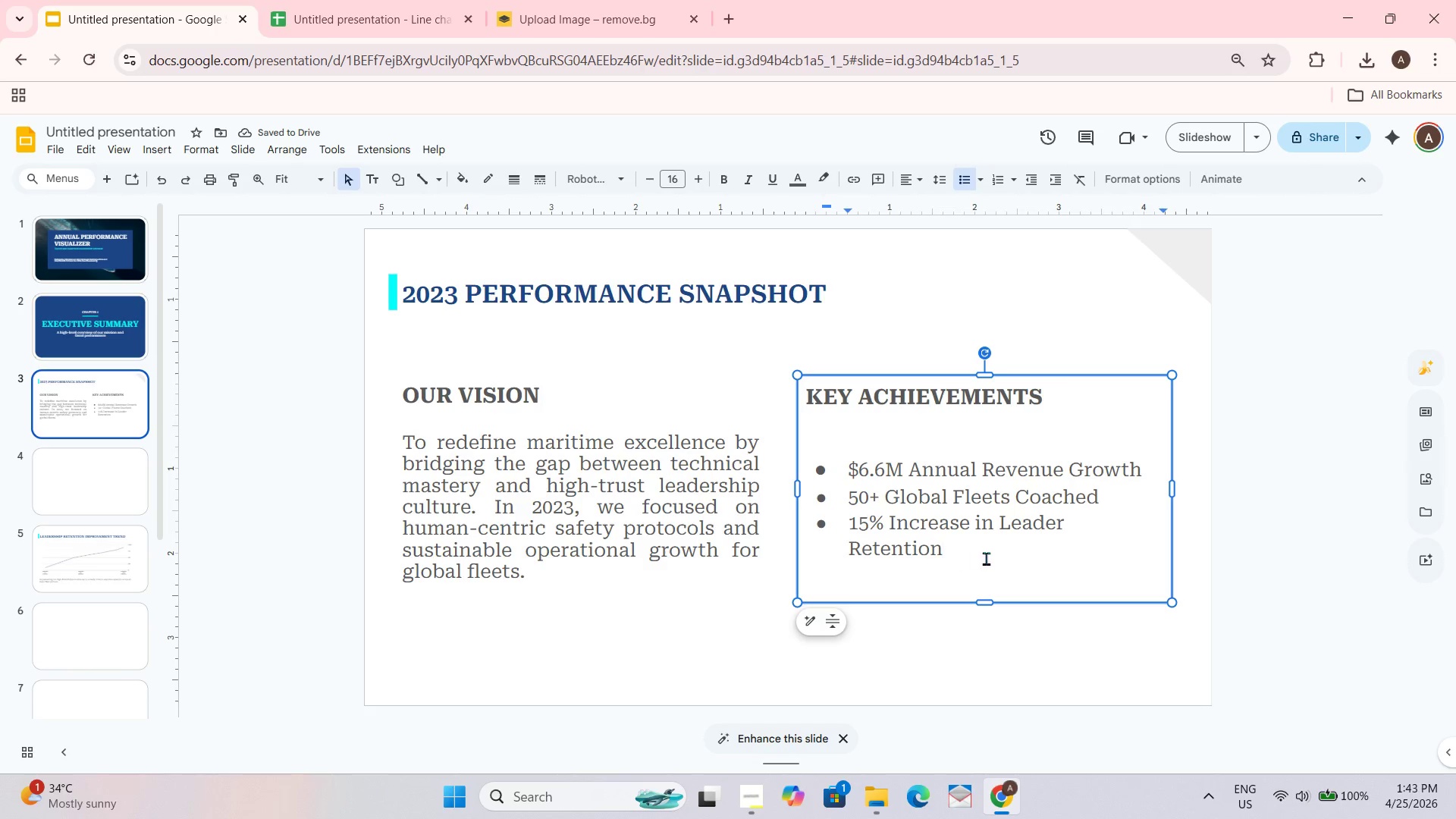 
left_click_drag(start_coordinate=[1174, 492], to_coordinate=[1185, 485])
 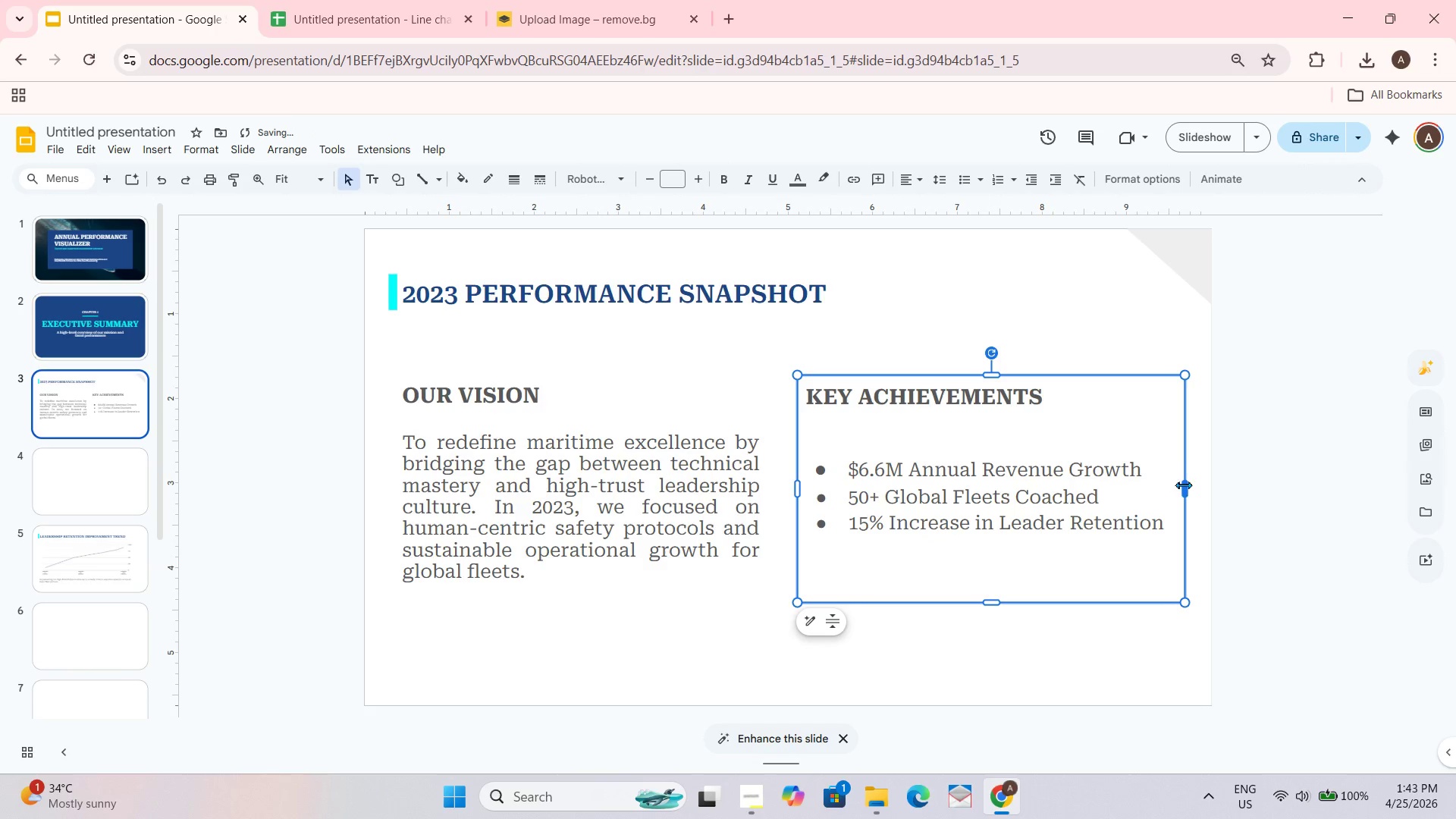 
left_click_drag(start_coordinate=[1206, 481], to_coordinate=[1206, 472])
 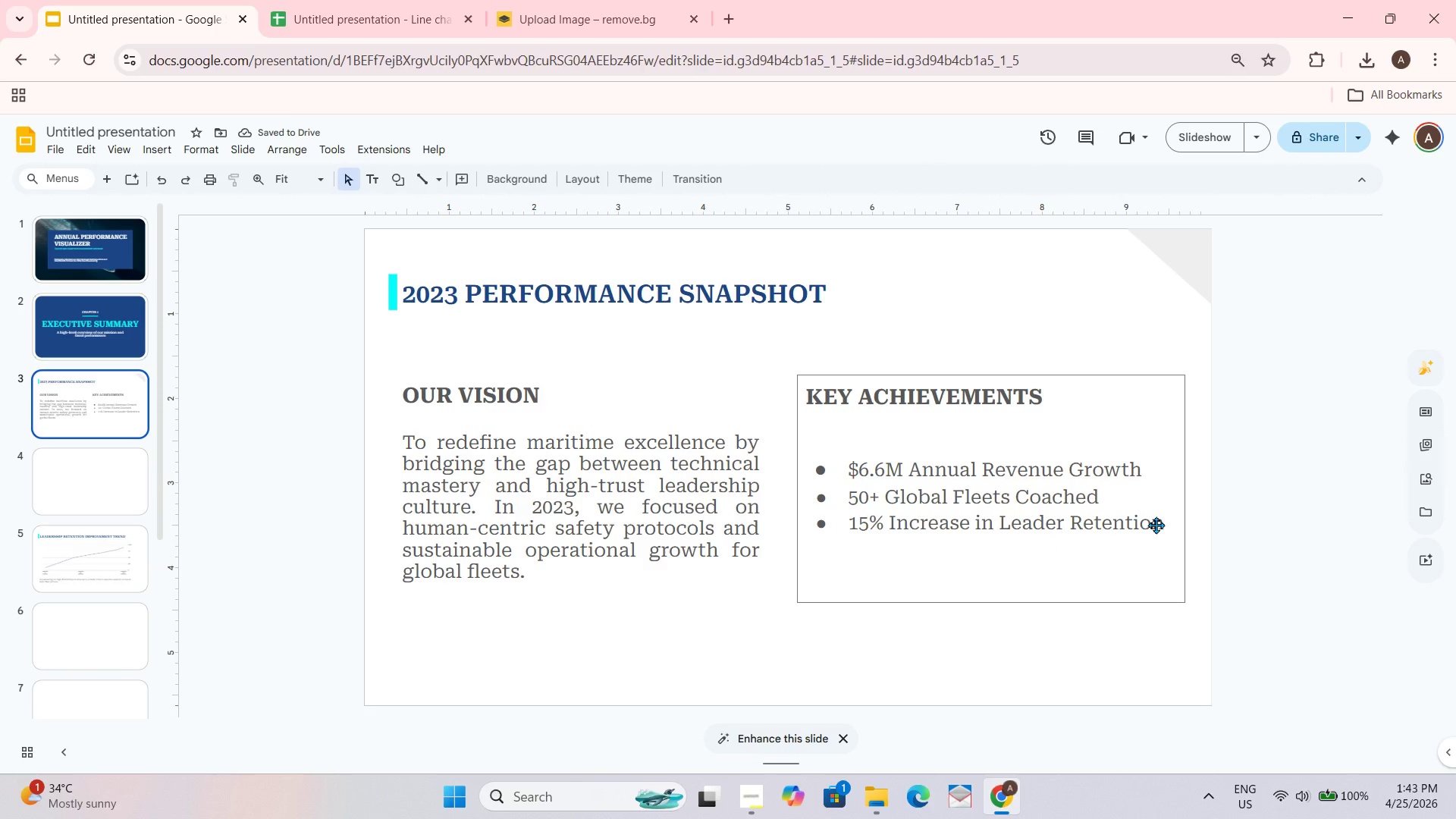 
double_click([1158, 522])
 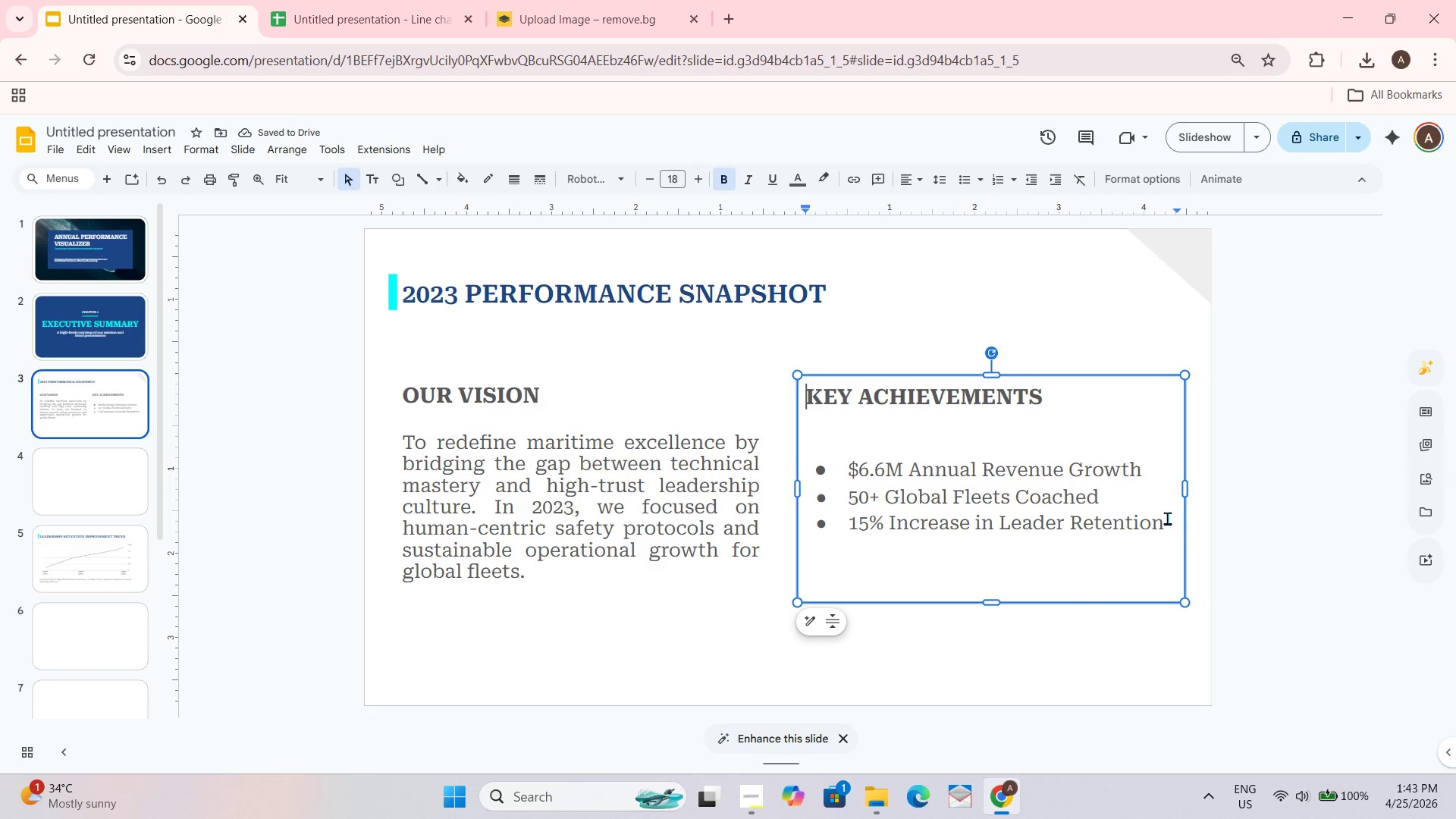 
left_click([1167, 518])
 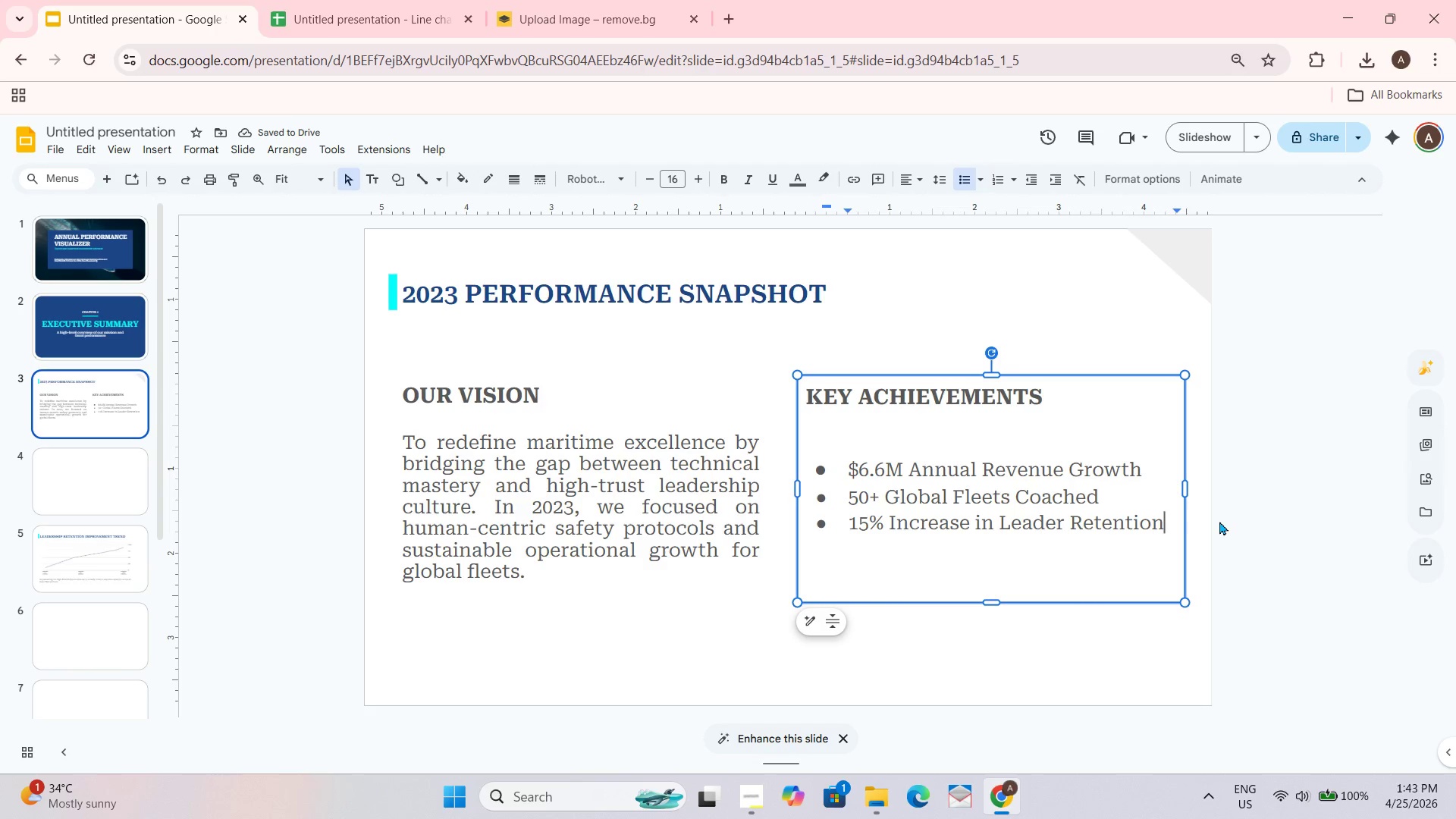 
key(Enter)
 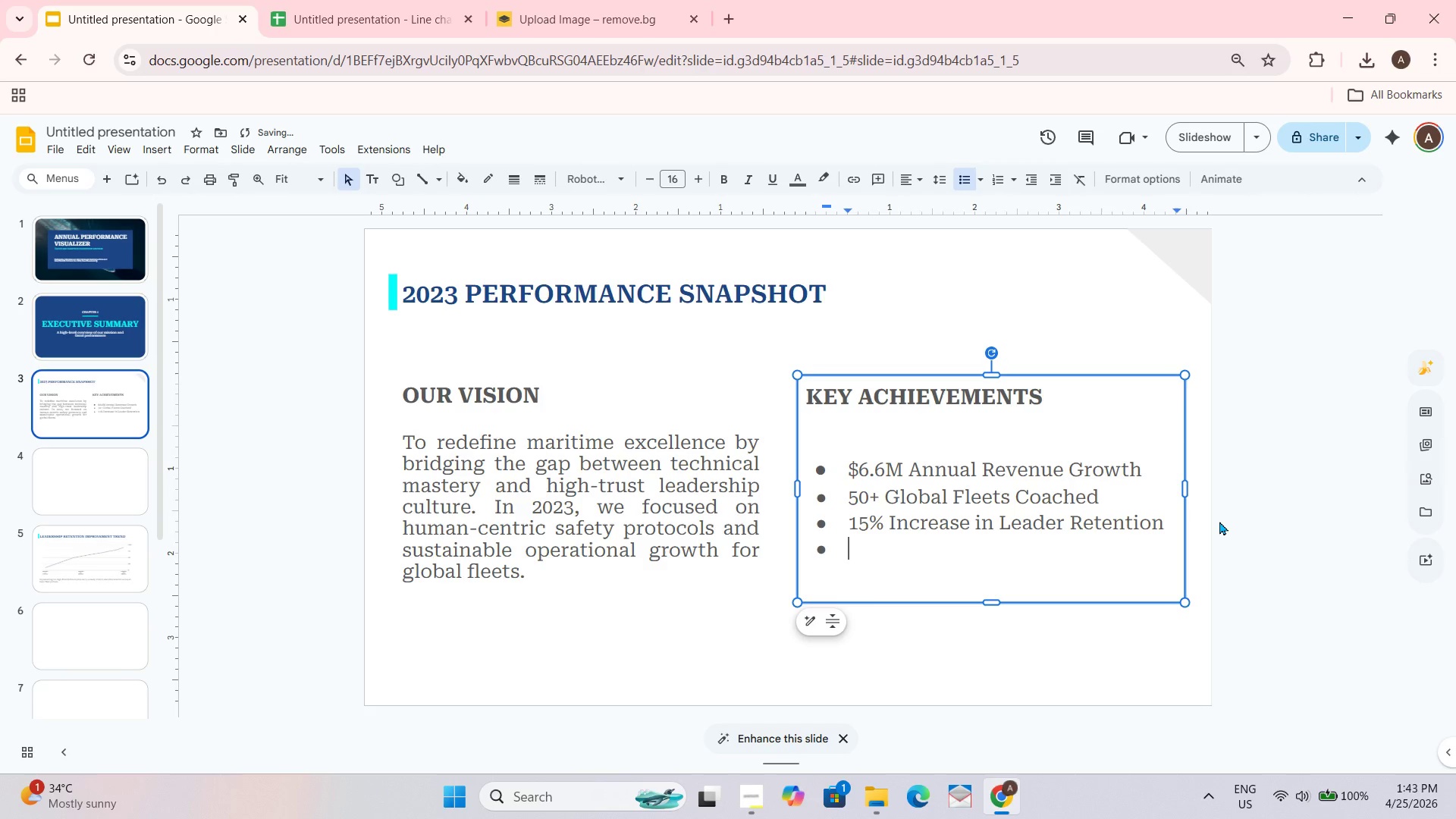 
type(9.2/10 V)
key(Backspace)
type(Client Satisd)
key(Backspace)
type(faction Score)
 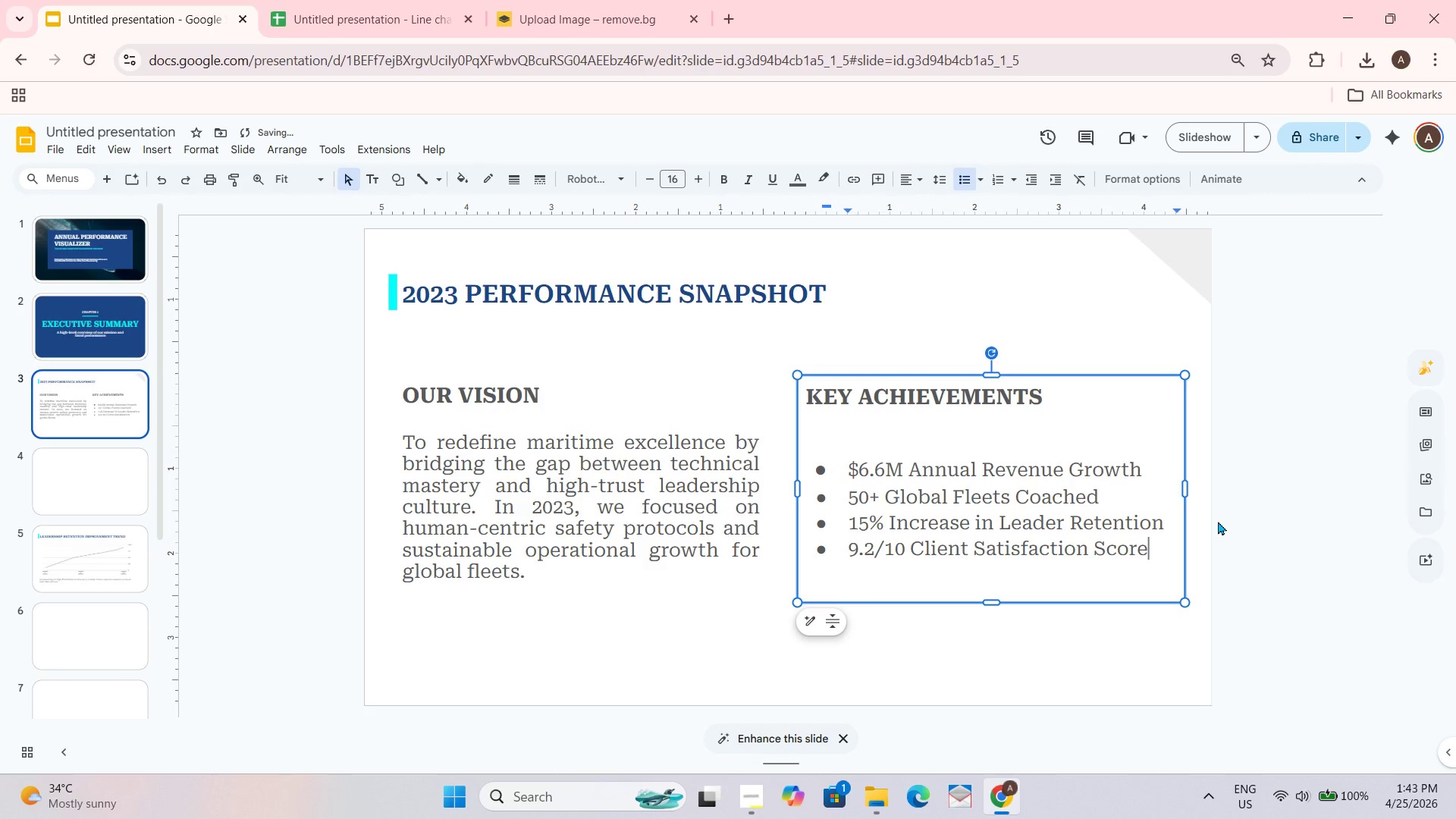 
left_click([1314, 379])
 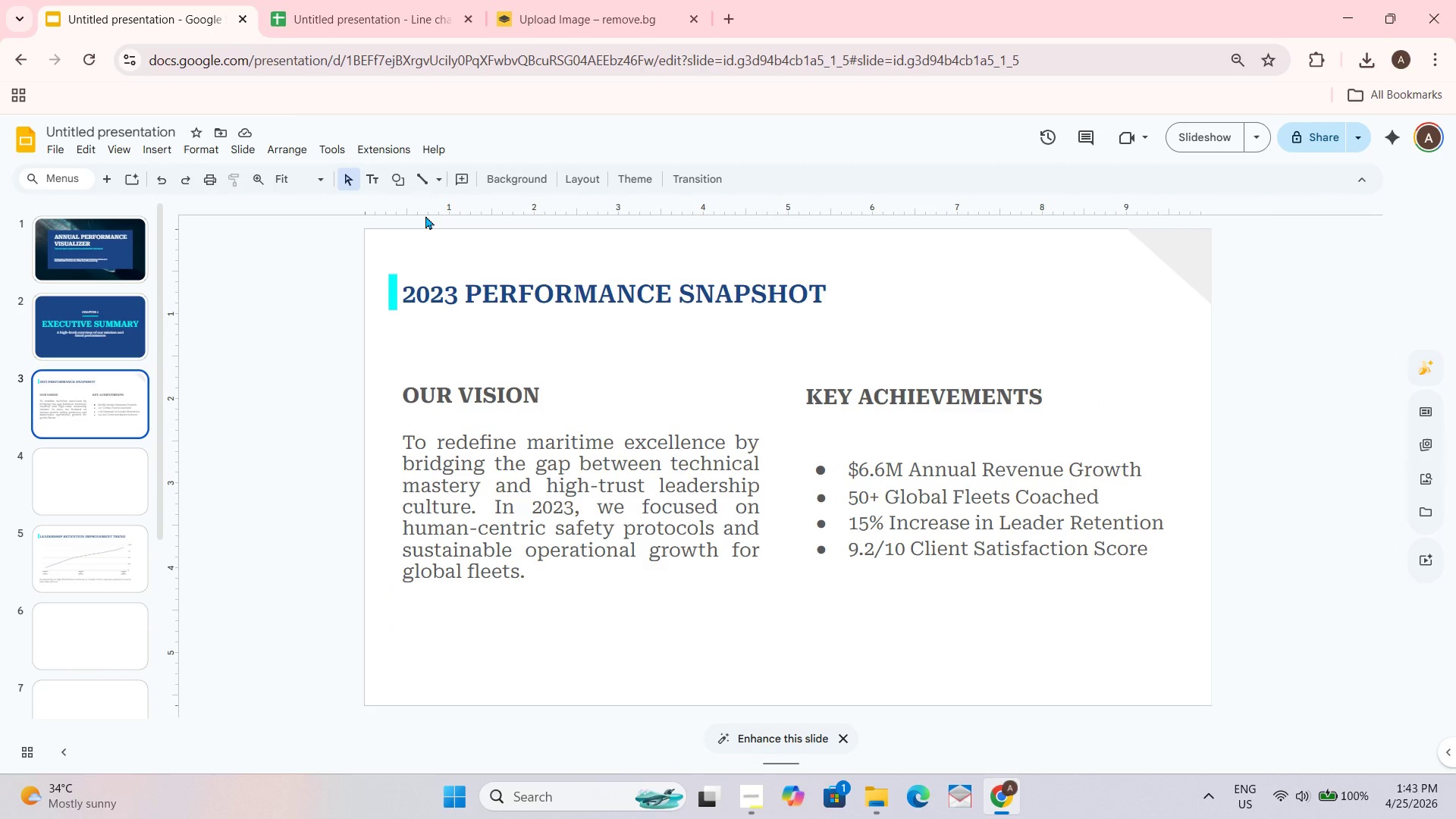 
wait(5.95)
 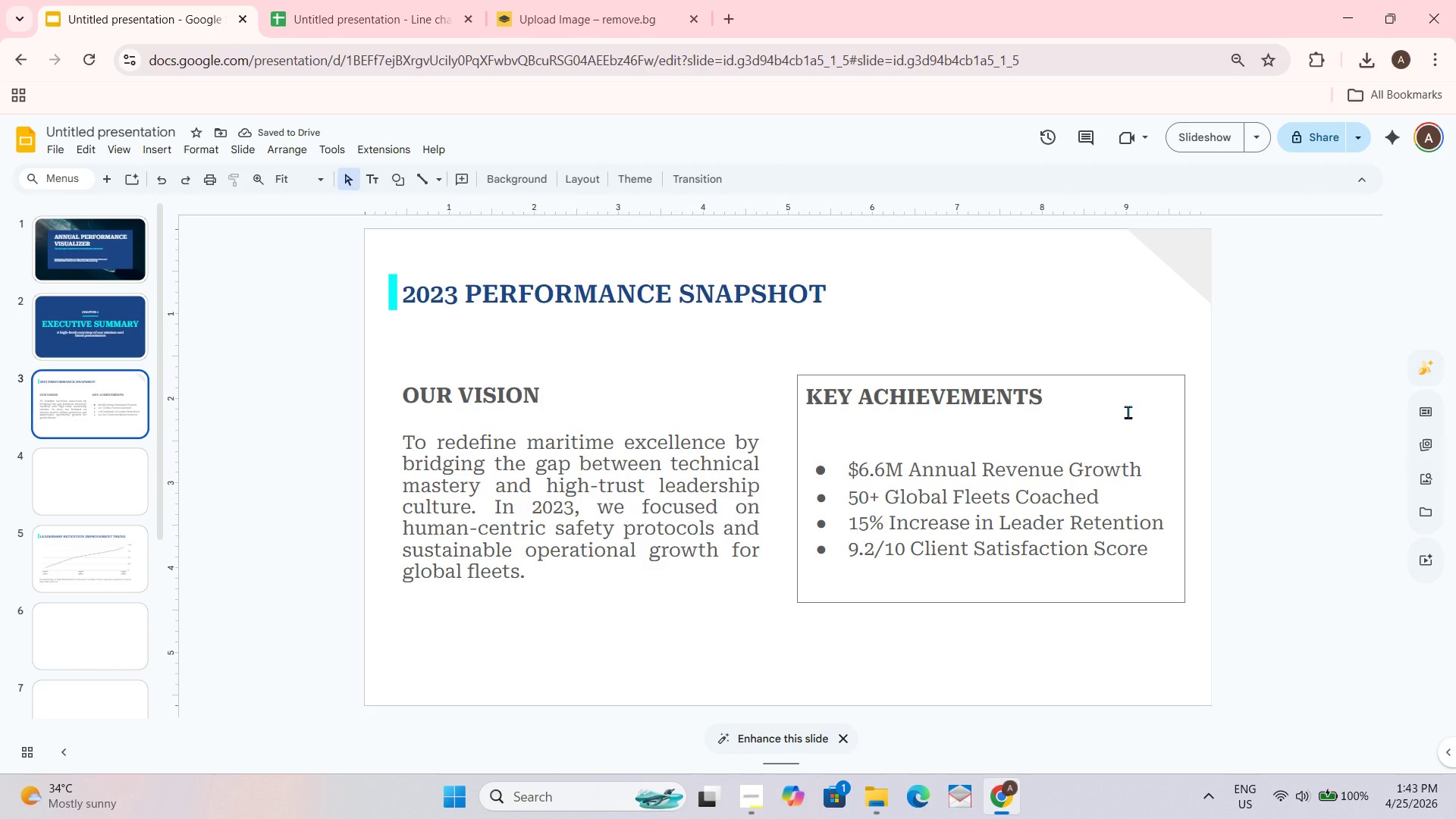 
left_click([370, 180])
 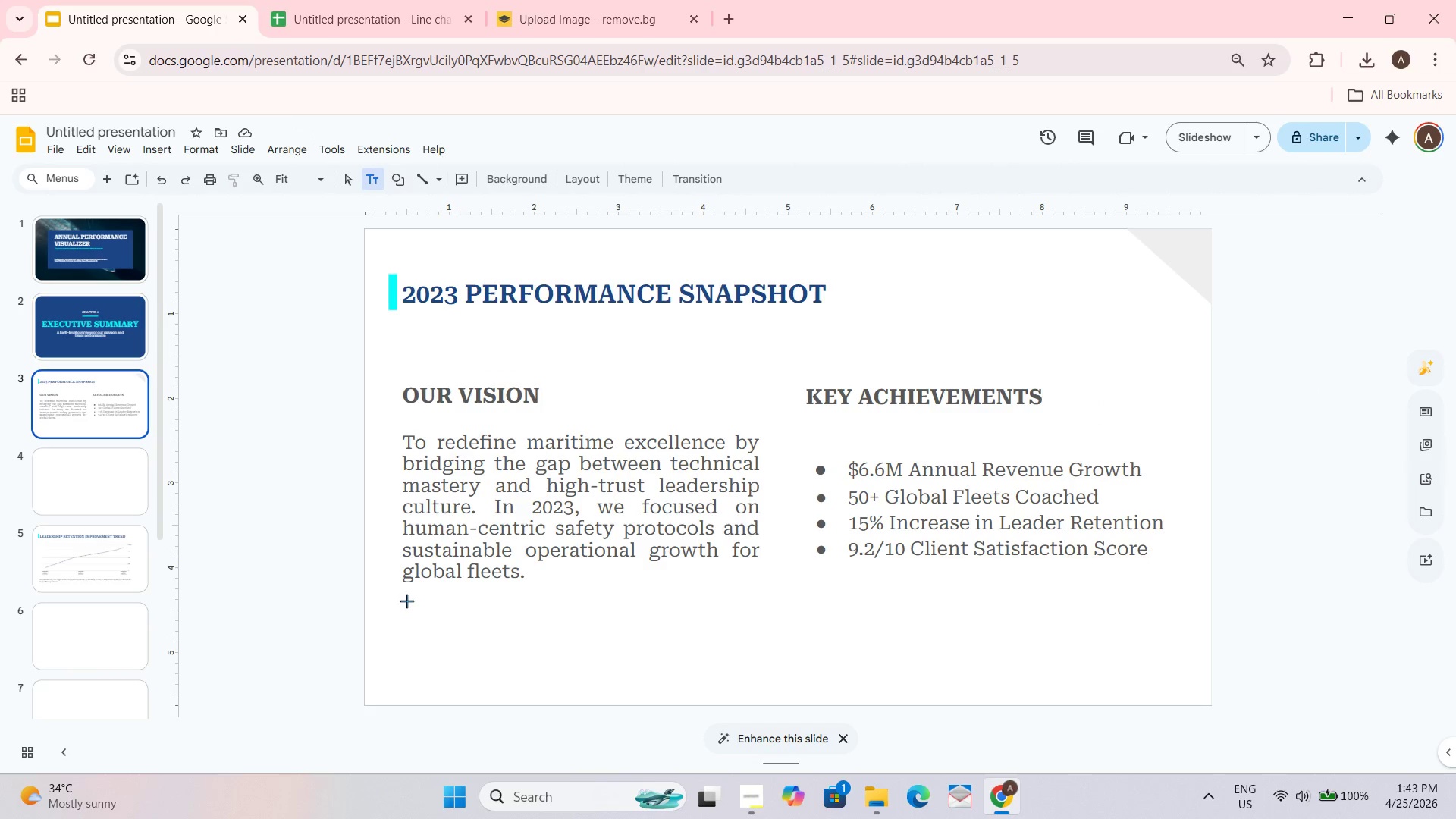 
left_click_drag(start_coordinate=[403, 601], to_coordinate=[763, 610])
 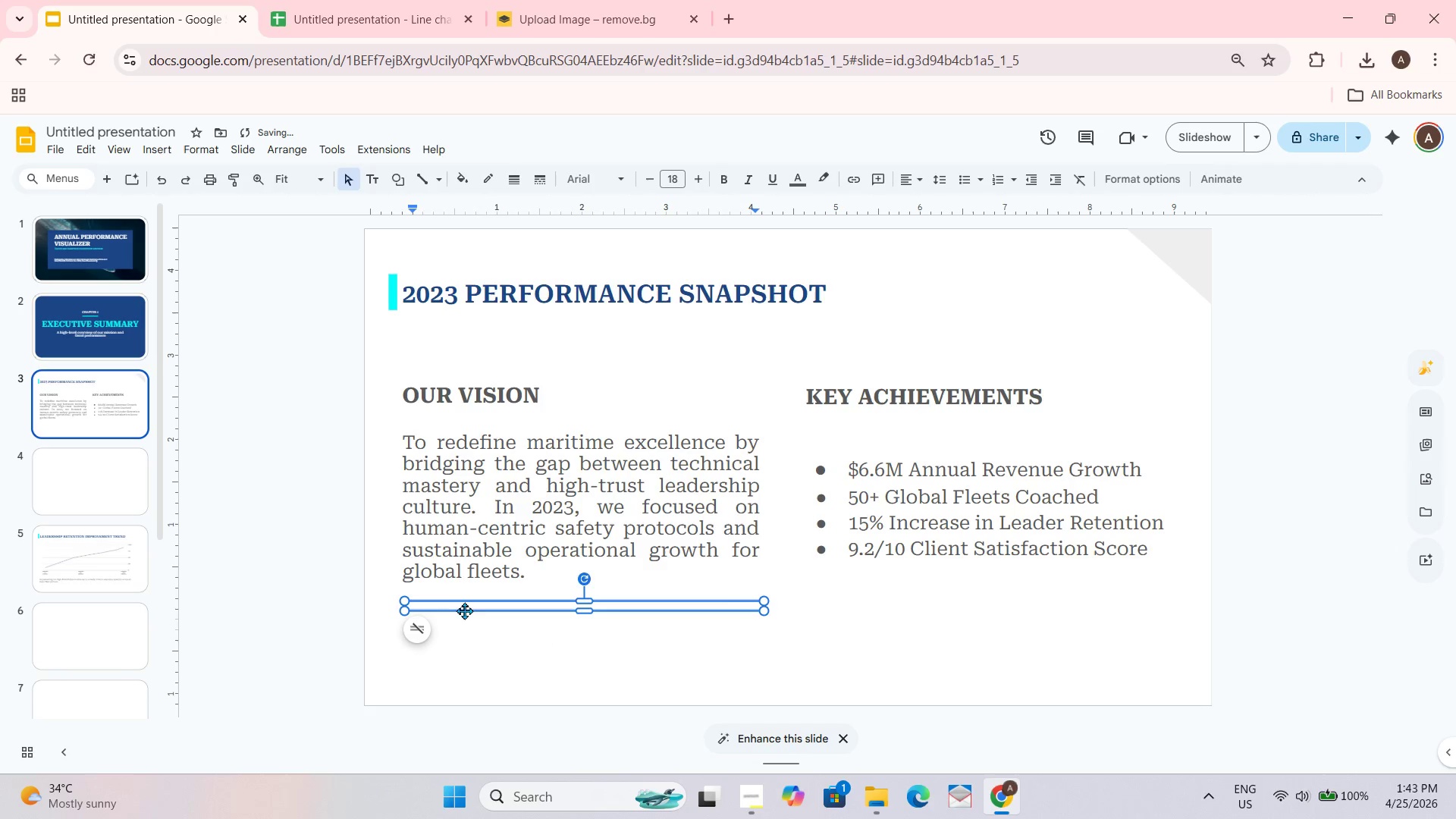 
left_click_drag(start_coordinate=[475, 607], to_coordinate=[469, 607])
 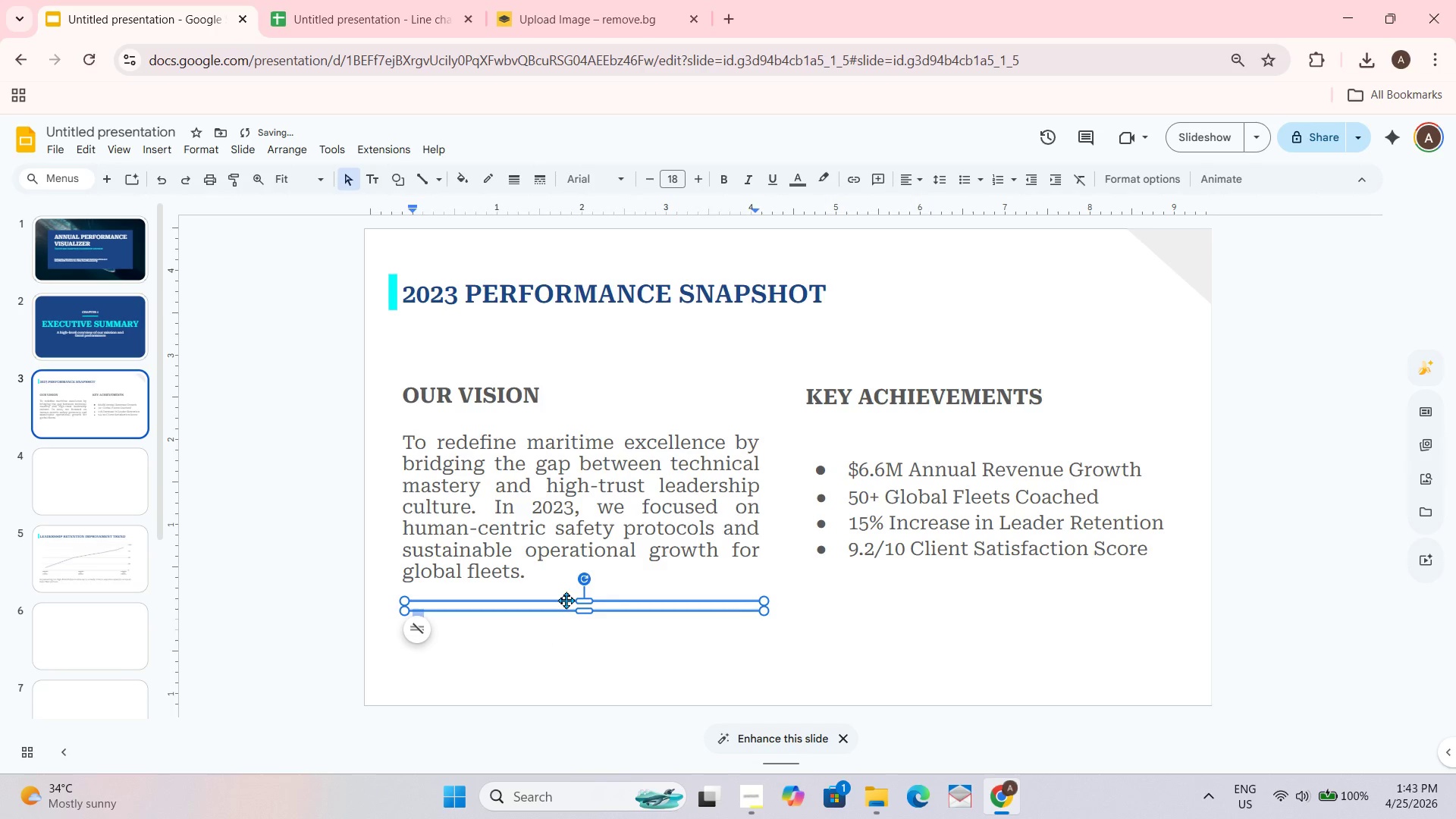 
left_click_drag(start_coordinate=[566, 600], to_coordinate=[561, 600])
 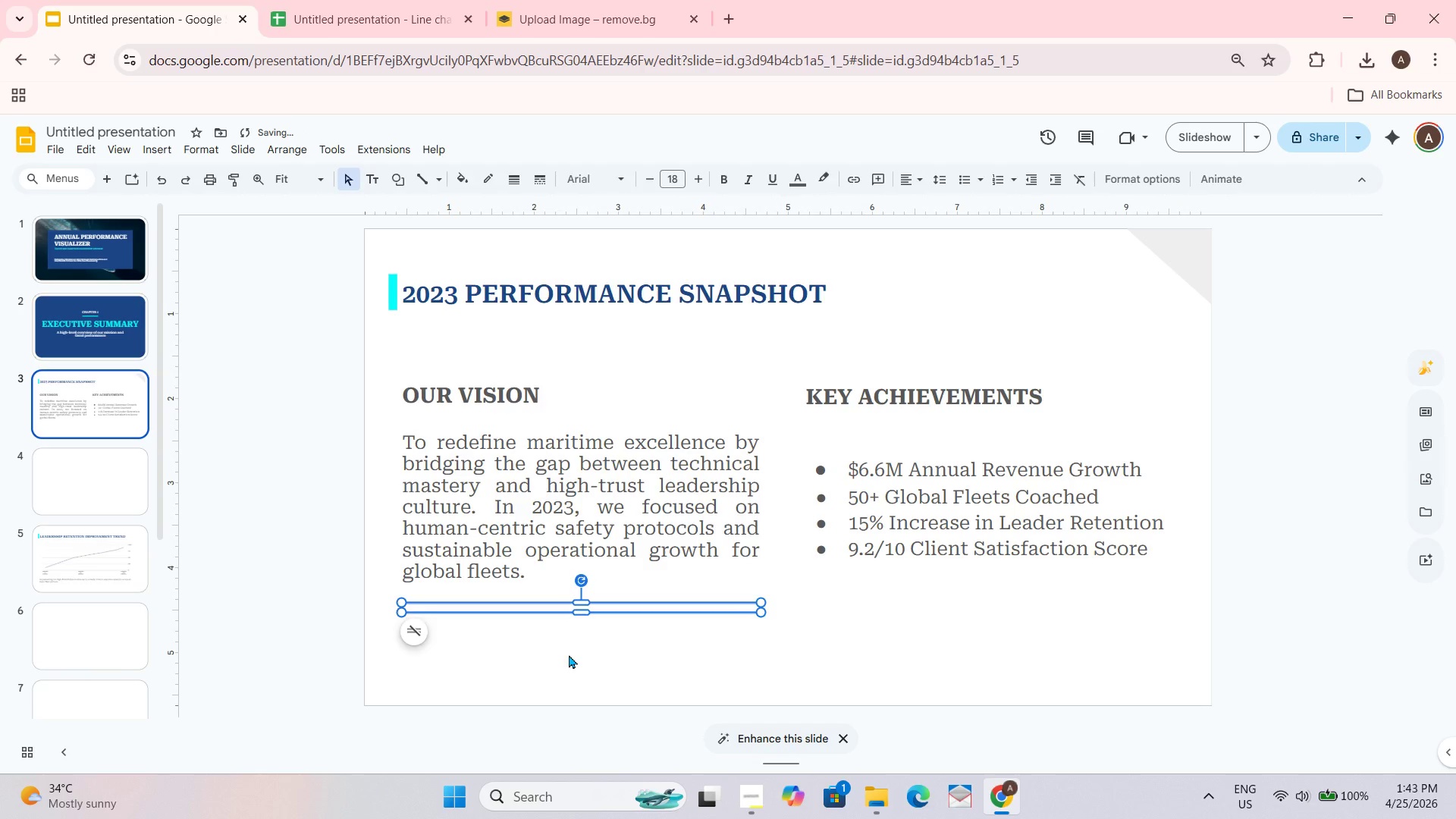 
double_click([581, 613])
 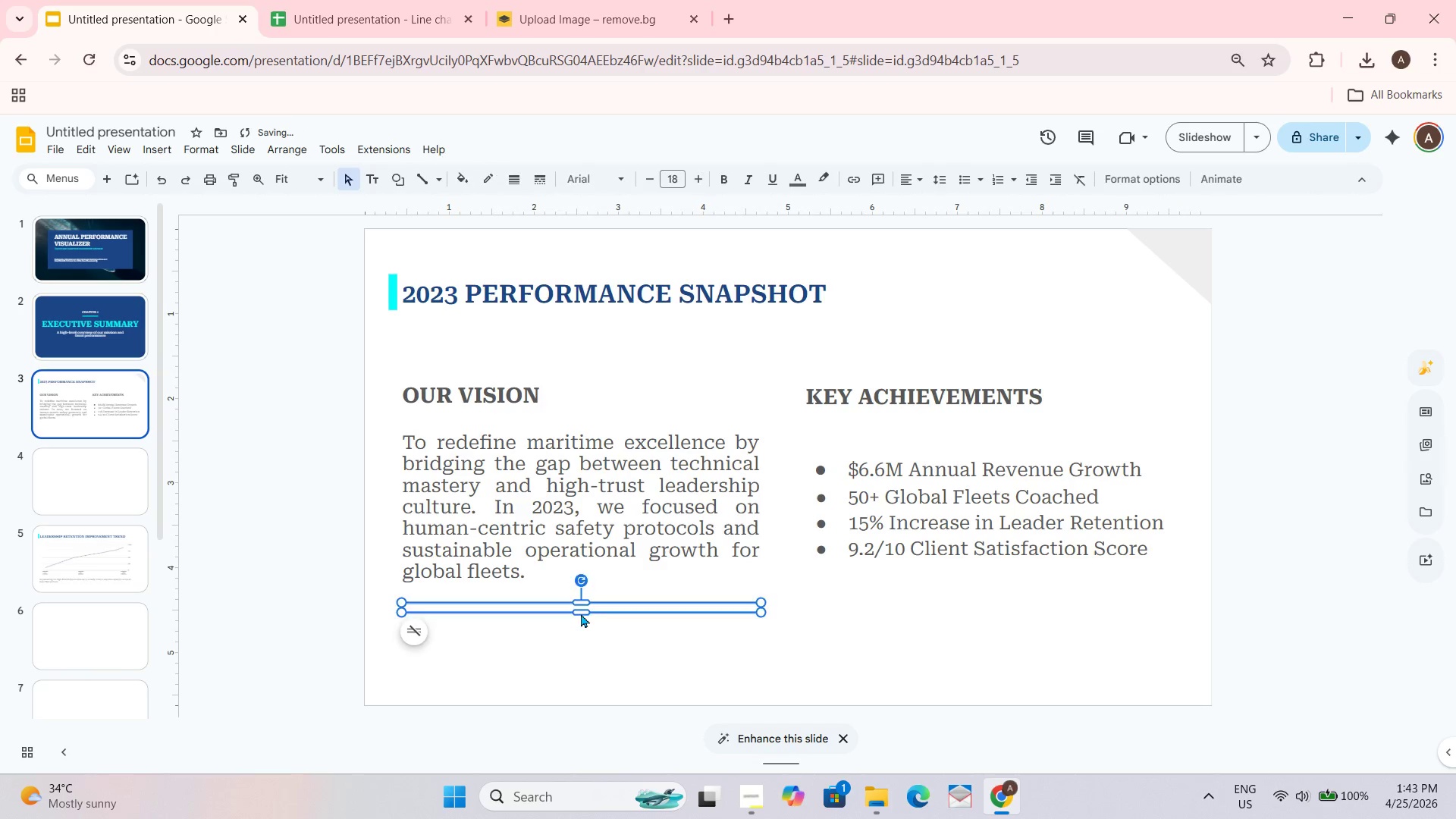 
triple_click([581, 610])
 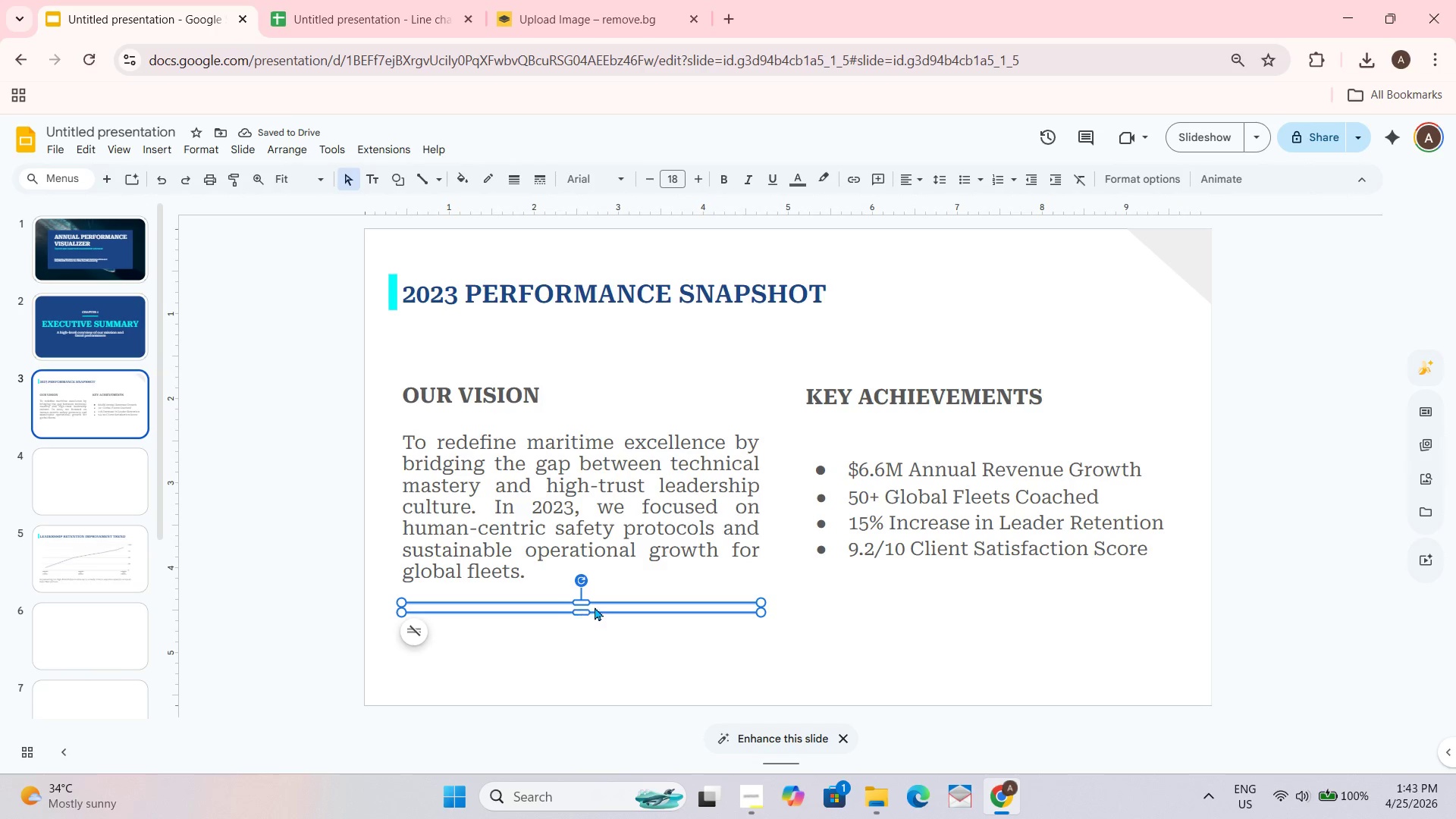 
triple_click([600, 607])
 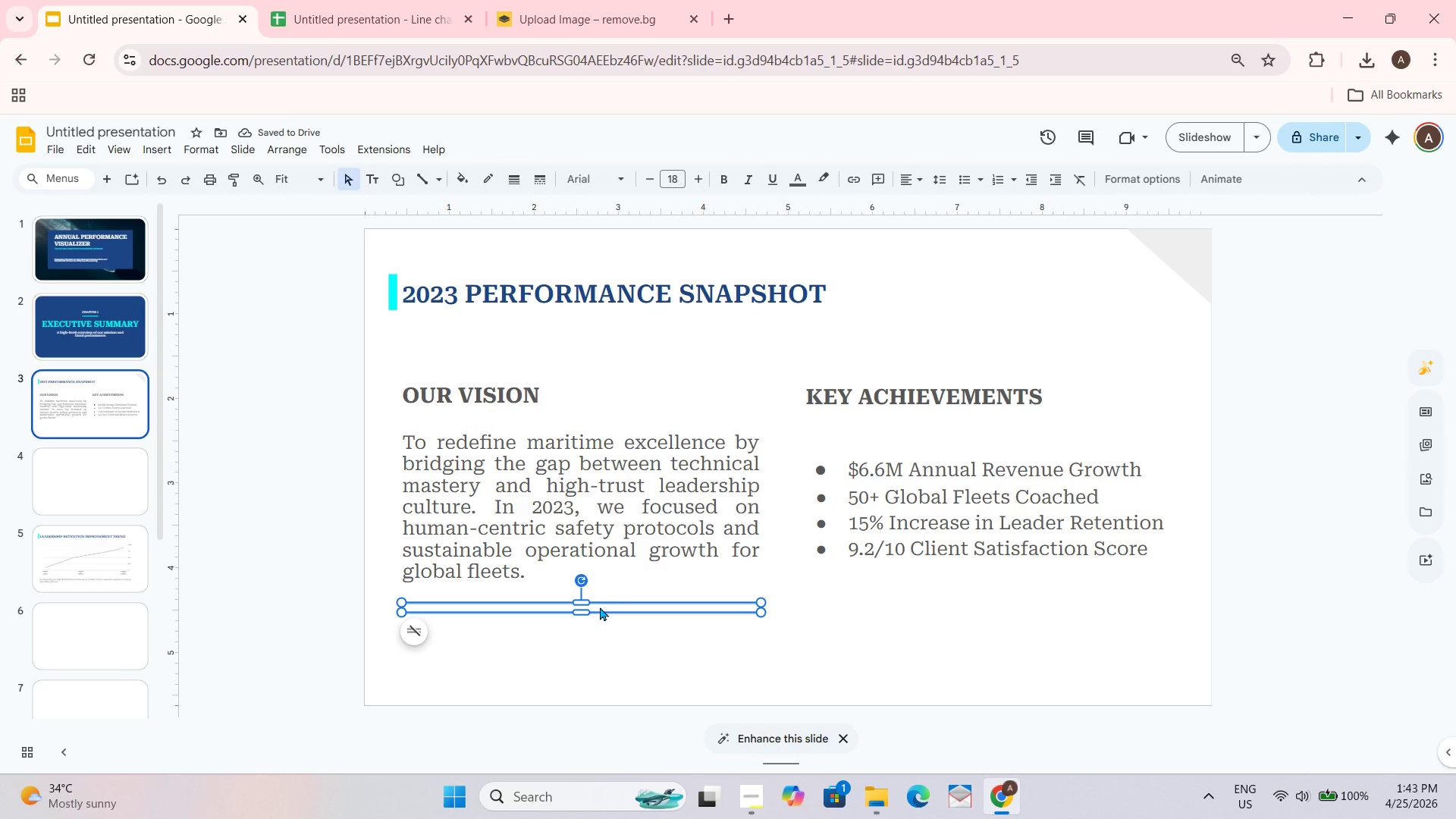 
triple_click([600, 607])
 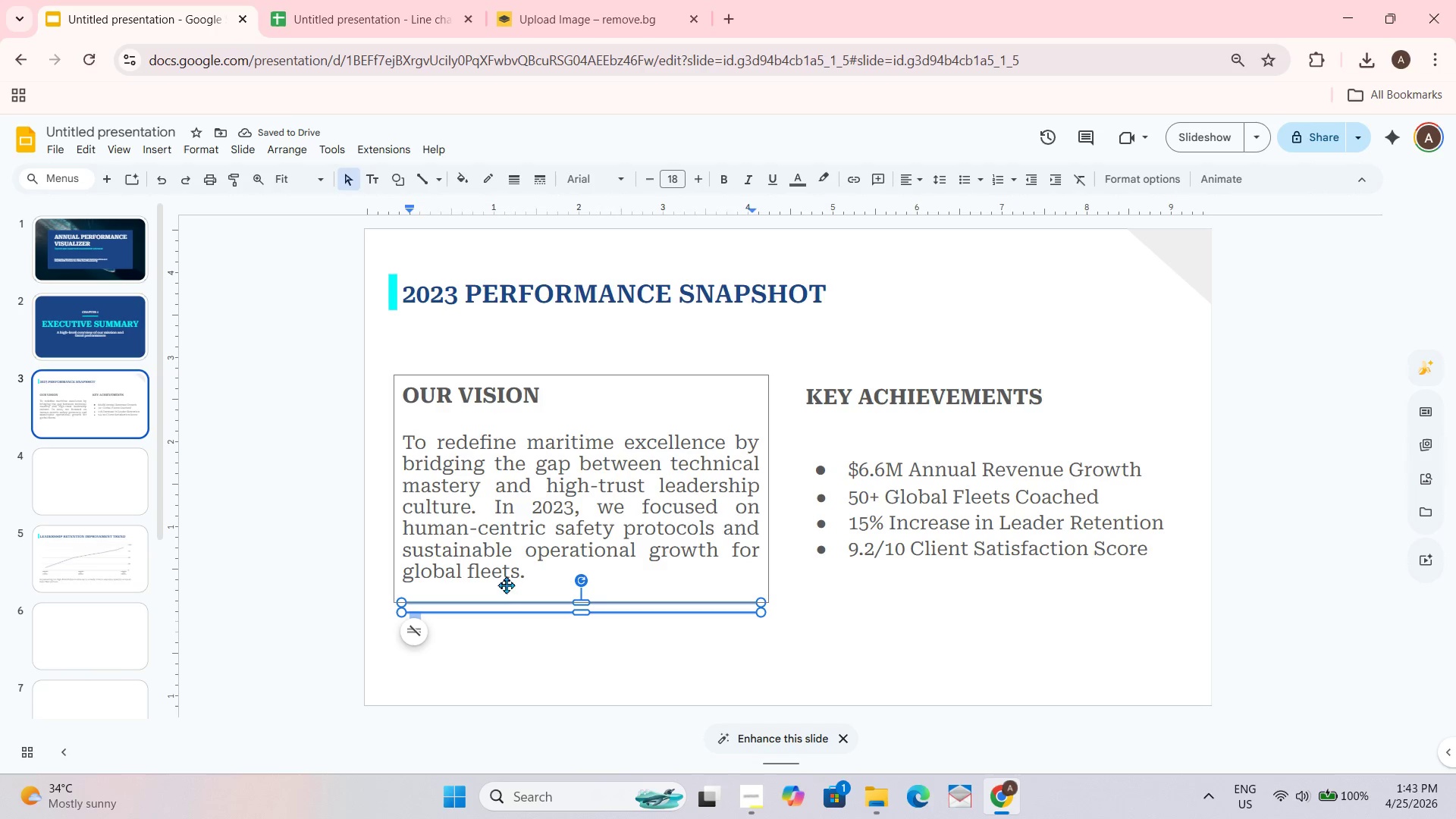 
left_click([540, 601])
 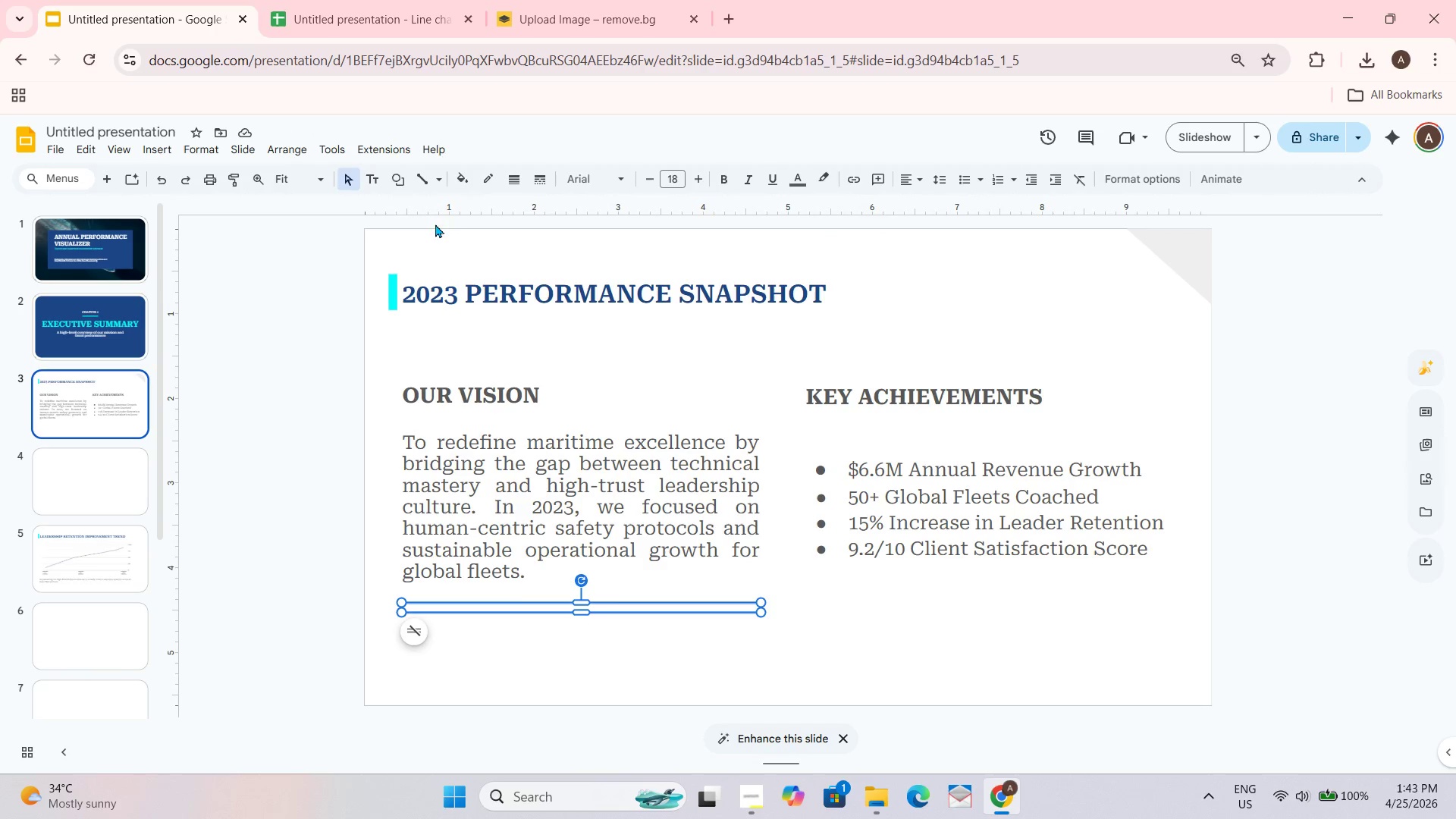 
left_click([463, 184])
 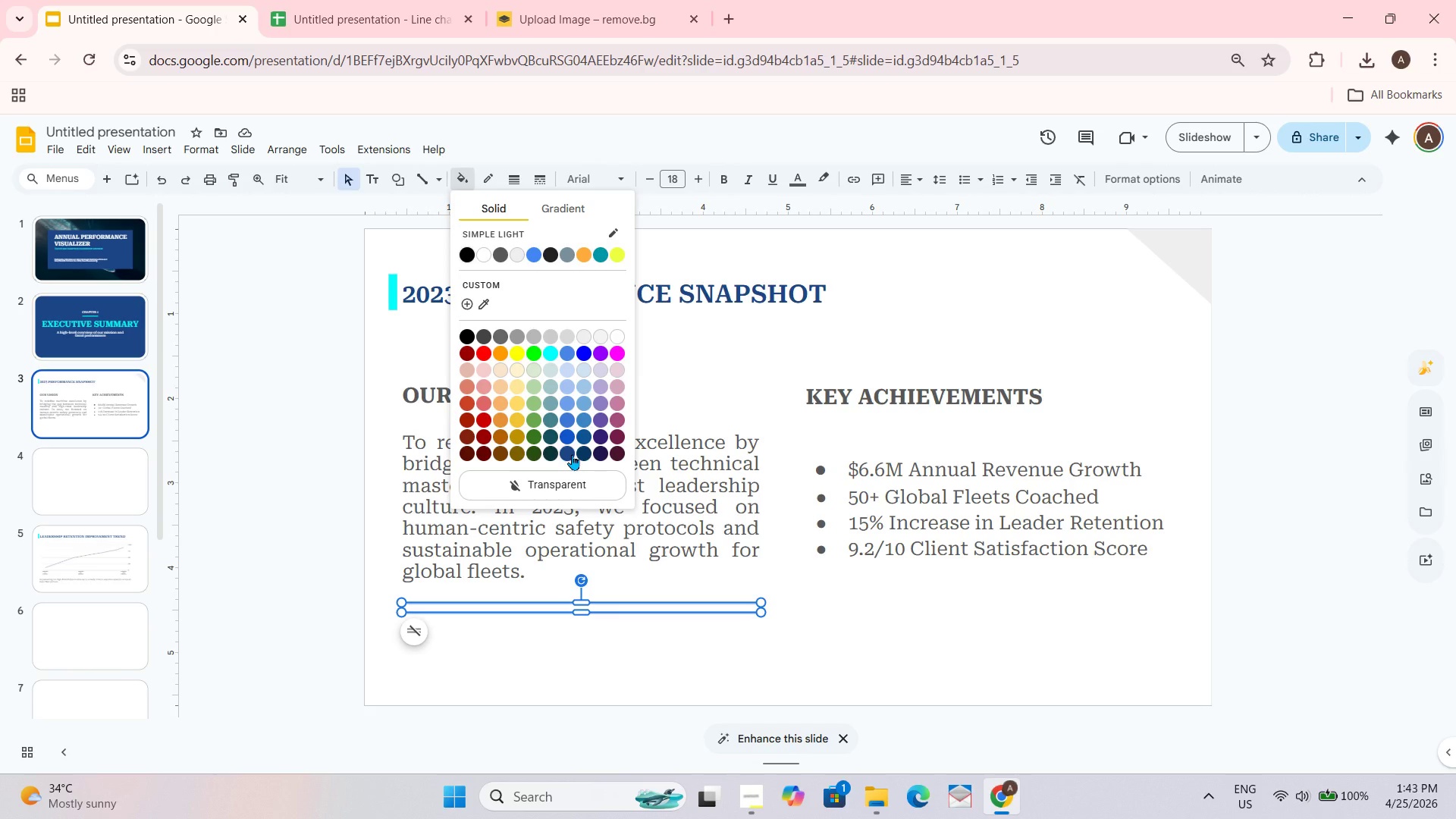 
left_click([572, 454])
 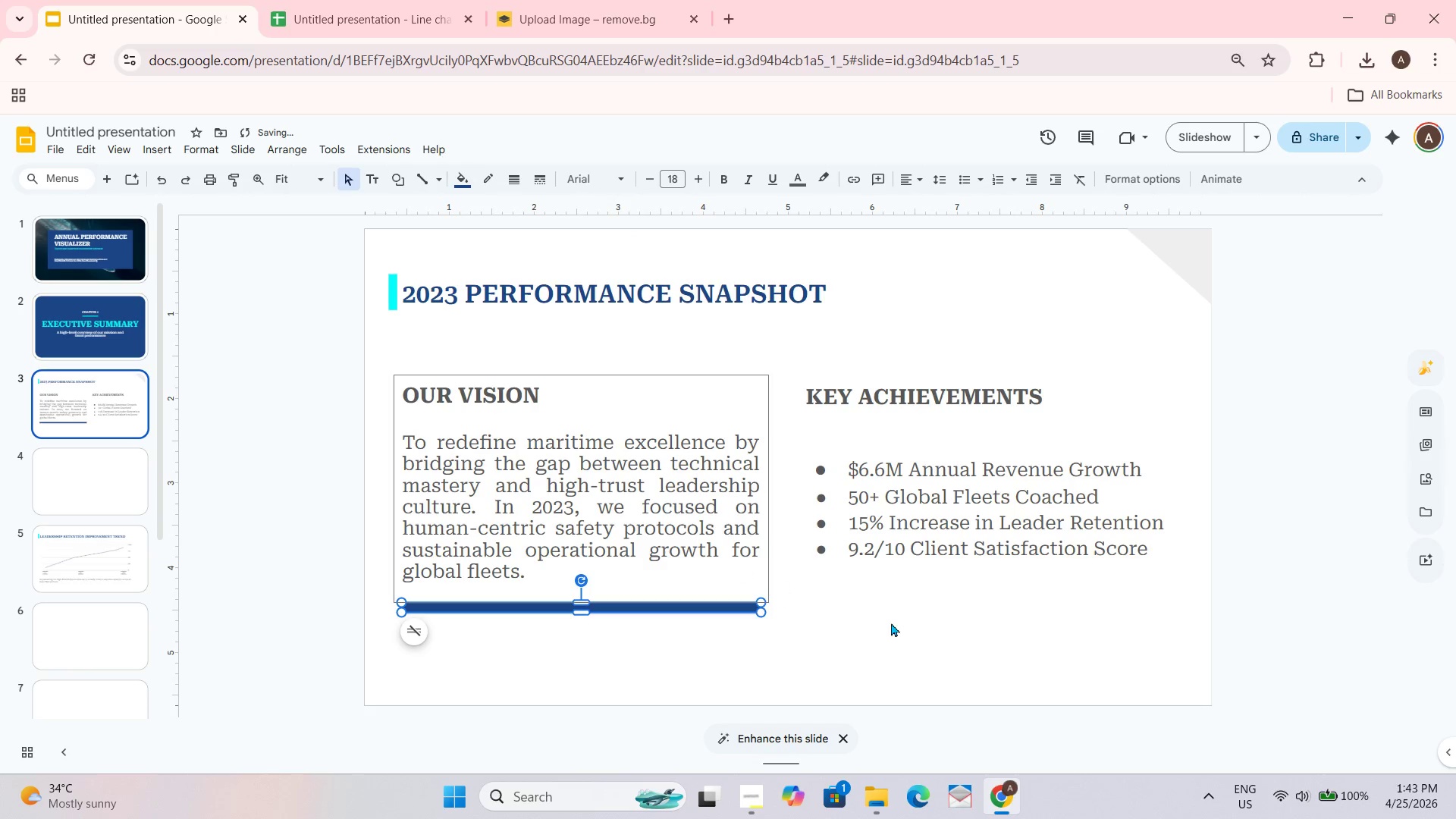 
left_click([900, 630])
 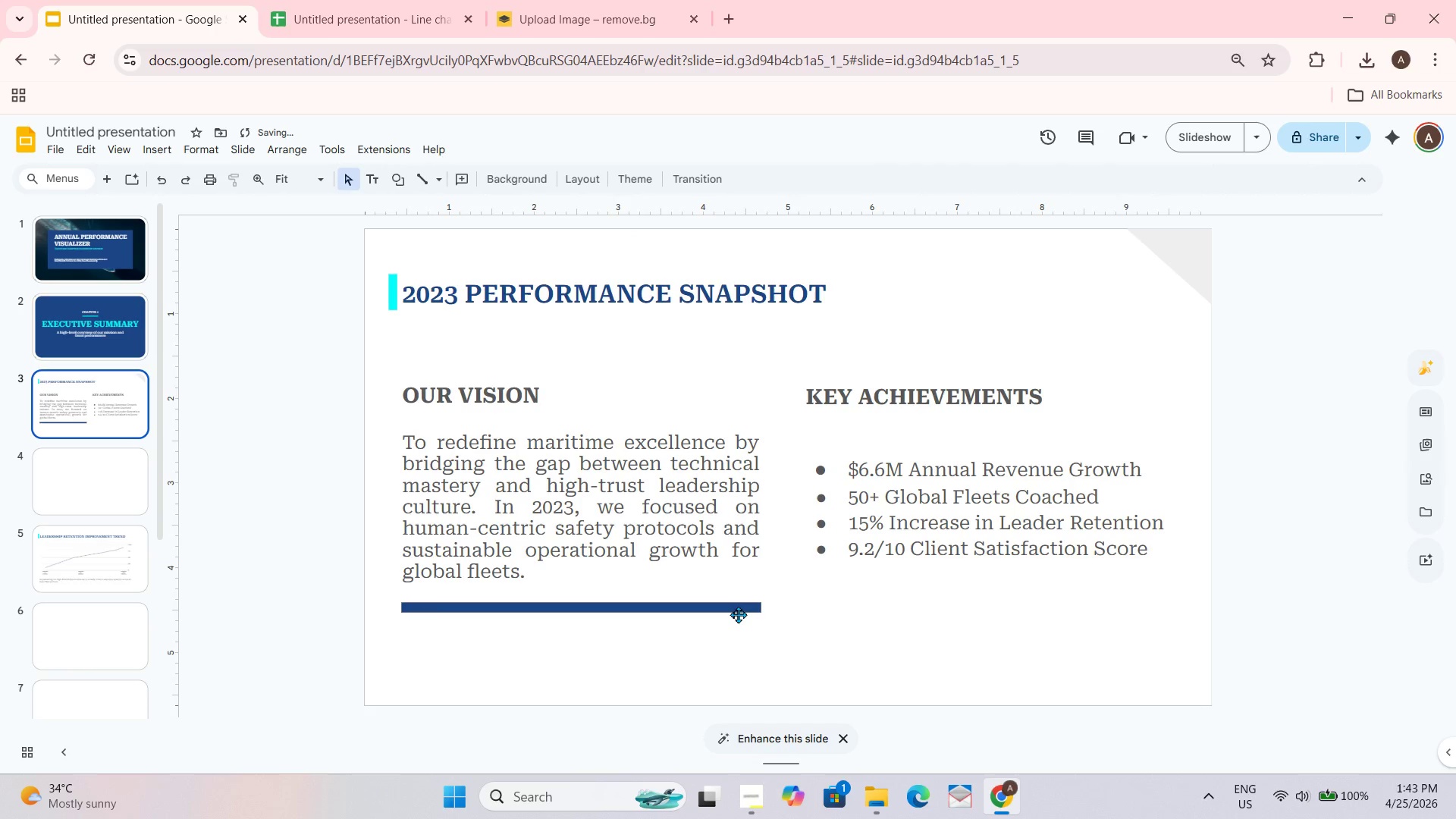 
left_click([738, 614])
 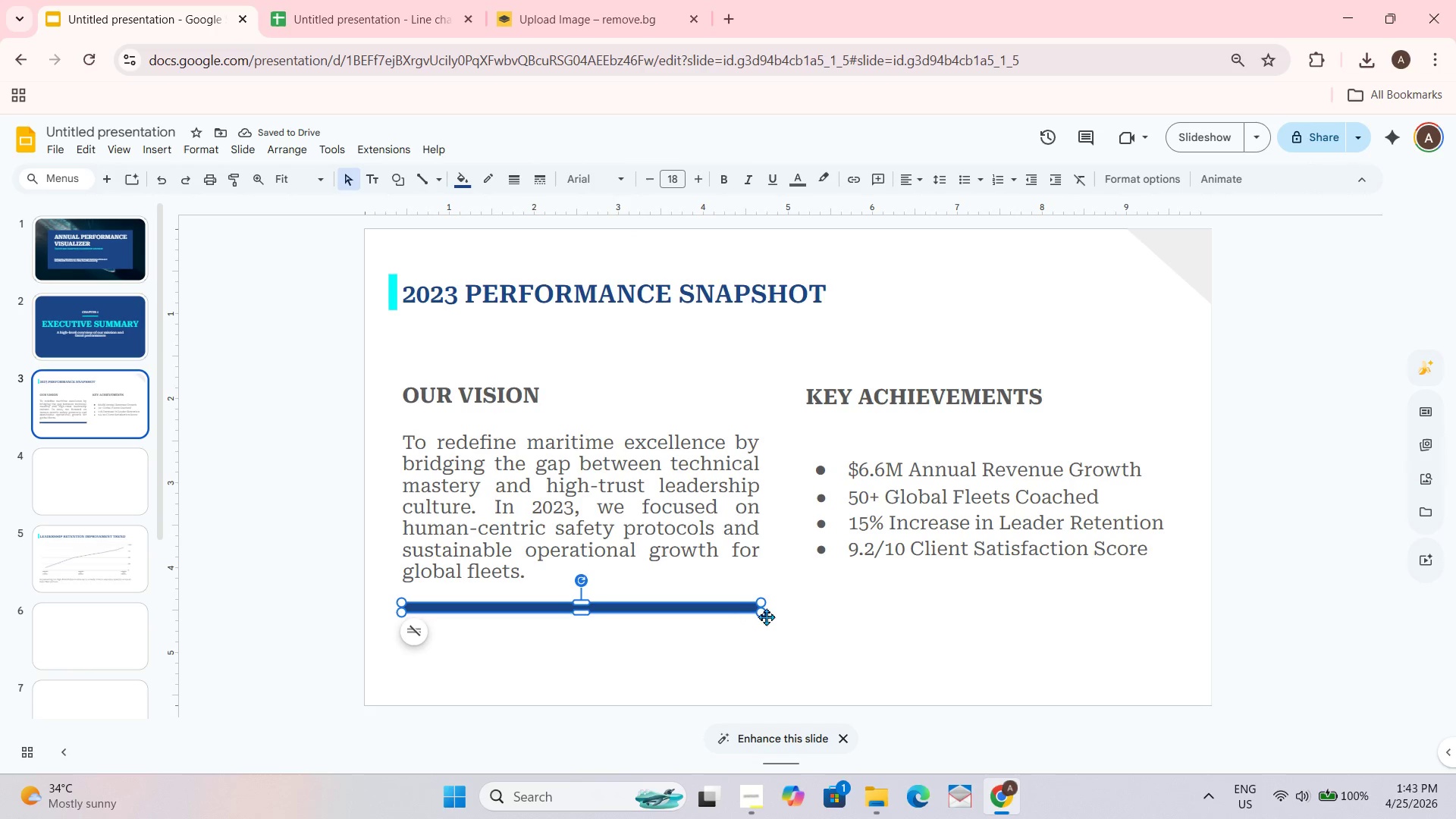 
key(Control+D)
 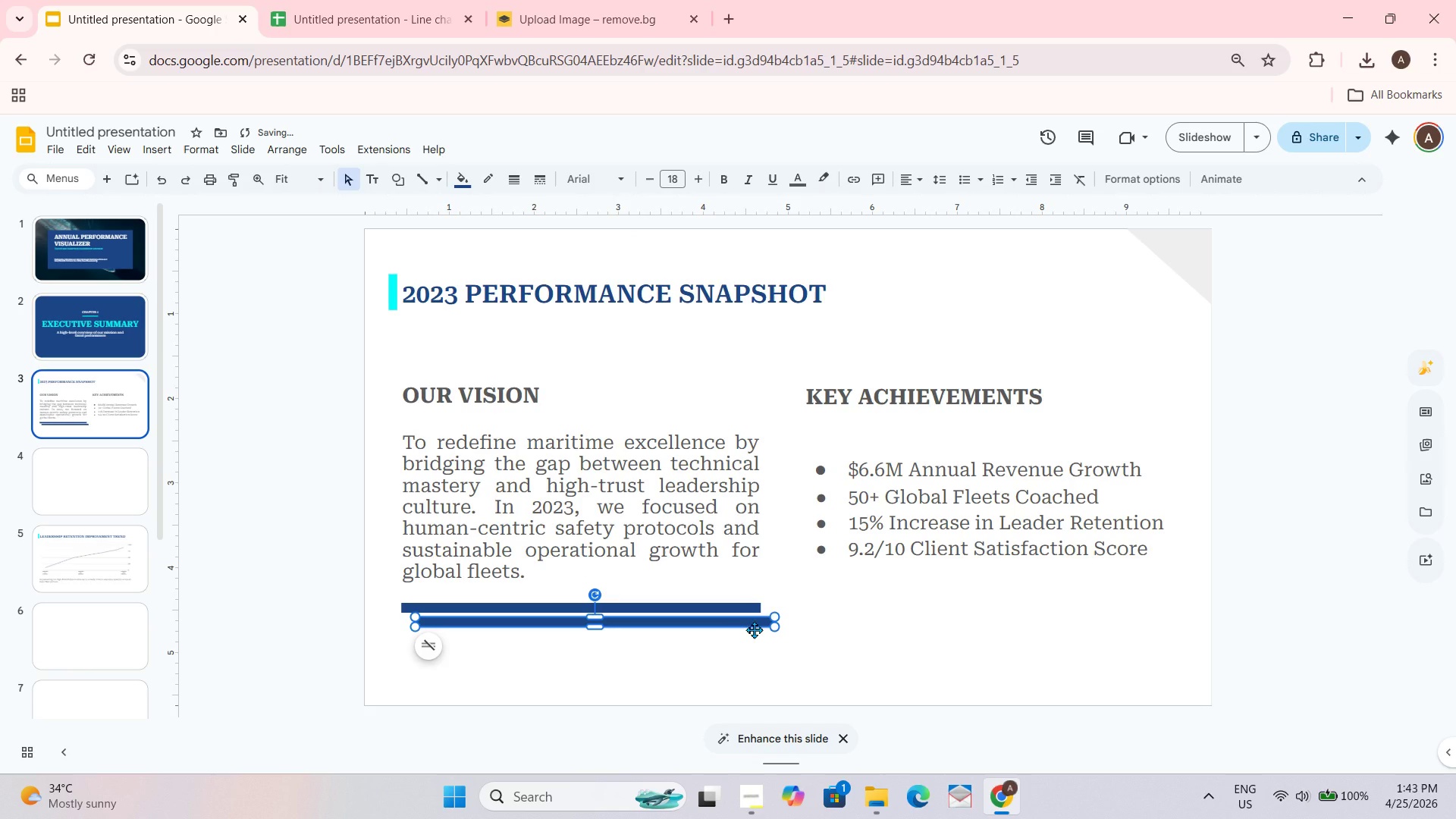 
left_click_drag(start_coordinate=[754, 629], to_coordinate=[1133, 620])
 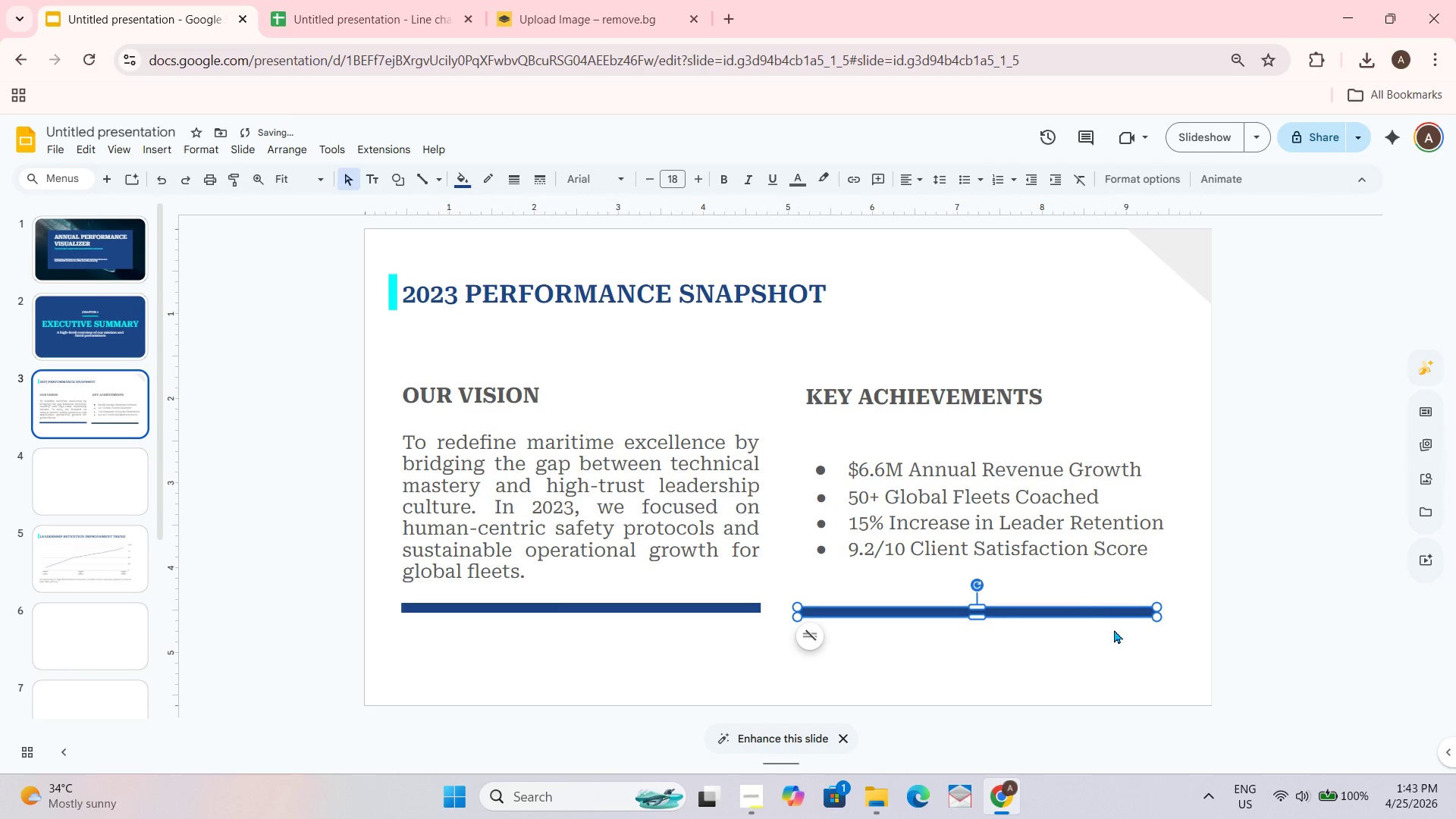 
left_click_drag(start_coordinate=[1113, 620], to_coordinate=[1113, 614])
 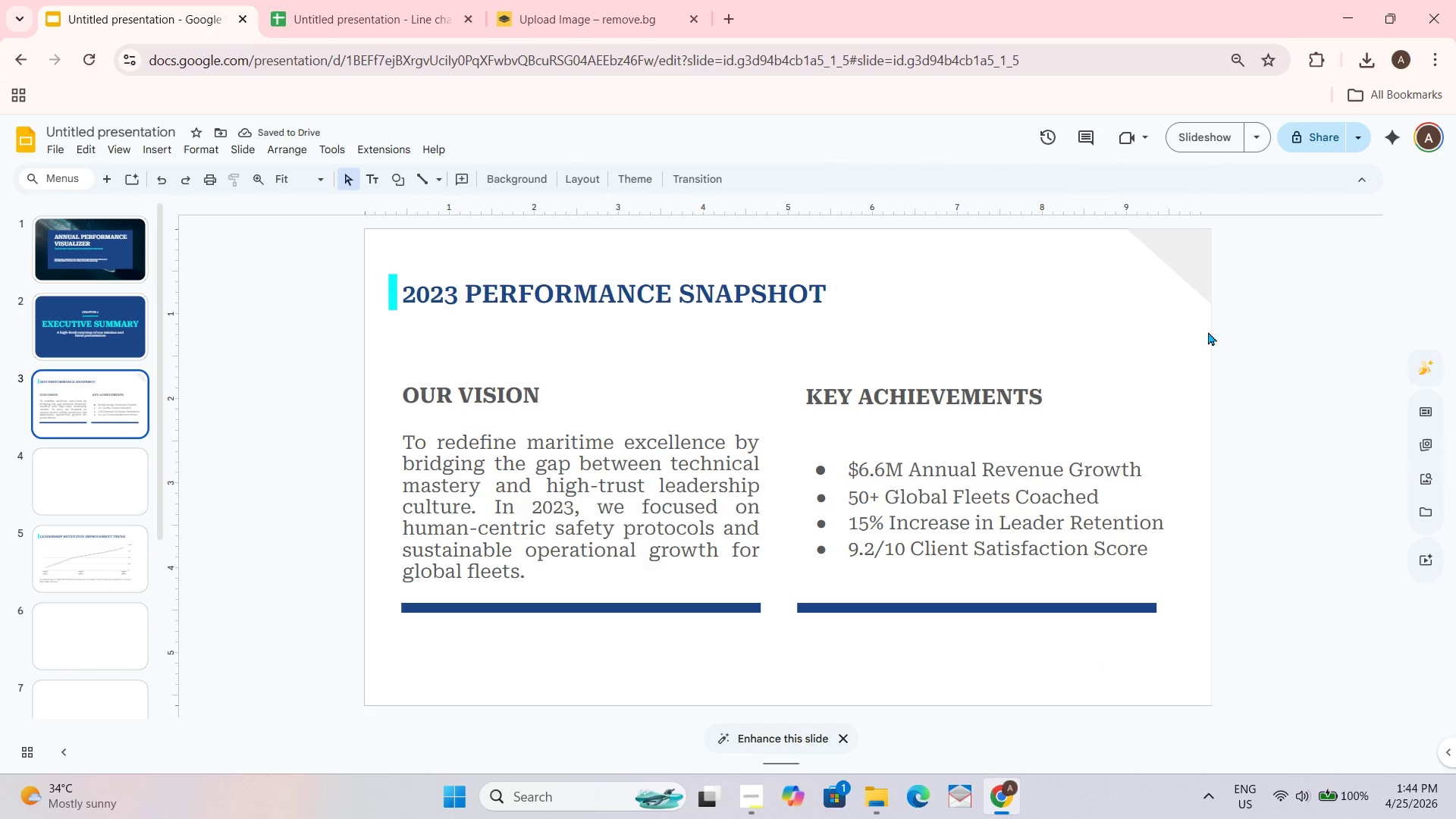 
wait(6.09)
 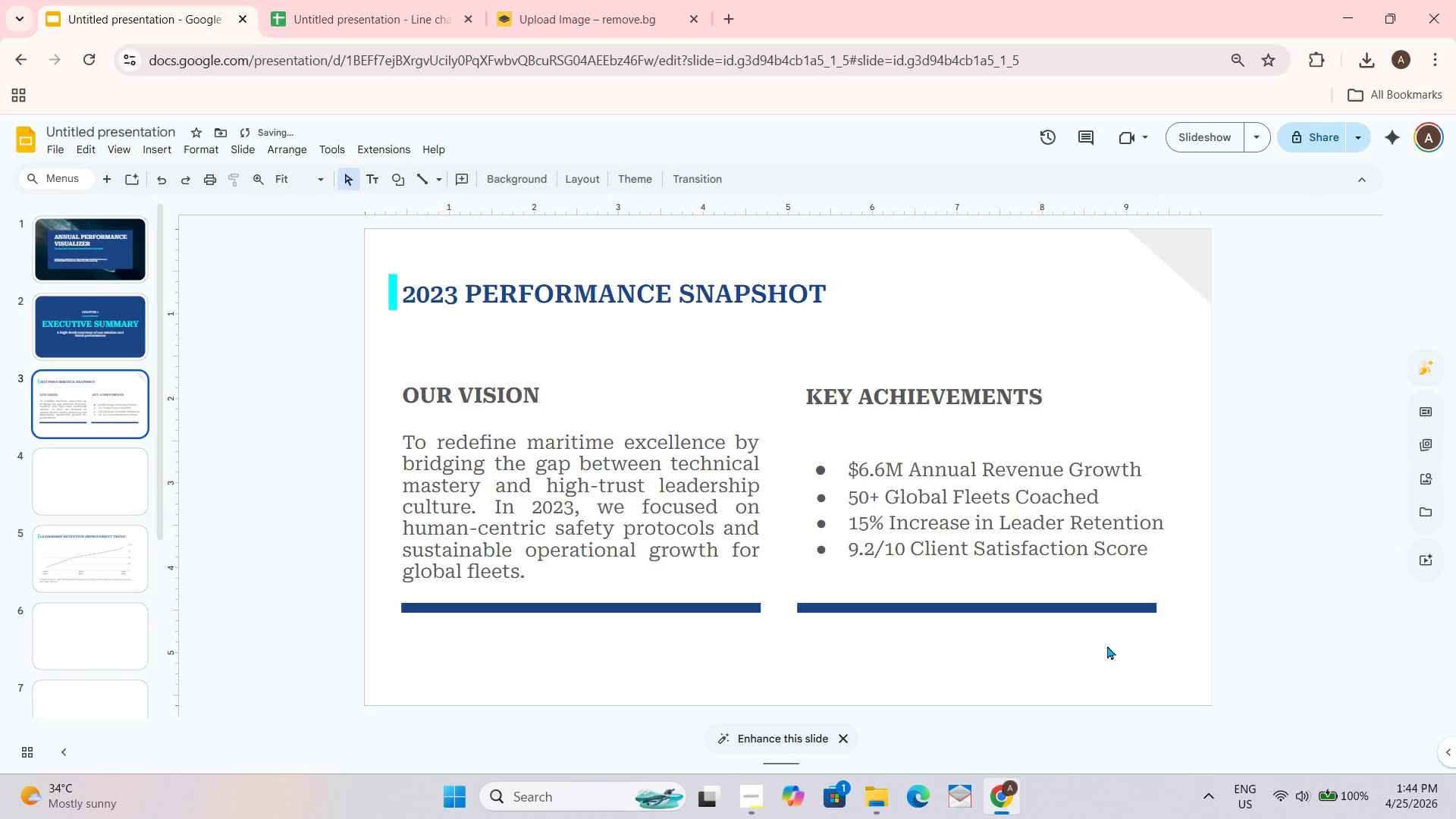 
left_click([1211, 146])
 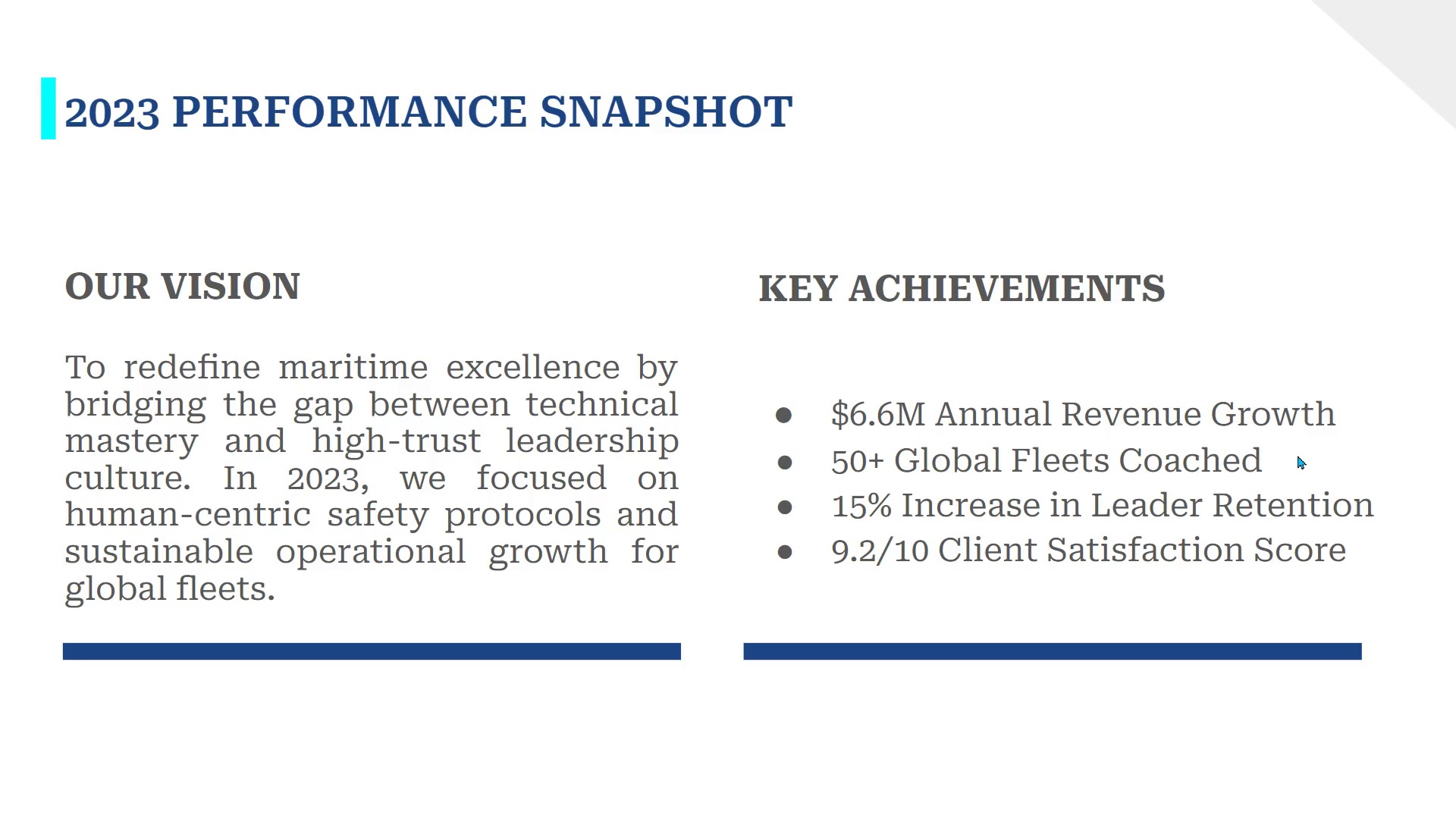 
wait(6.61)
 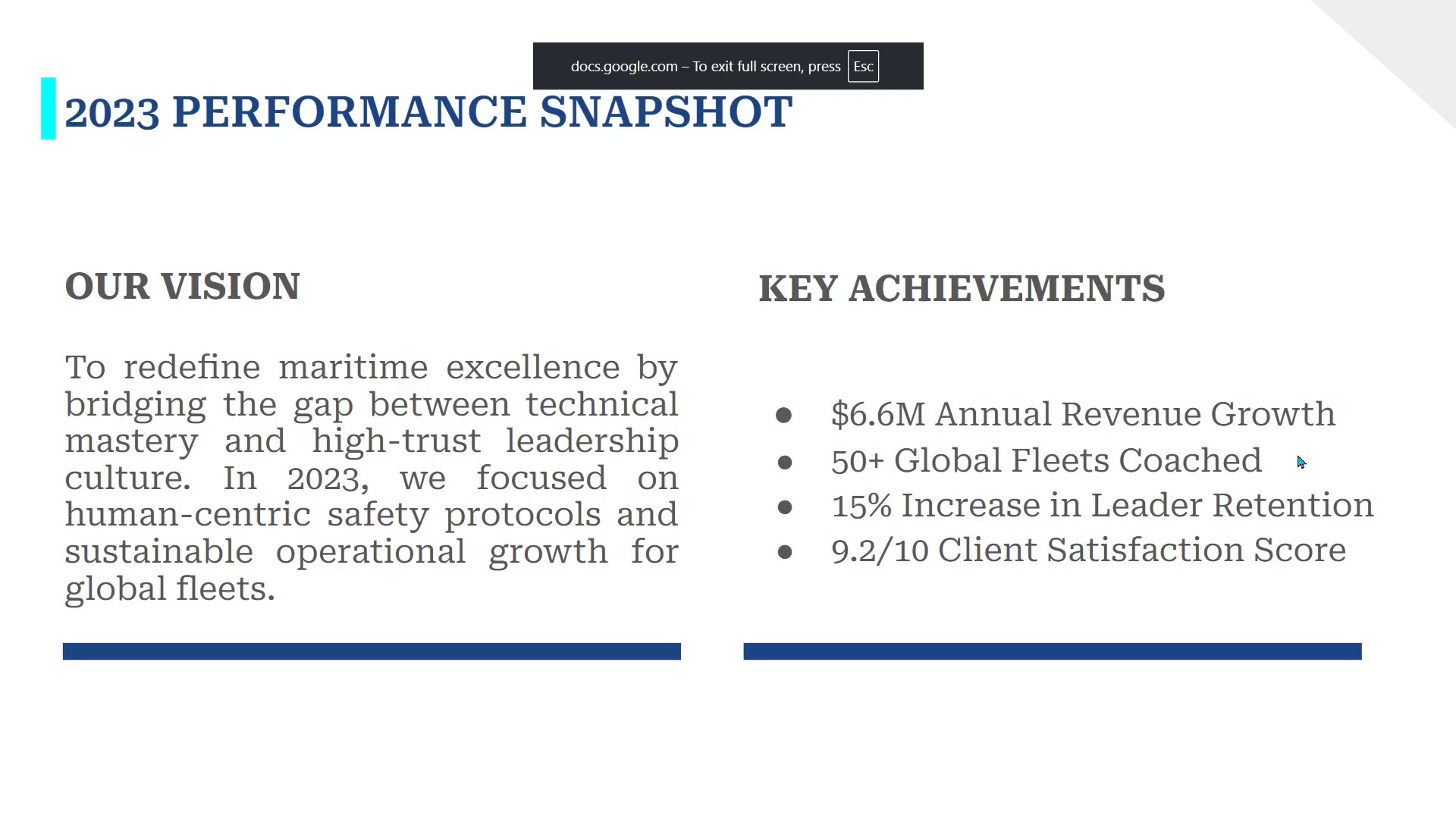 
key(Escape)
 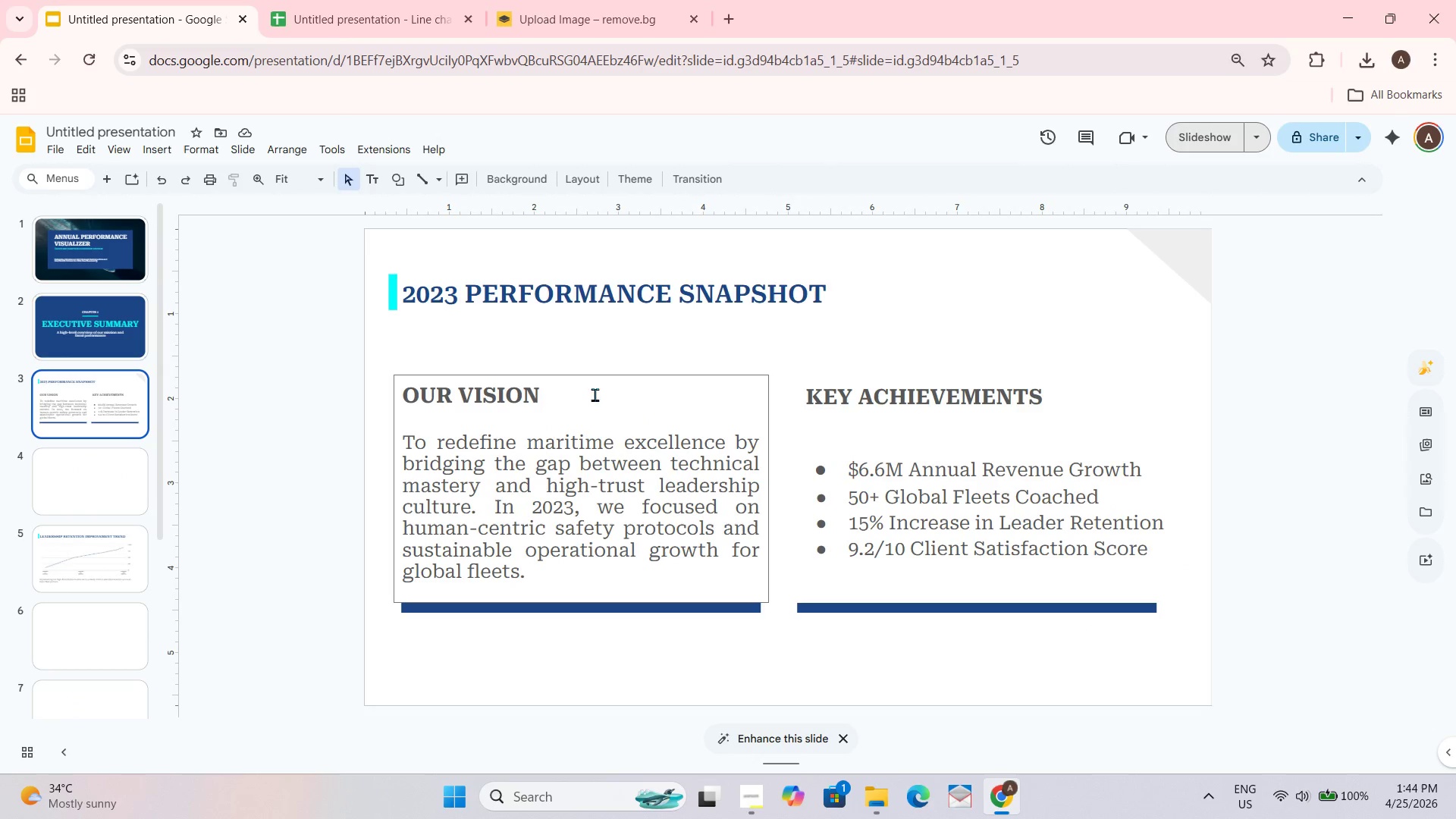 
left_click_drag(start_coordinate=[544, 389], to_coordinate=[401, 379])
 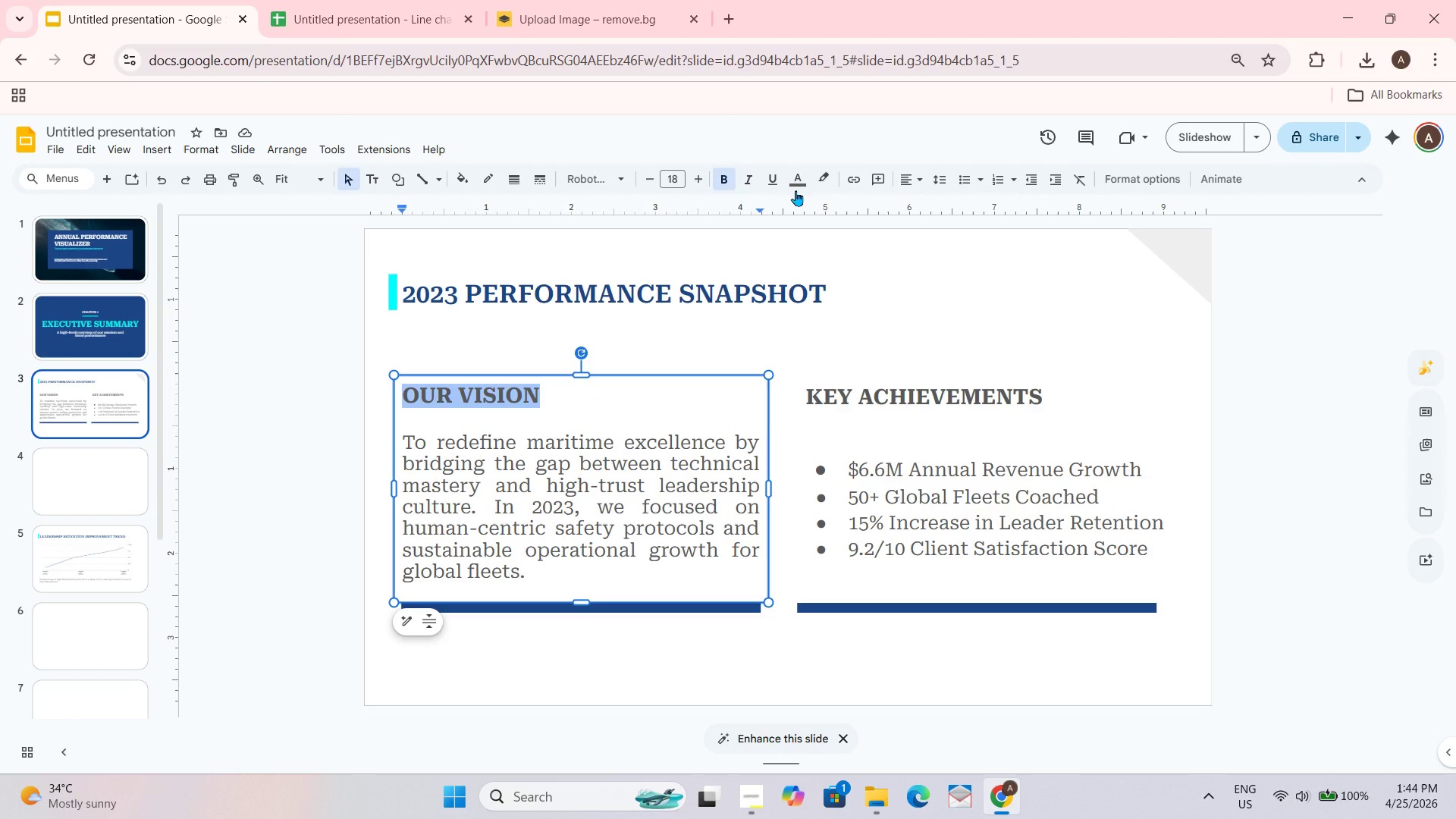 
left_click([799, 187])
 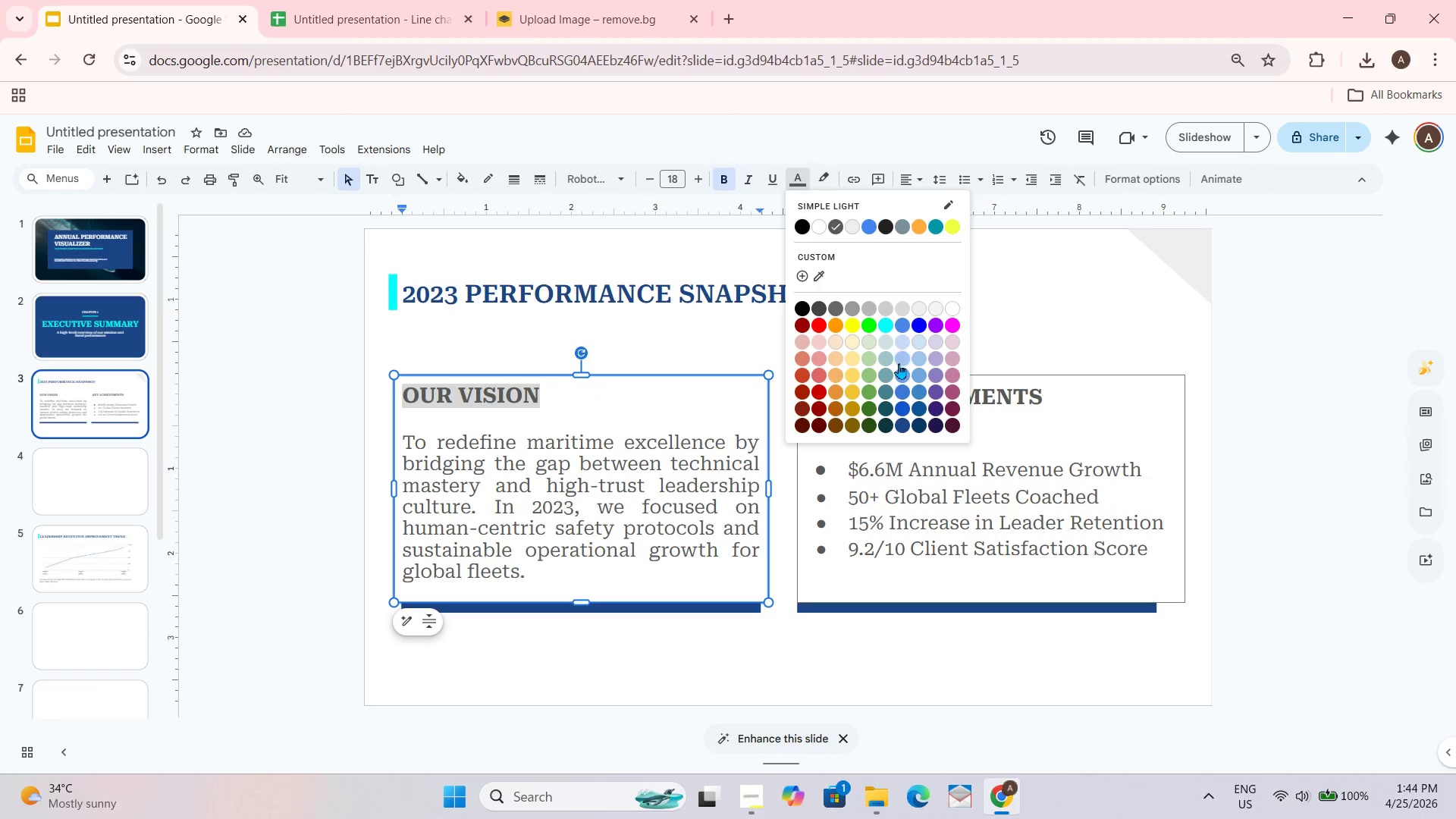 
left_click([899, 372])
 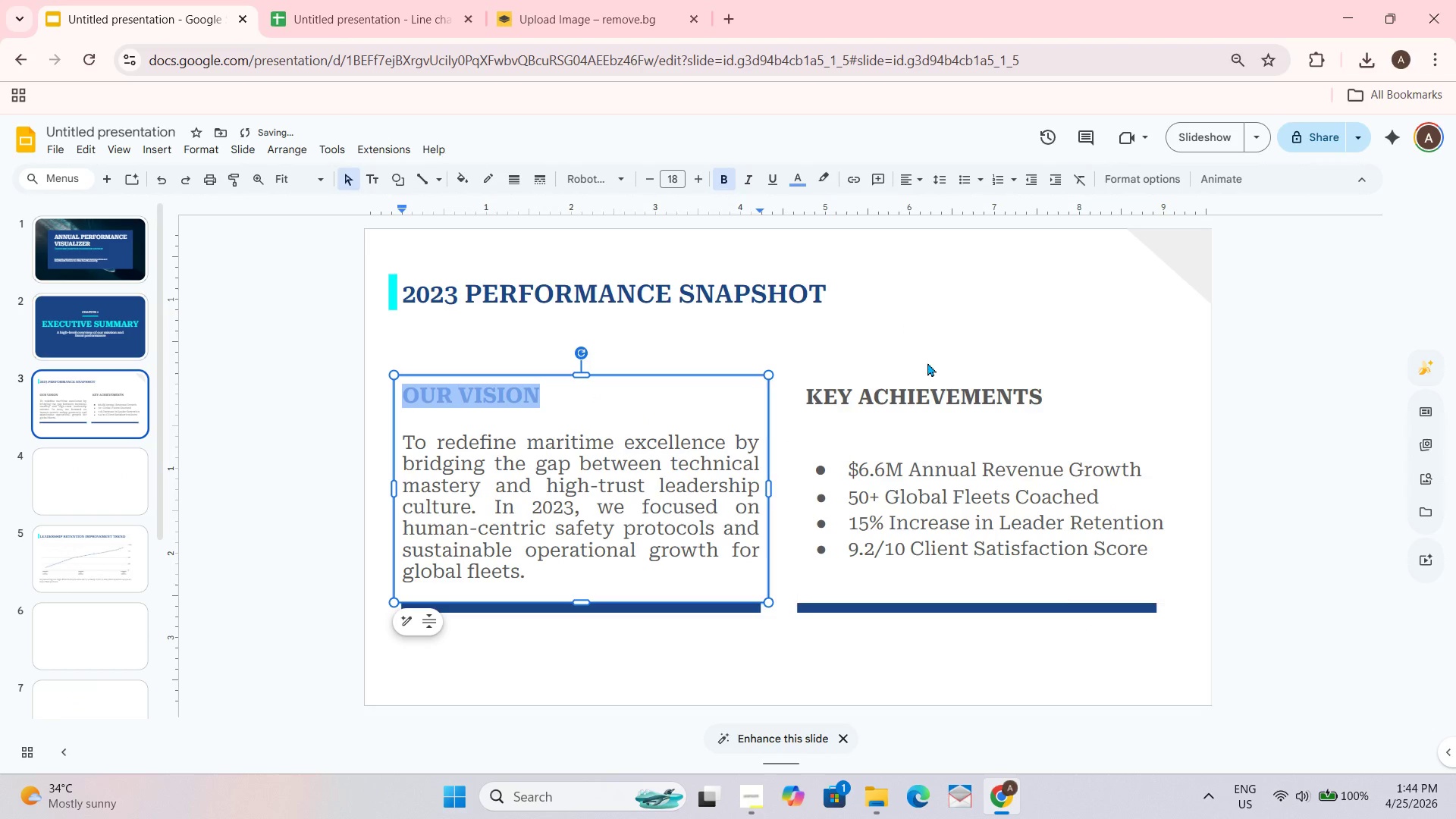 
left_click([930, 355])
 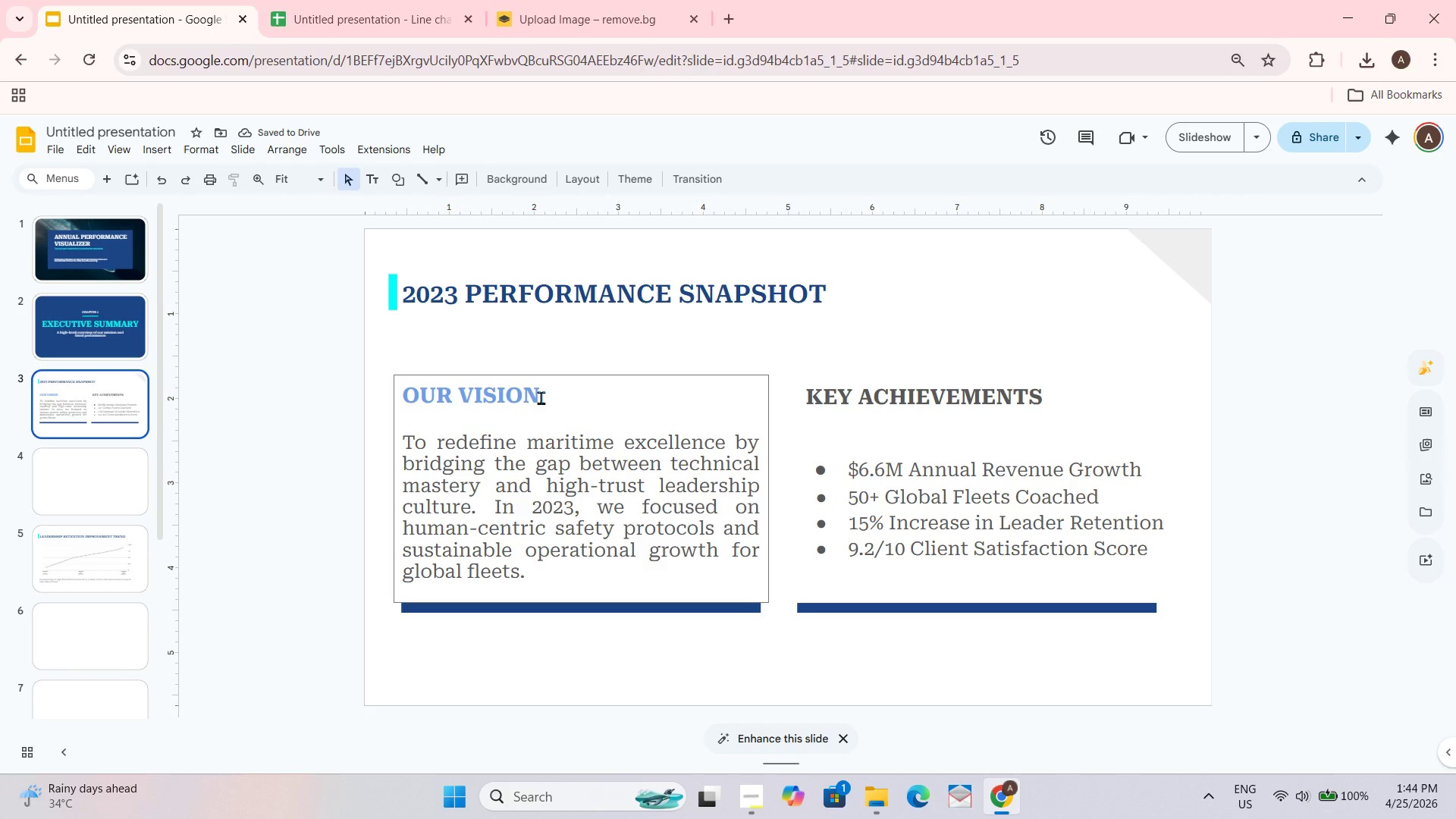 
key(Control+ControlLeft)
 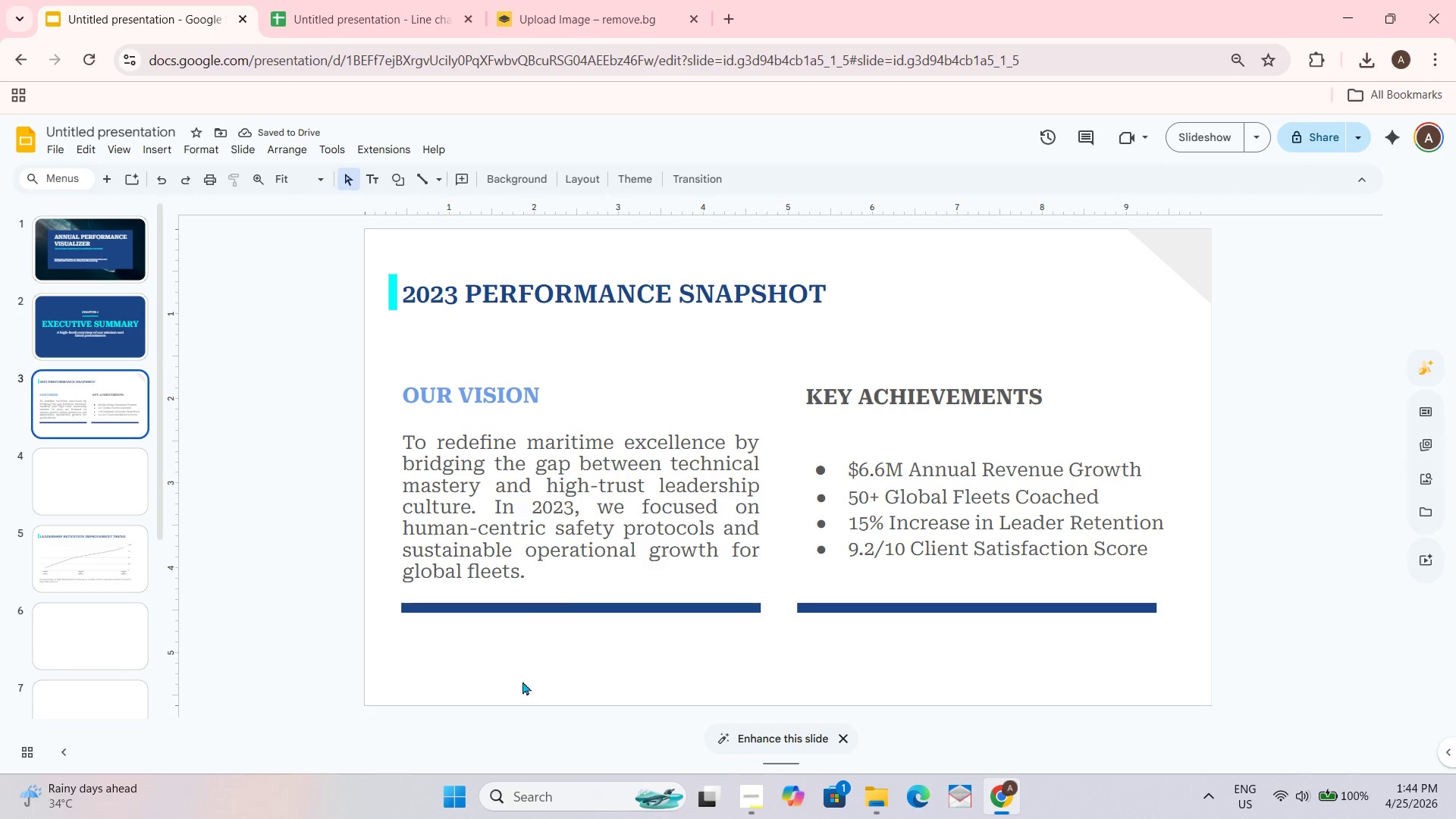 
key(Control+Z)
 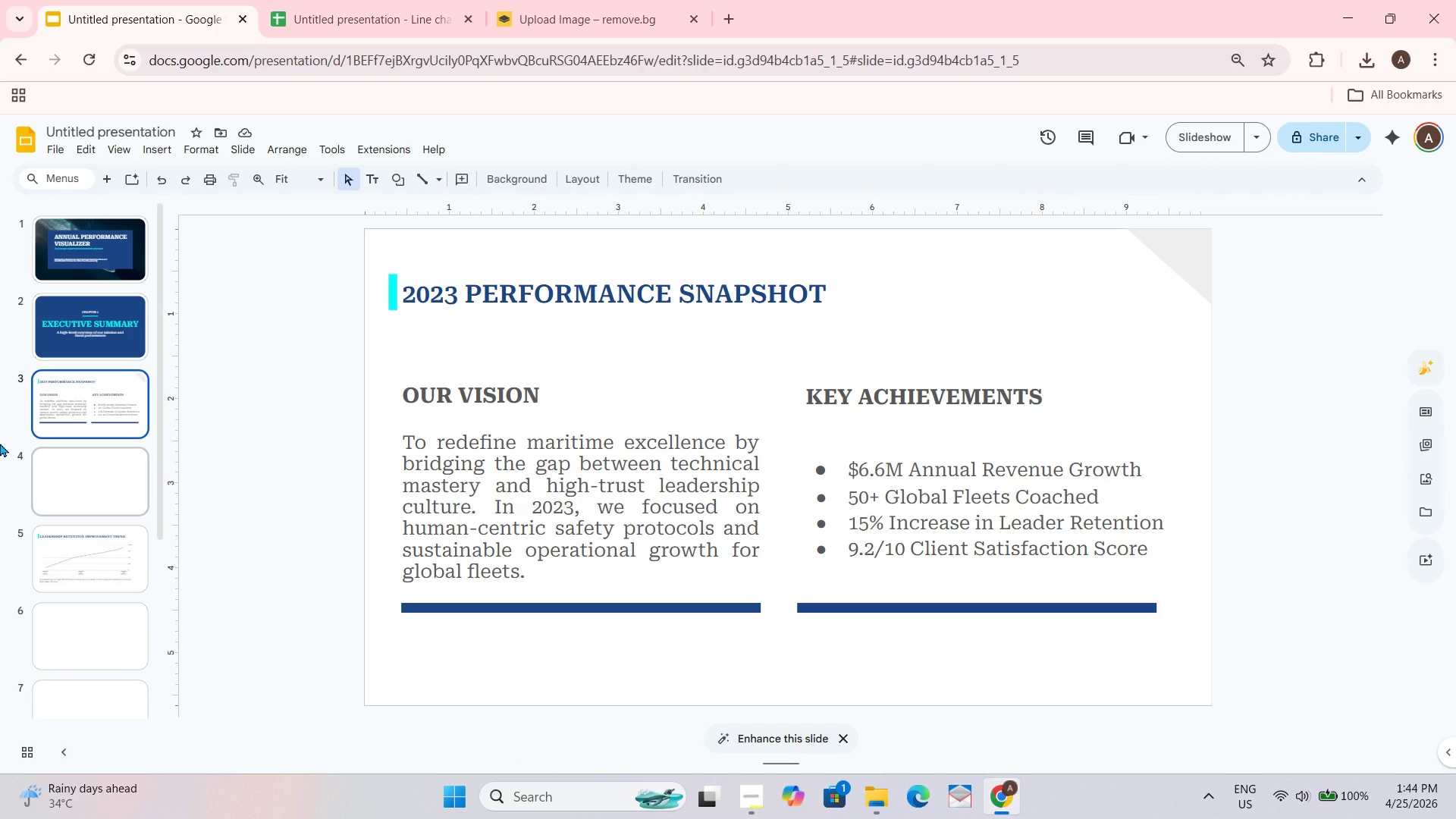 
wait(13.28)
 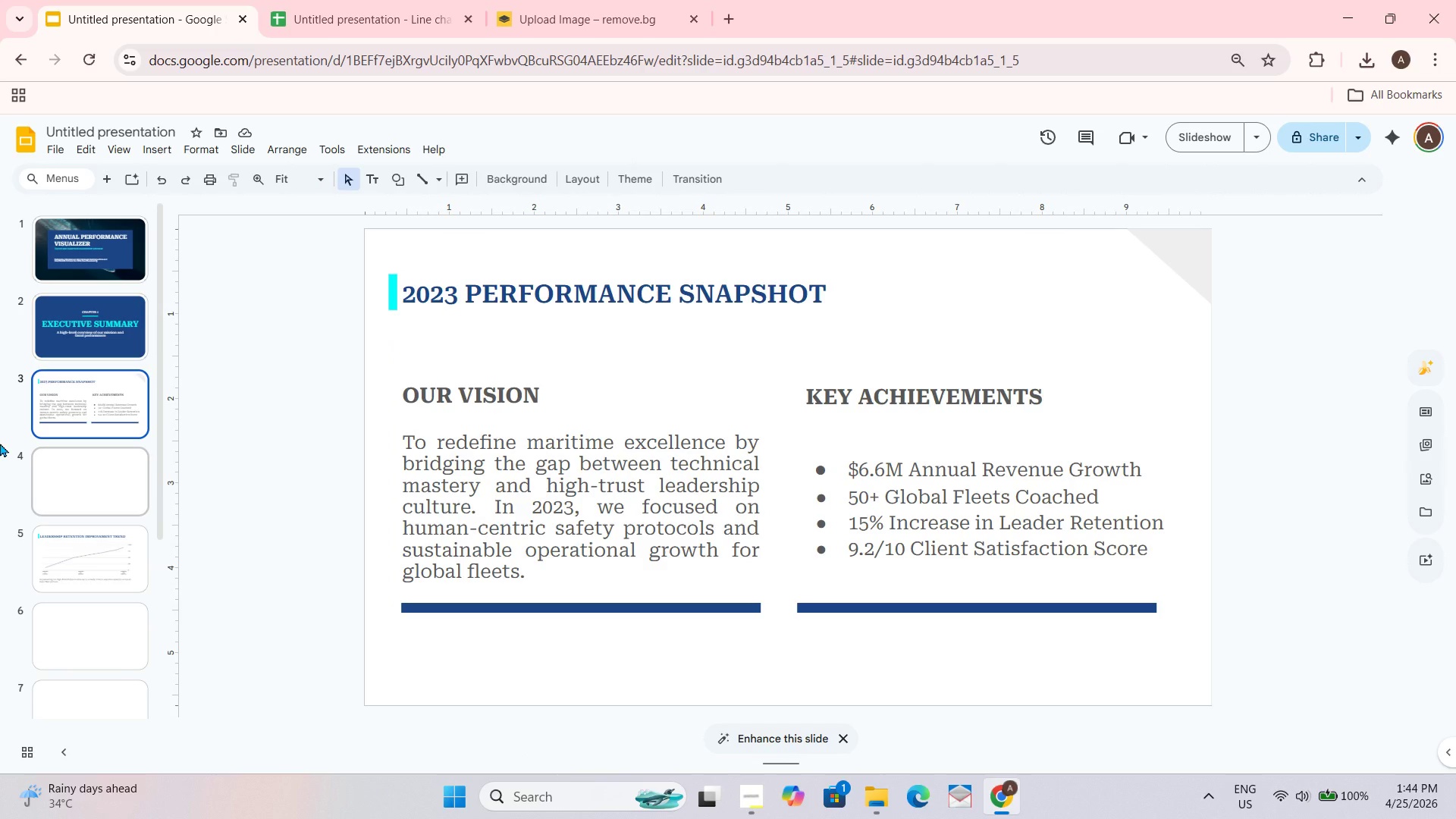 
left_click_drag(start_coordinate=[373, 278], to_coordinate=[582, 303])
 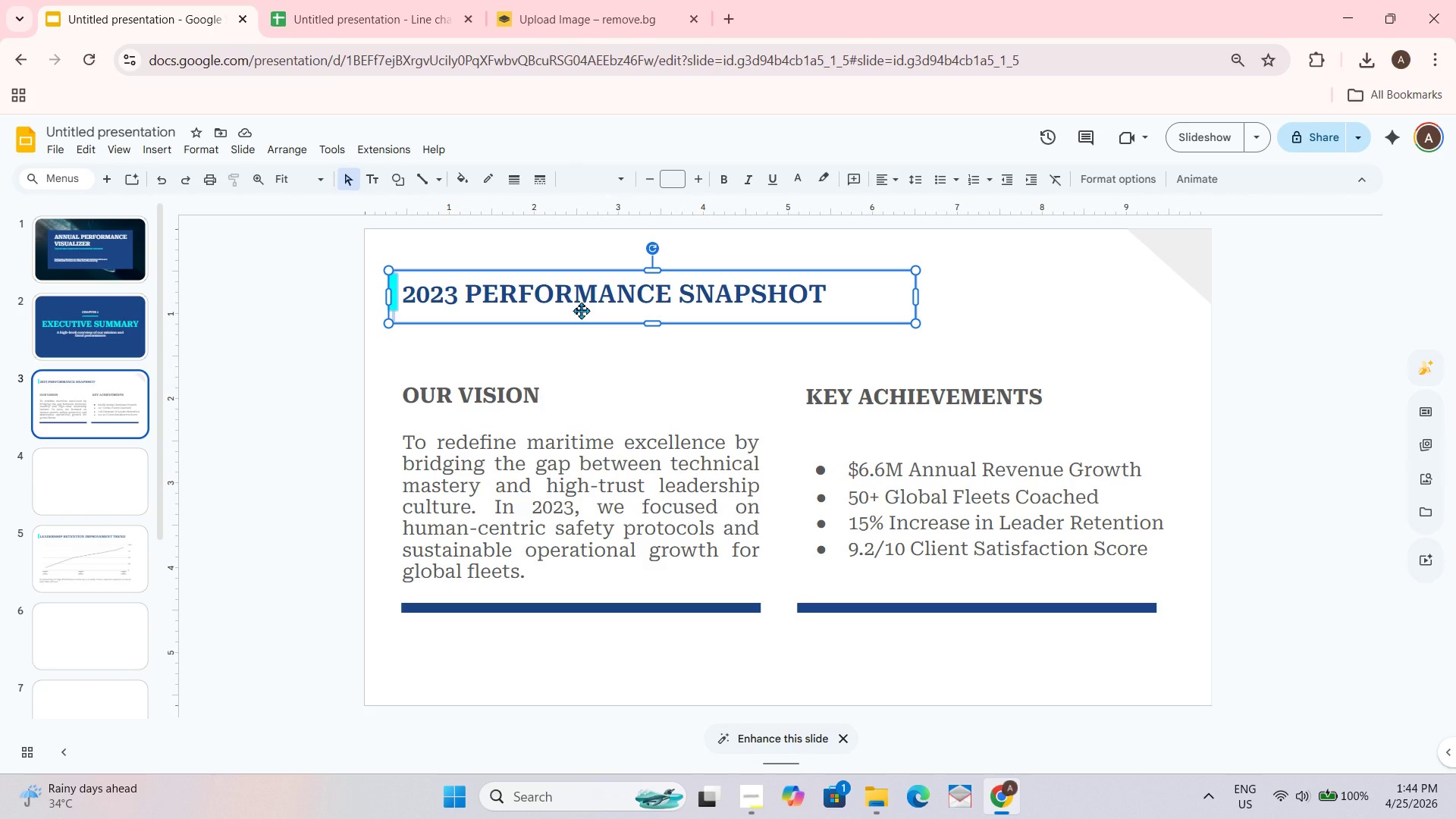 
key(Control+C)
 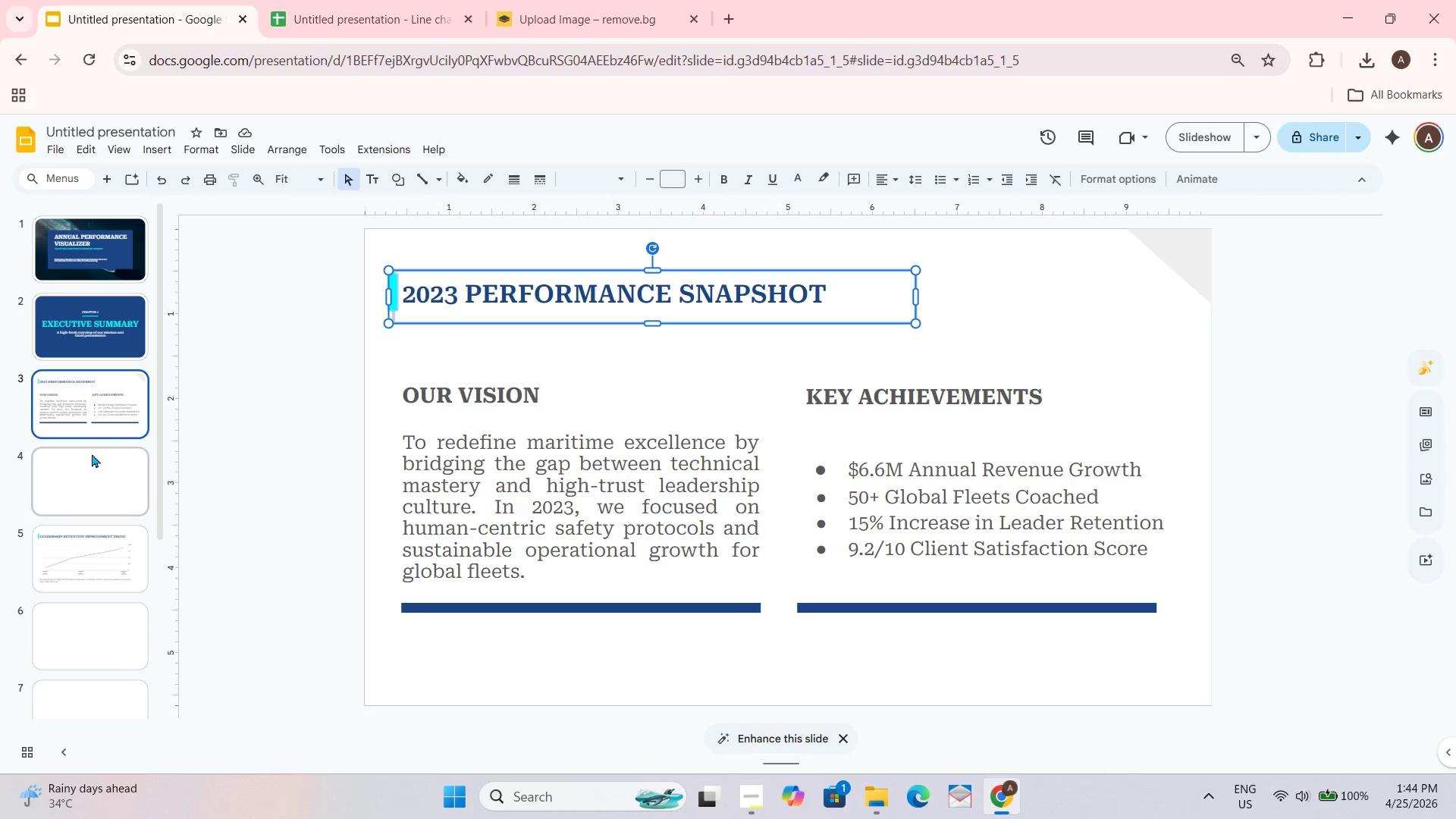 
left_click([92, 453])
 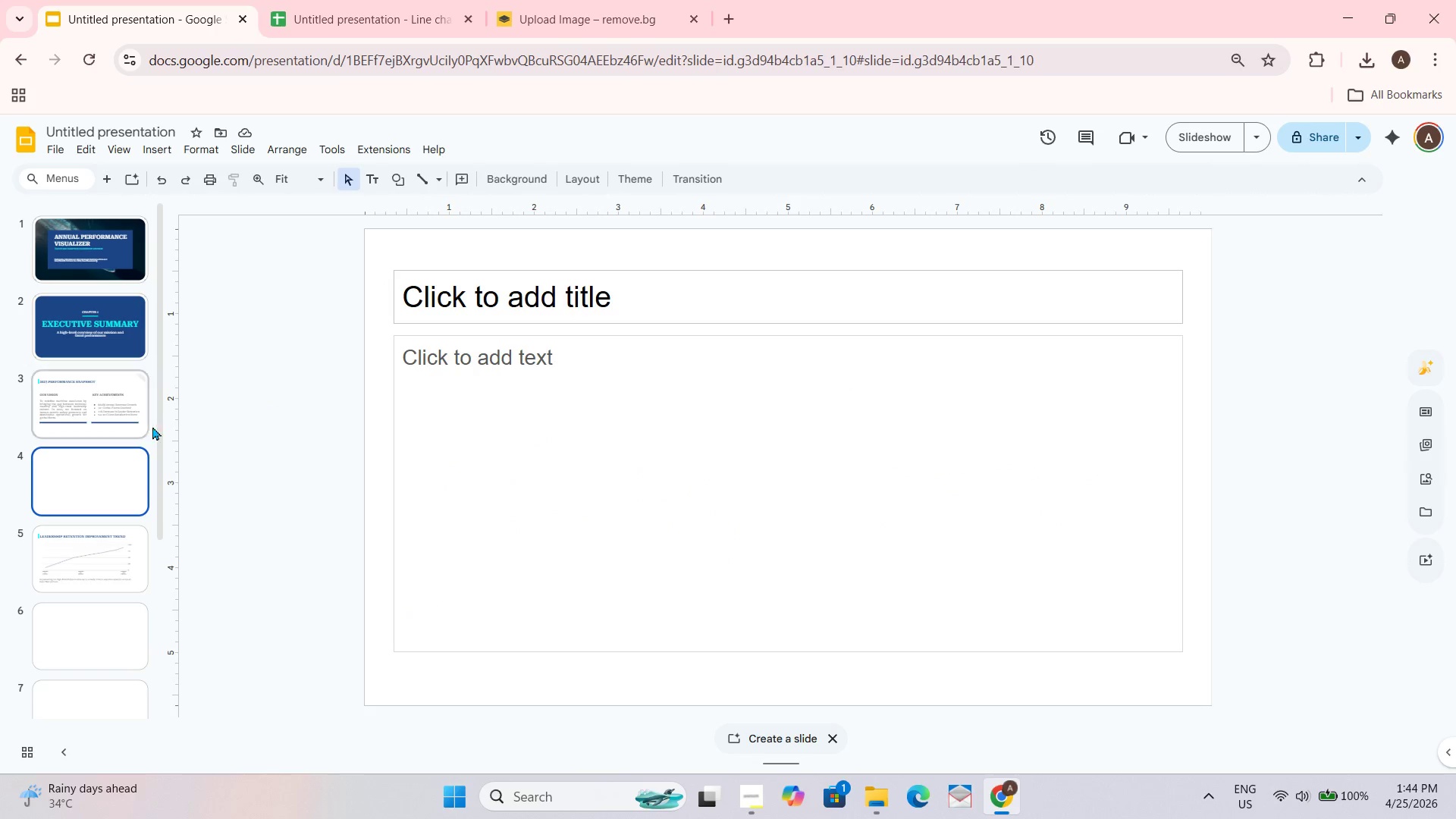 
key(Control+ControlLeft)
 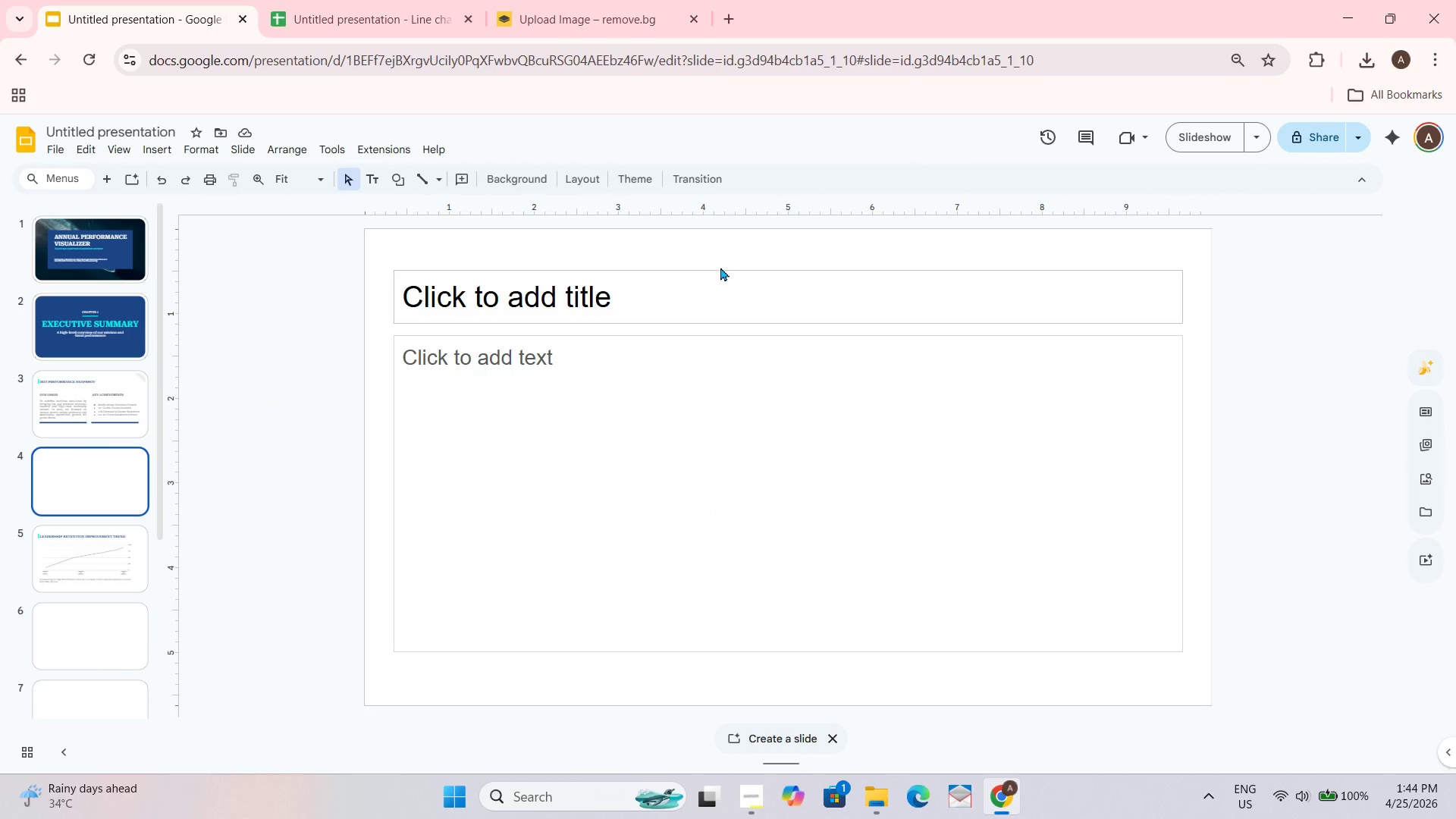 
left_click([720, 274])
 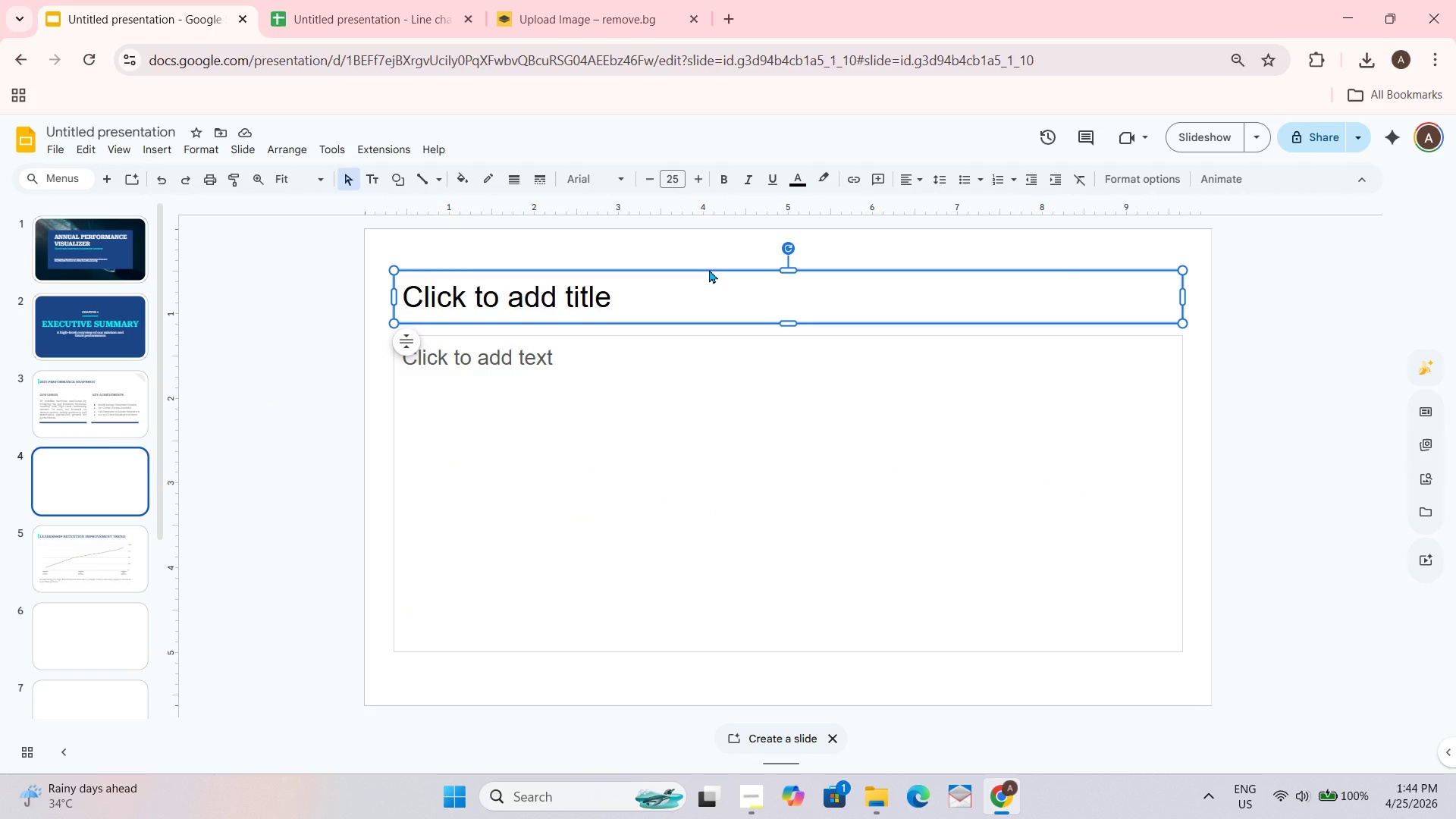 
key(Delete)
 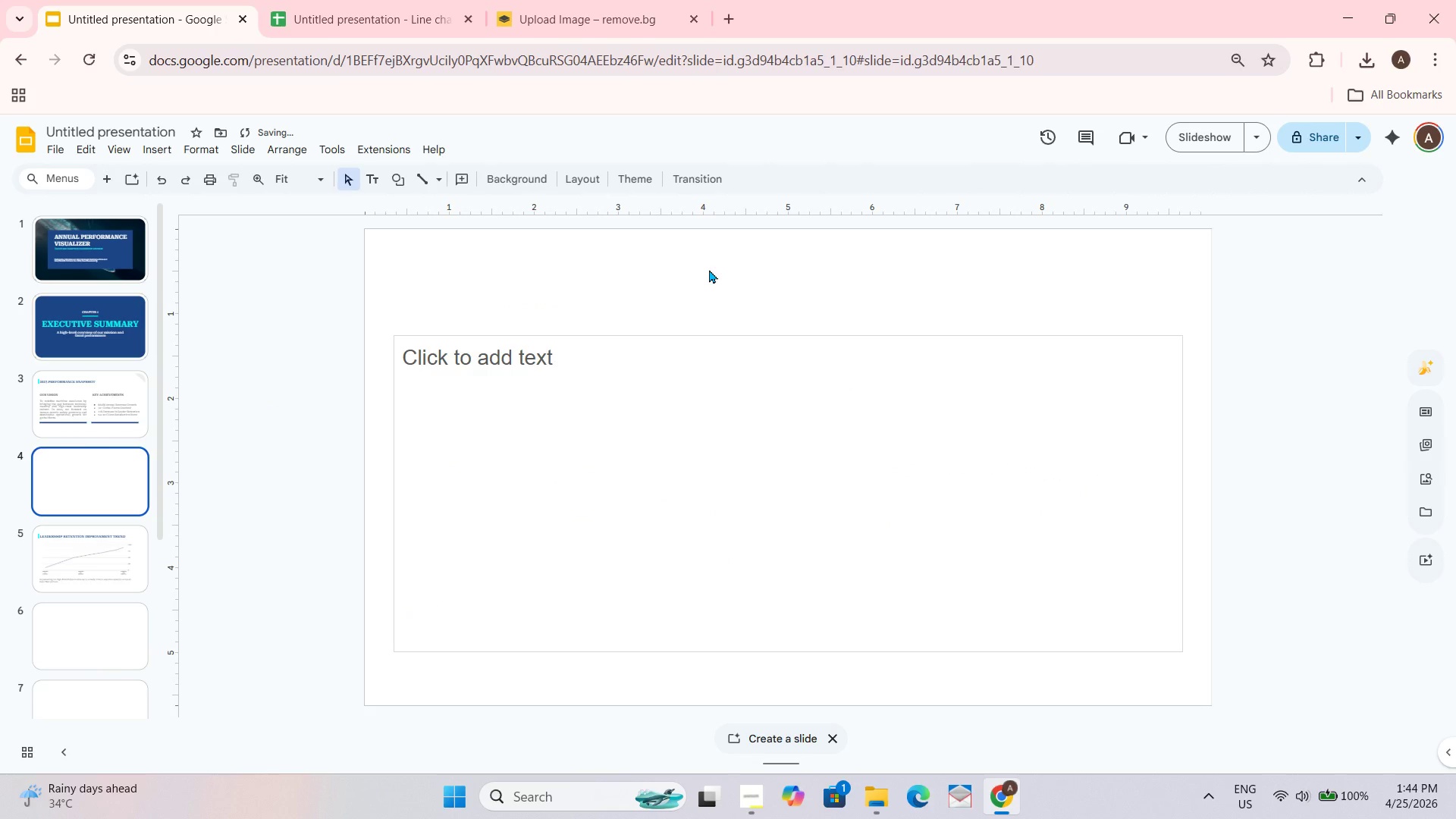 
key(Control+ControlLeft)
 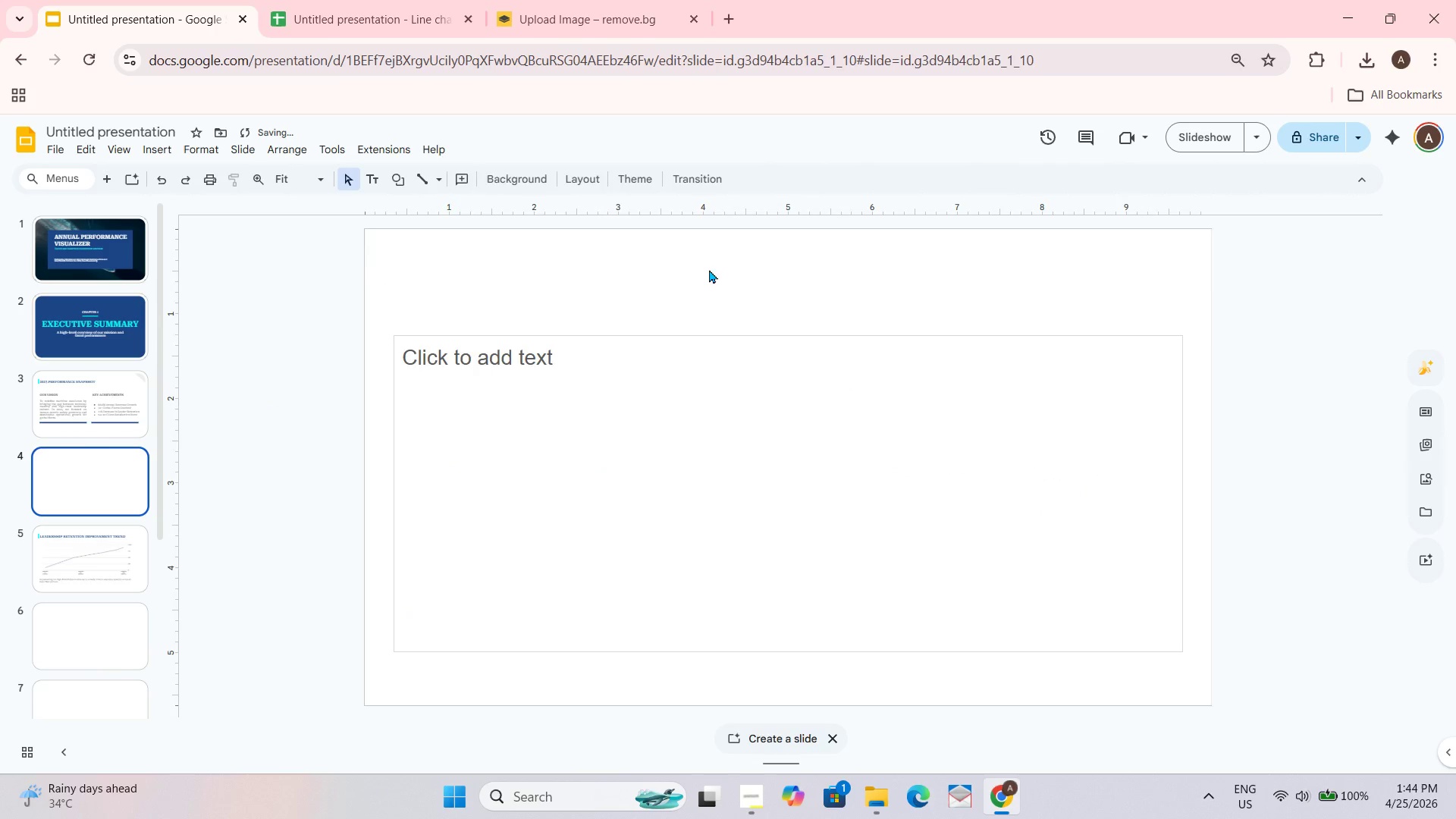 
key(Control+V)
 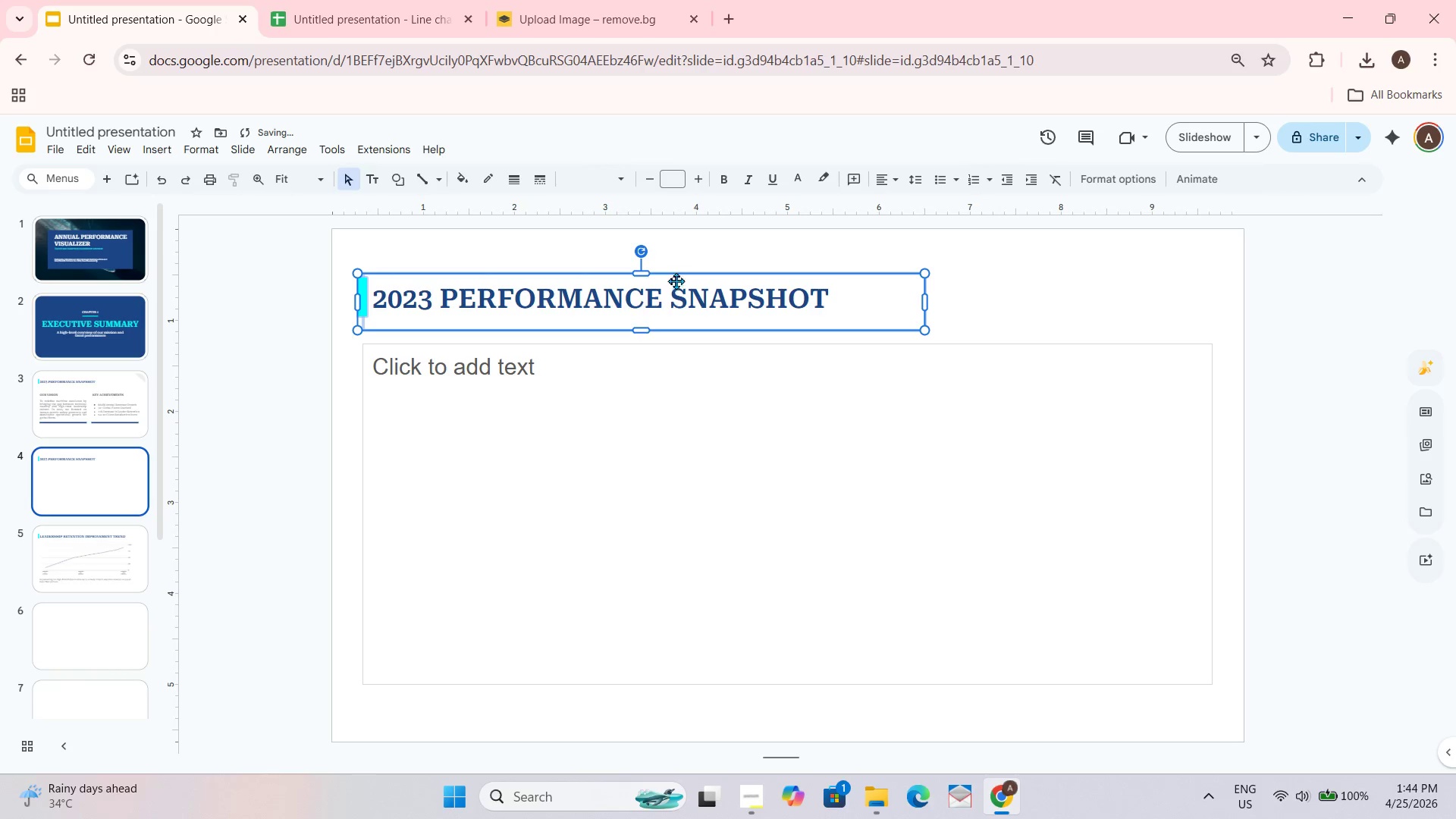 
left_click([851, 301])
 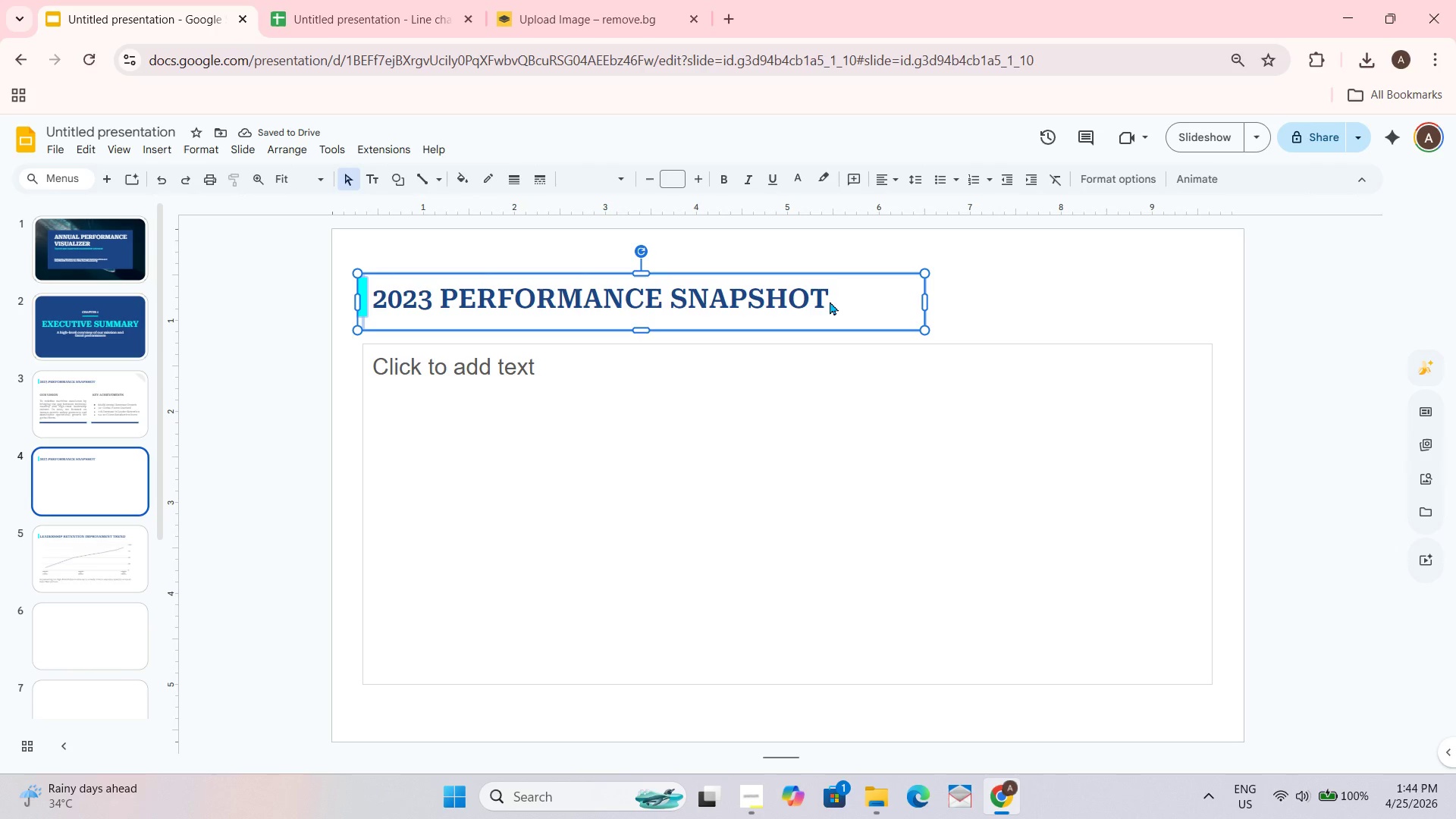 
left_click_drag(start_coordinate=[824, 300], to_coordinate=[711, 281])
 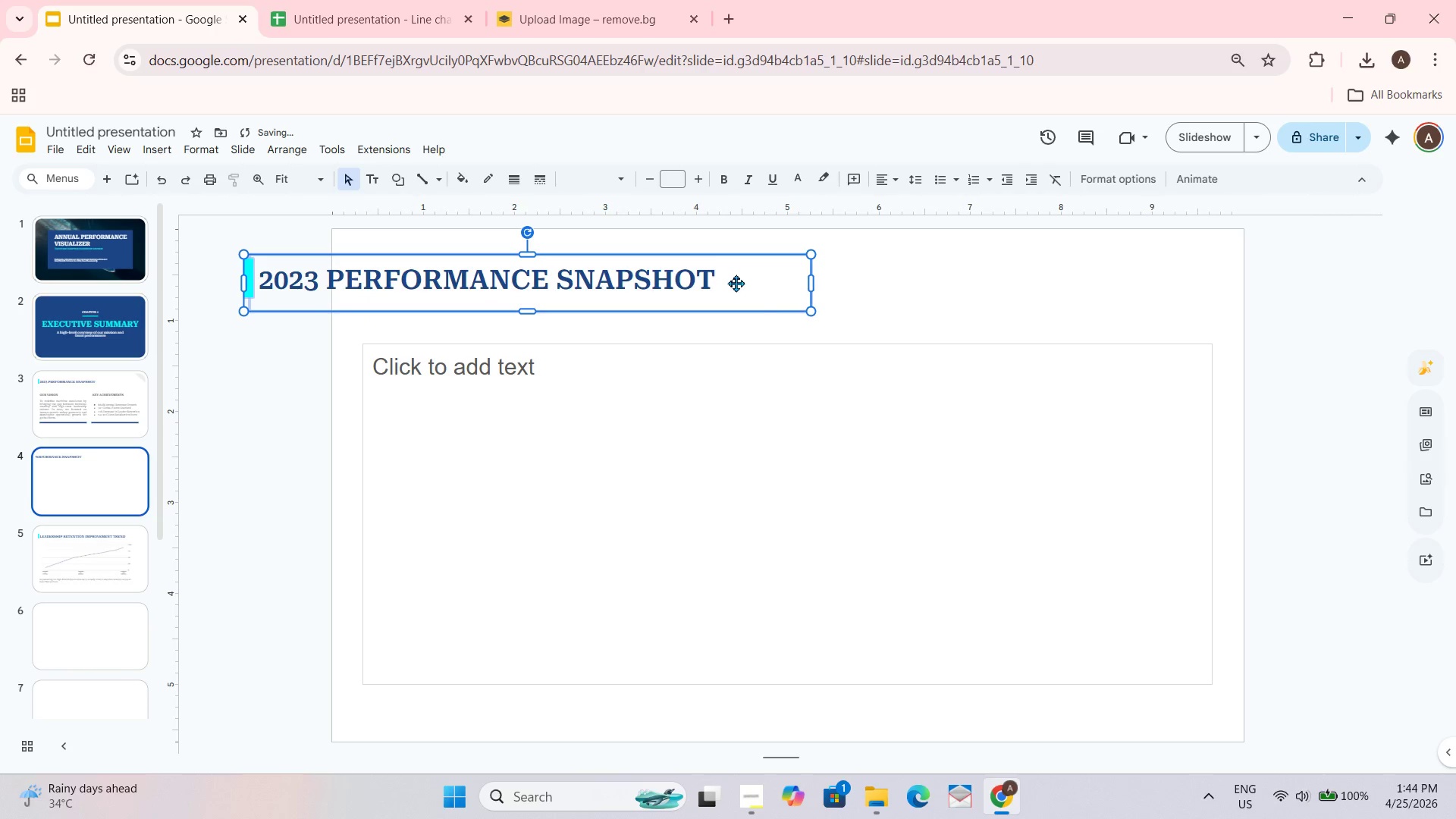 
key(Control+Z)
 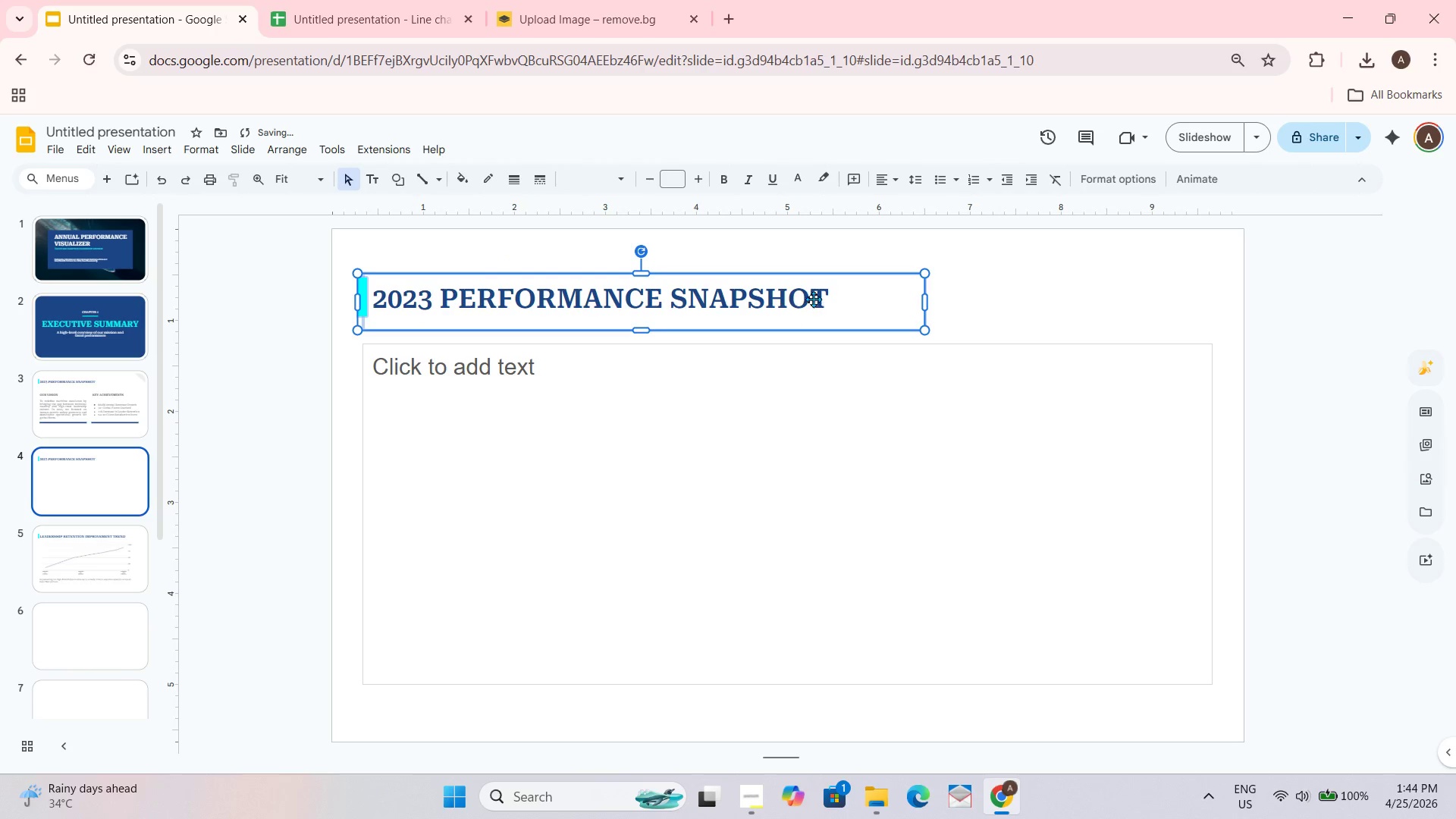 
left_click_drag(start_coordinate=[813, 299], to_coordinate=[816, 303])
 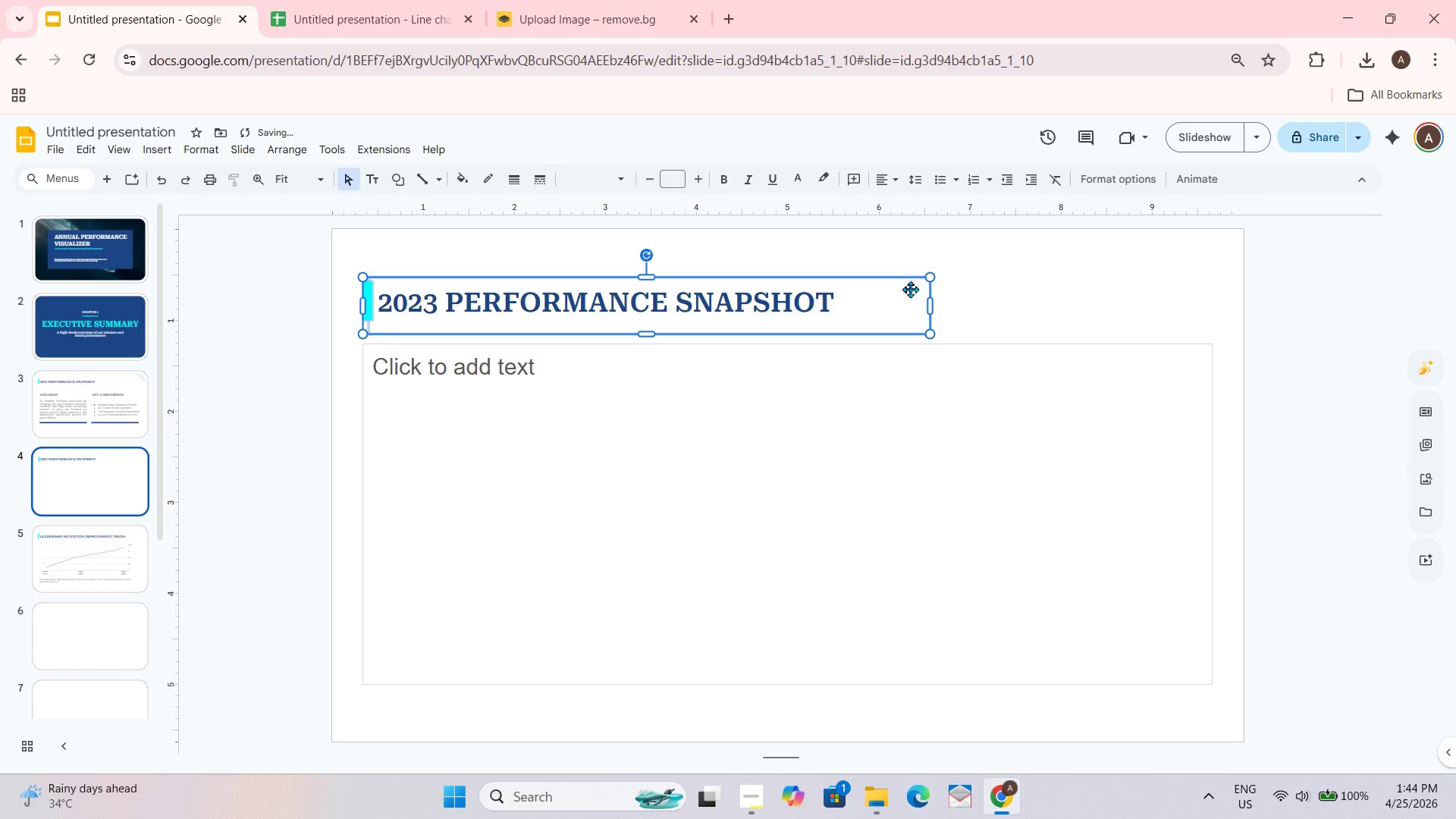 
key(Control+Z)
 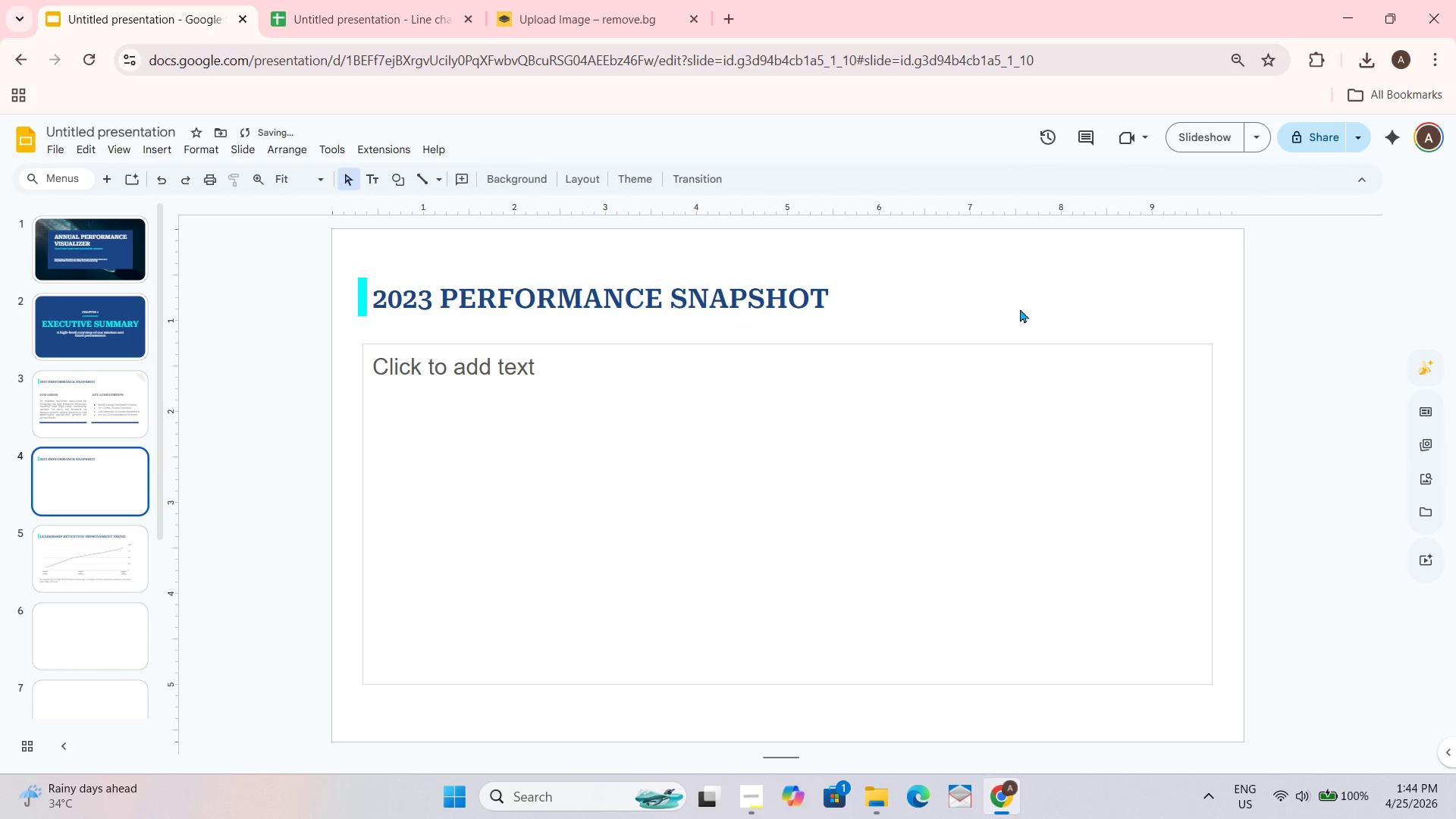 
key(Control+Z)
 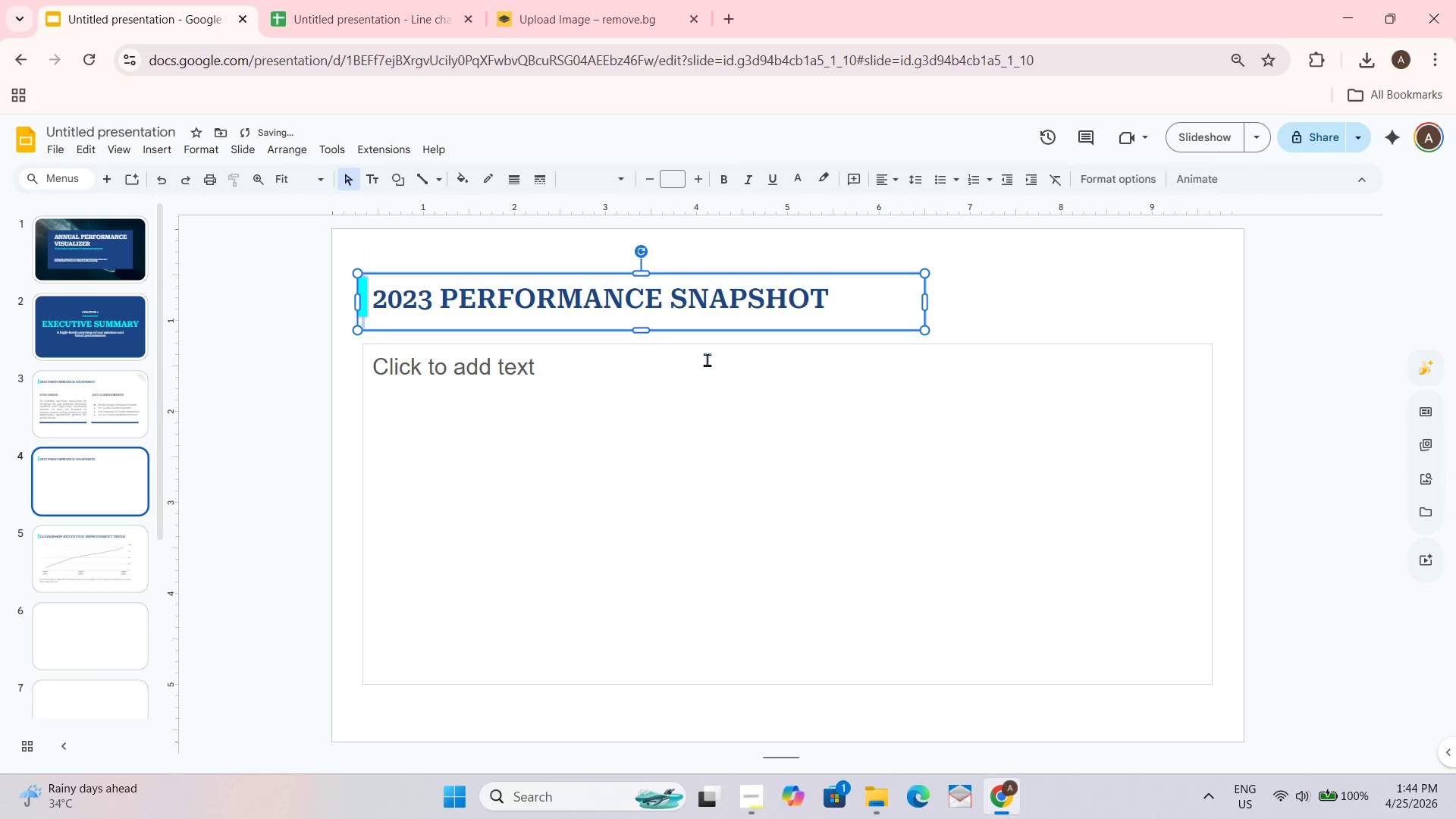 
double_click([815, 302])
 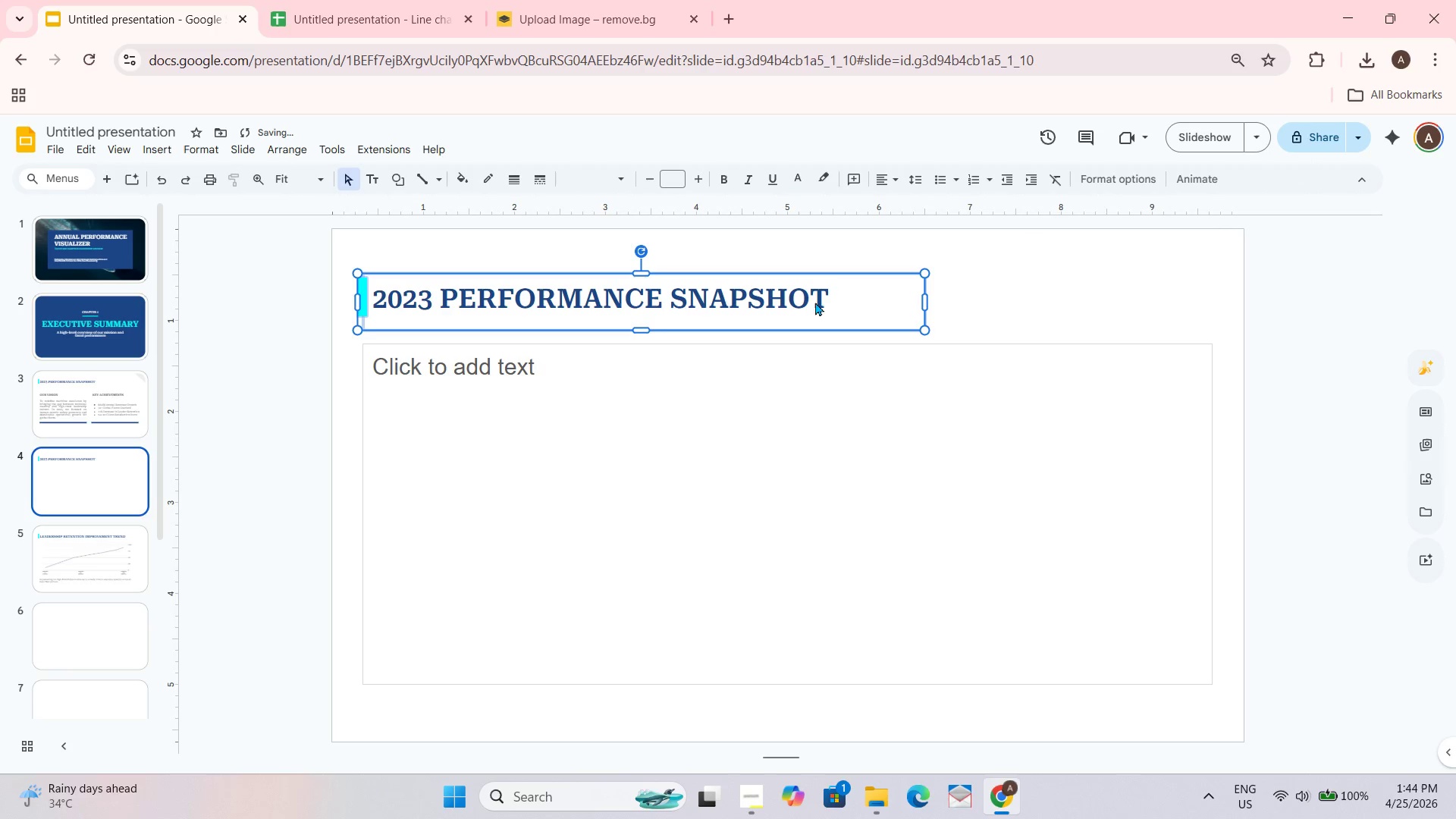 
triple_click([815, 302])
 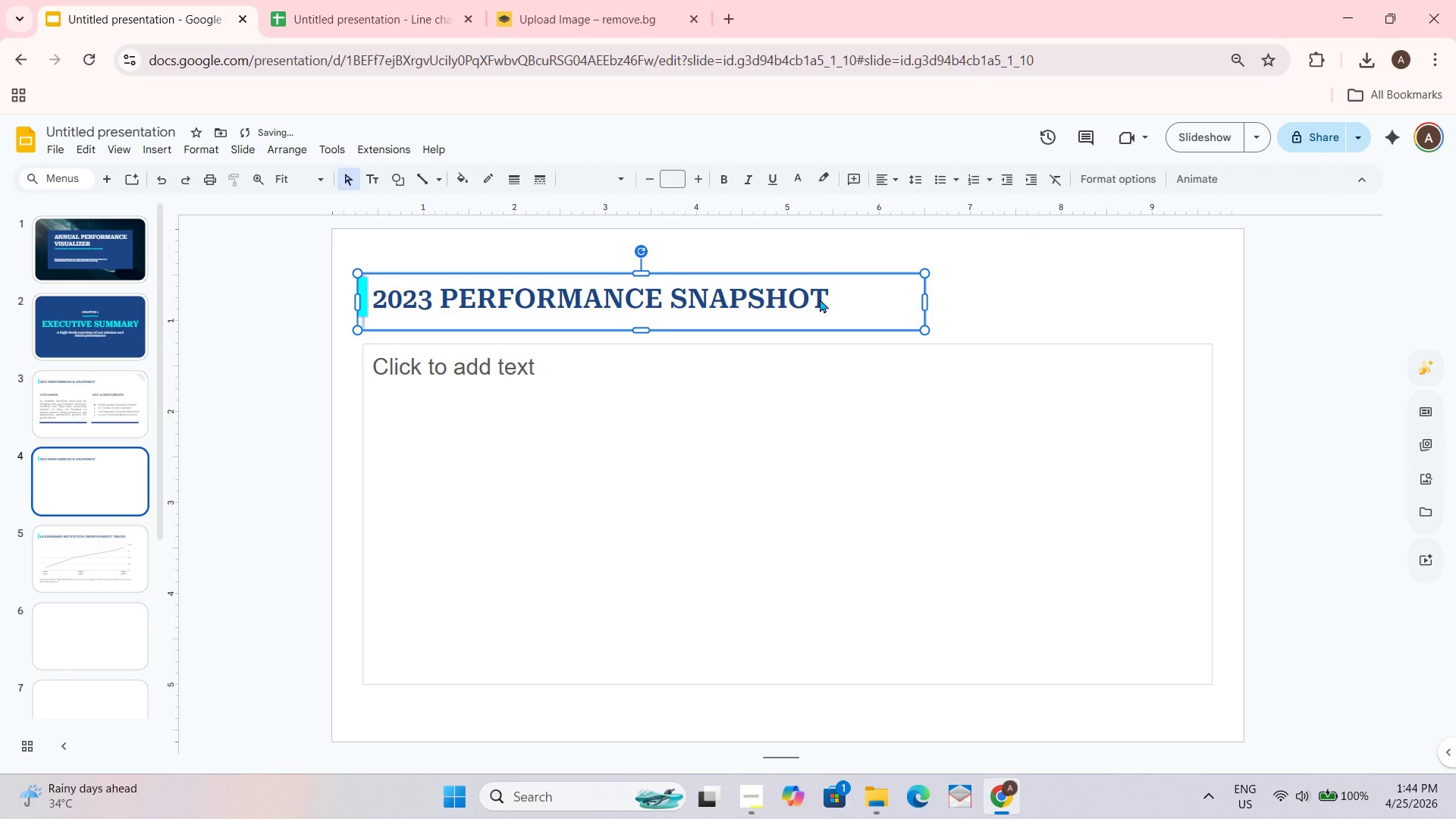 
triple_click([820, 299])
 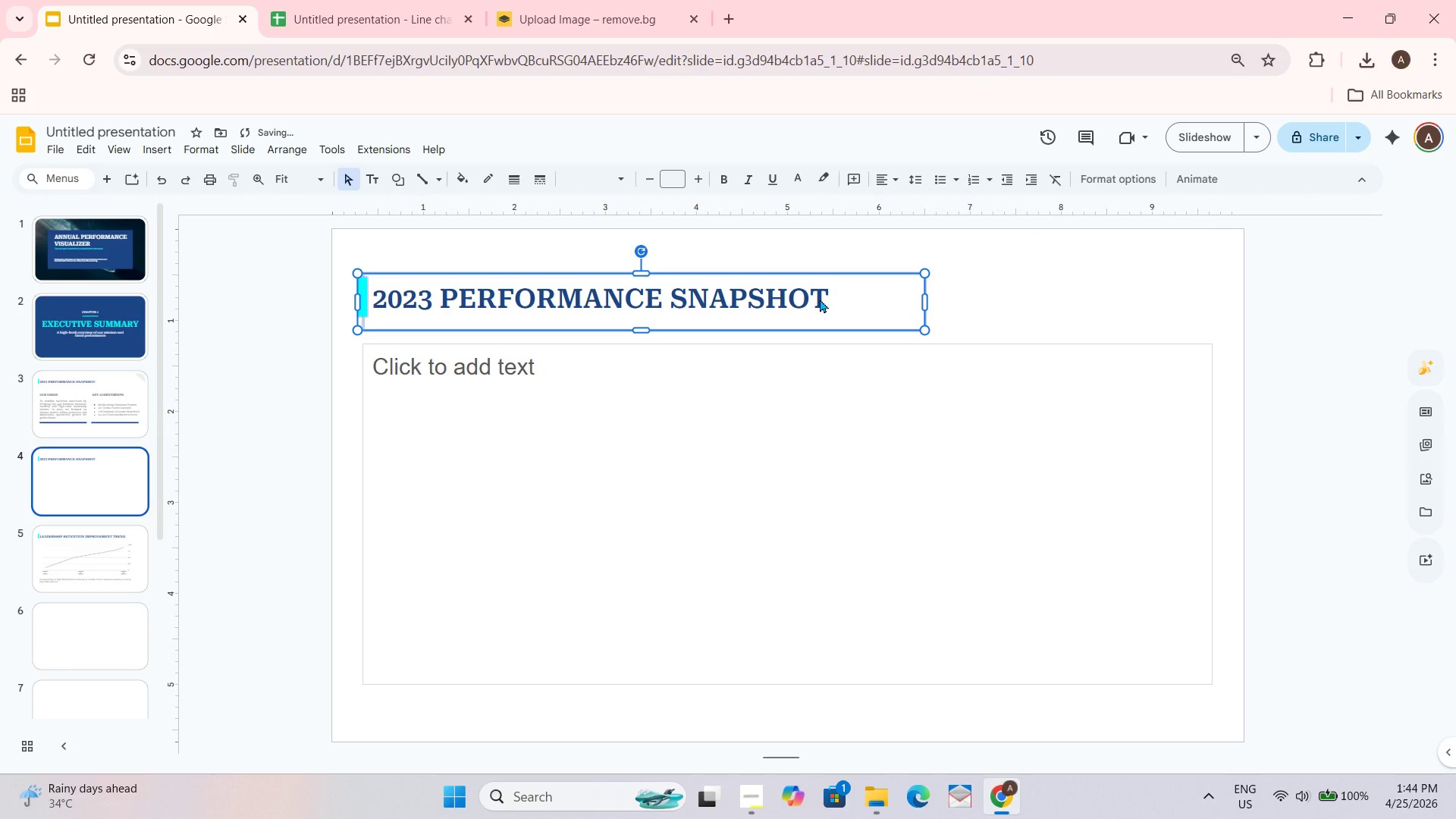 
triple_click([820, 299])
 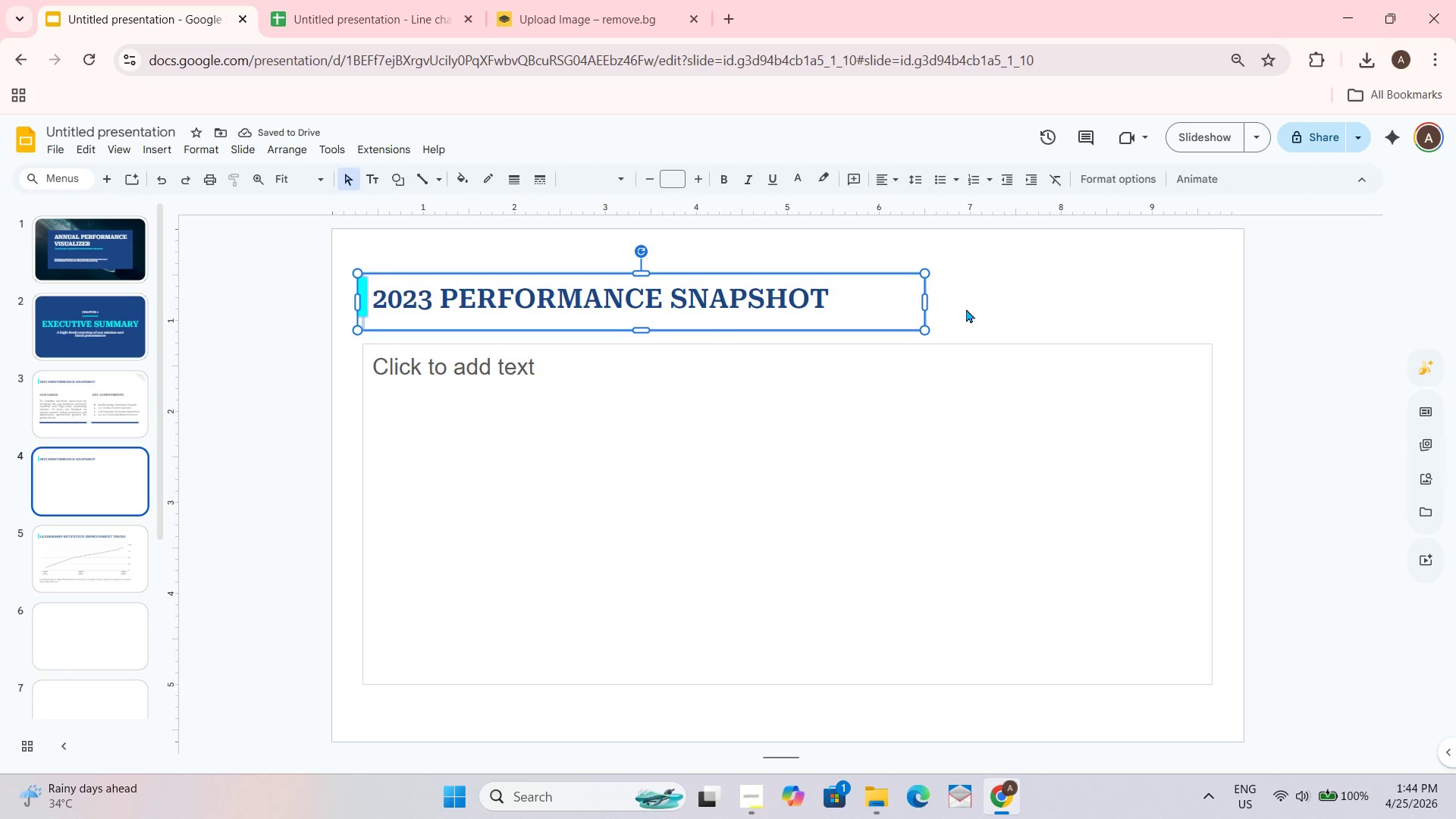 
triple_click([968, 309])
 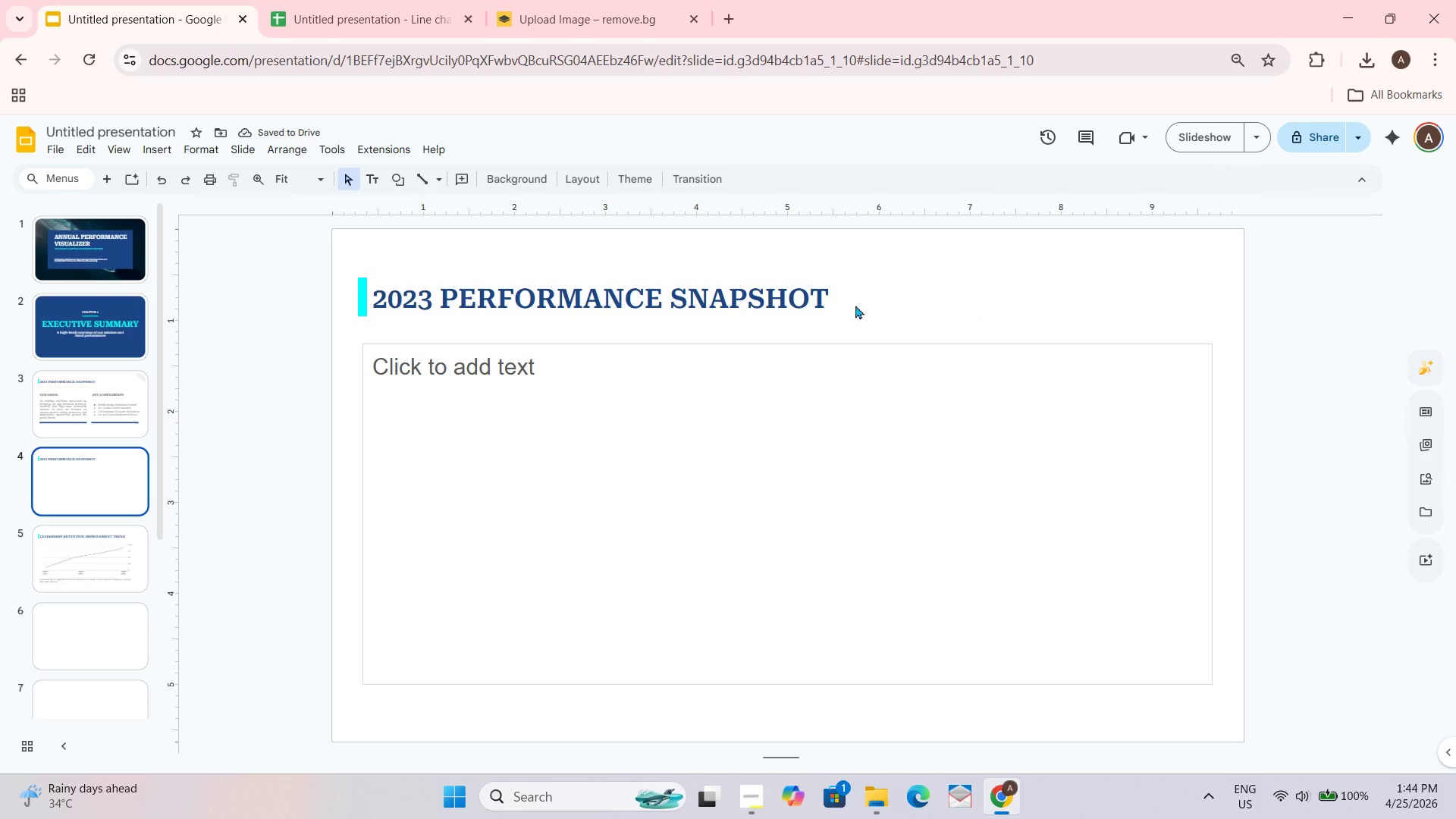 
triple_click([845, 303])
 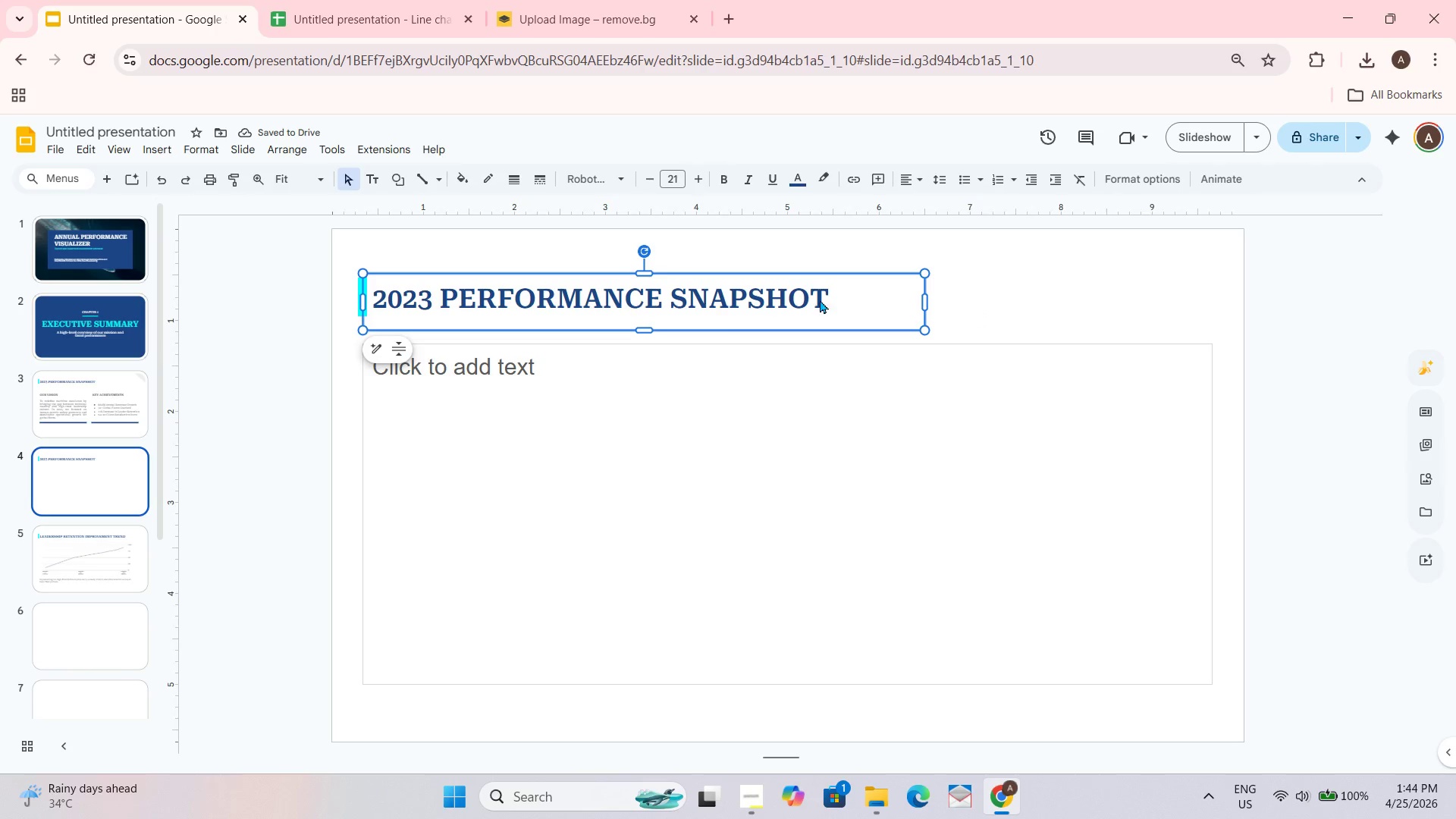 
triple_click([820, 300])
 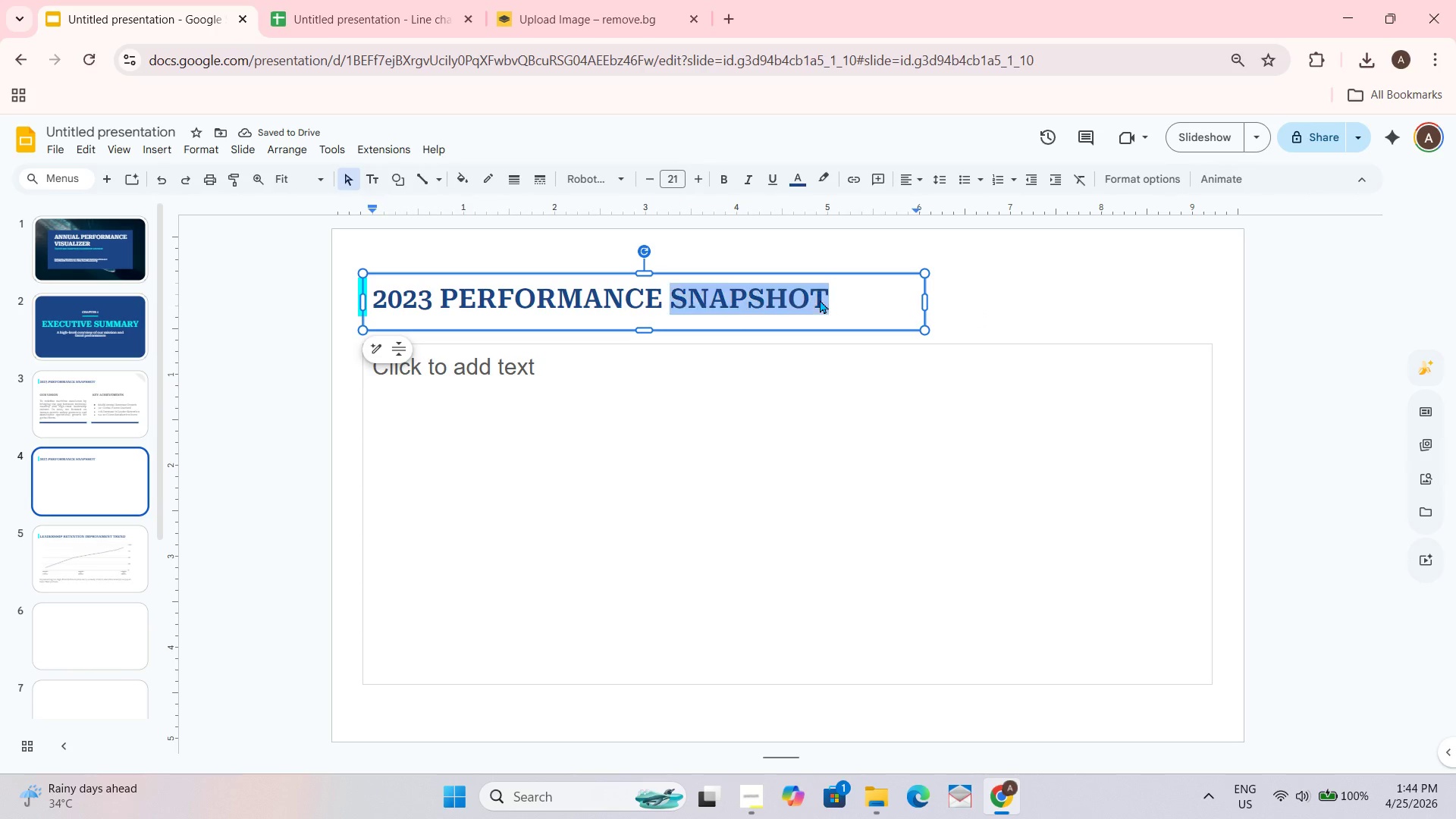 
triple_click([820, 300])
 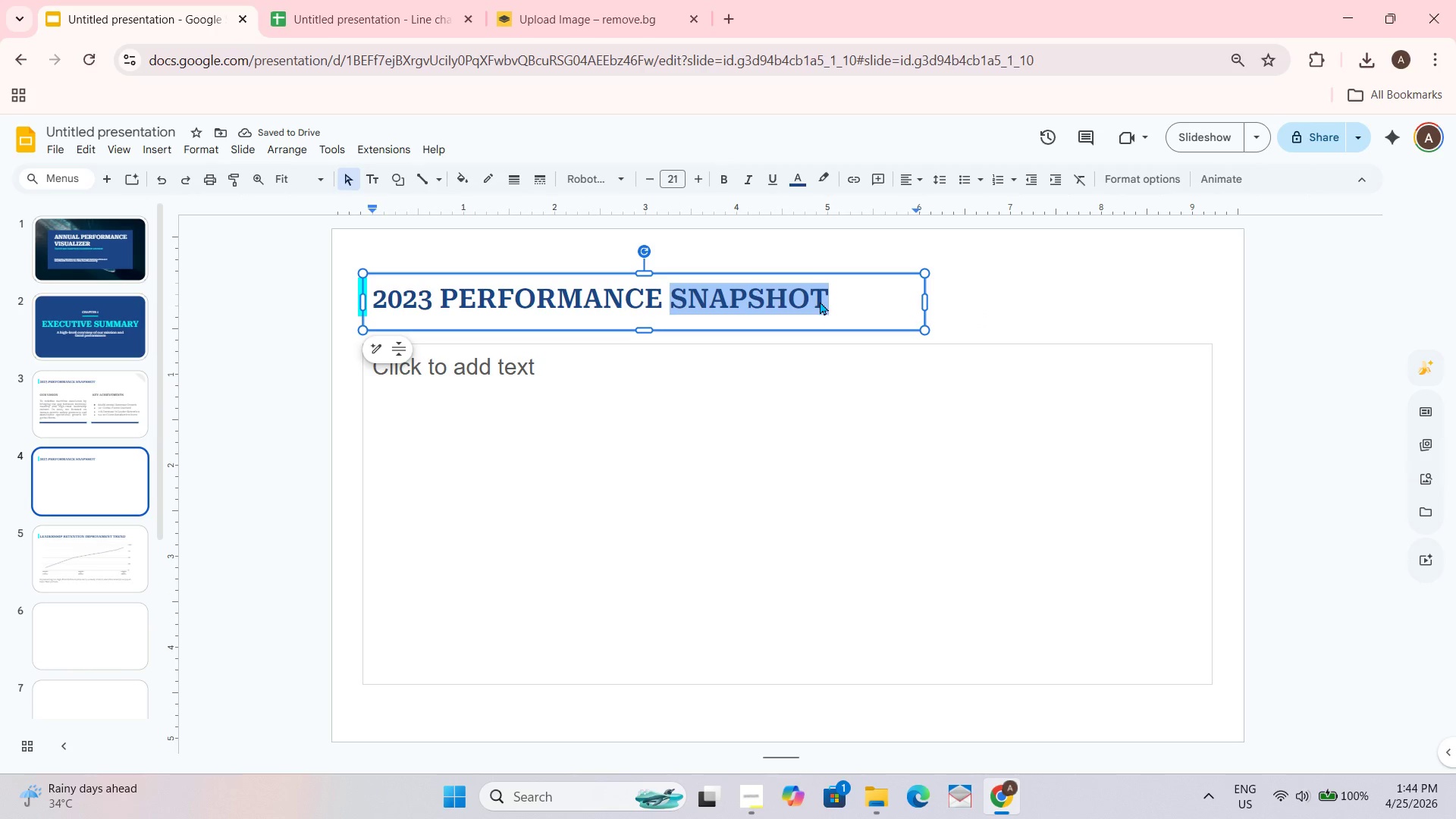 
key(Control+A)
 